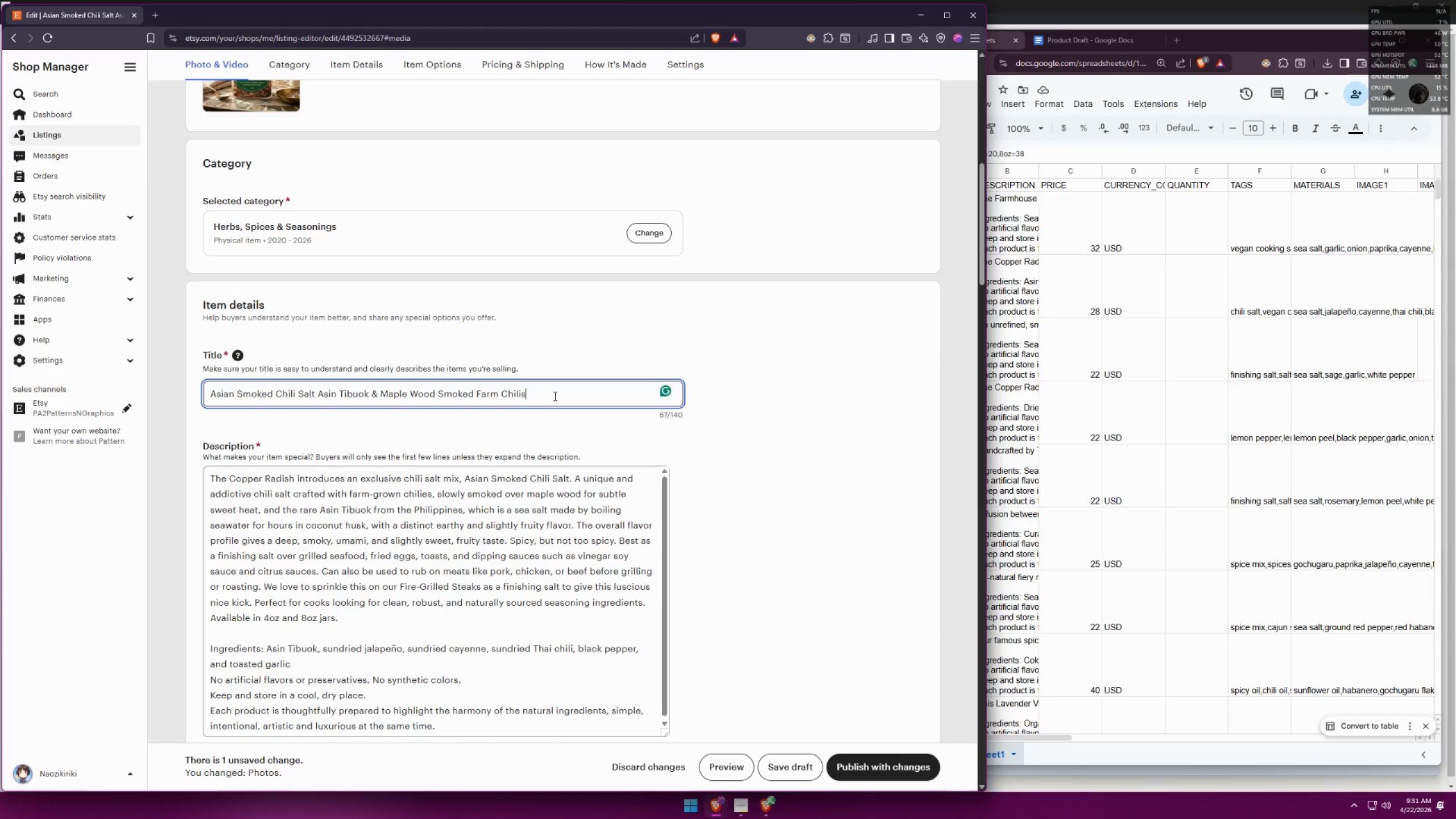 
scroll: coordinate [682, 428], scroll_direction: down, amount: 9.0
 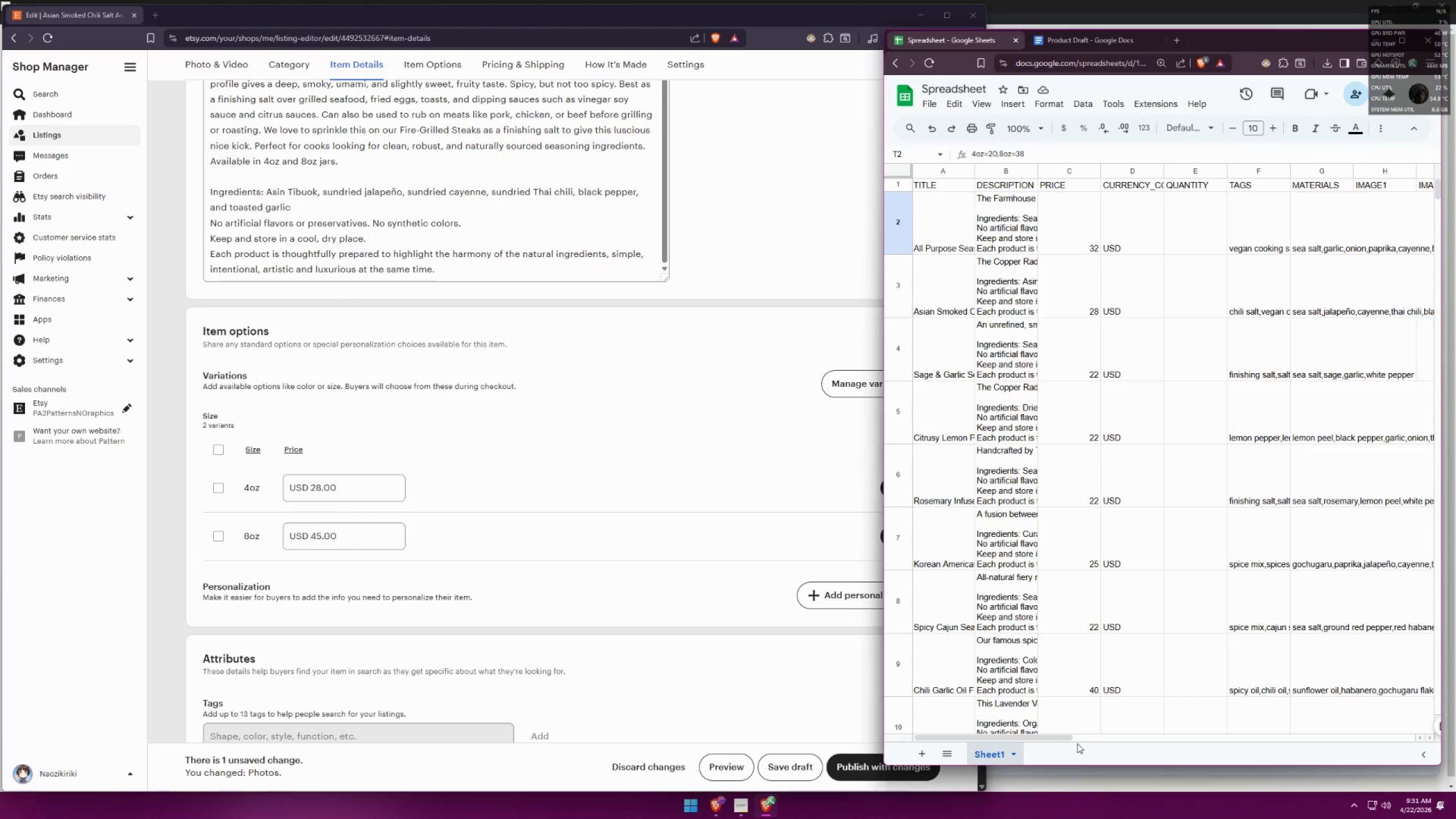 
left_click([905, 287])
 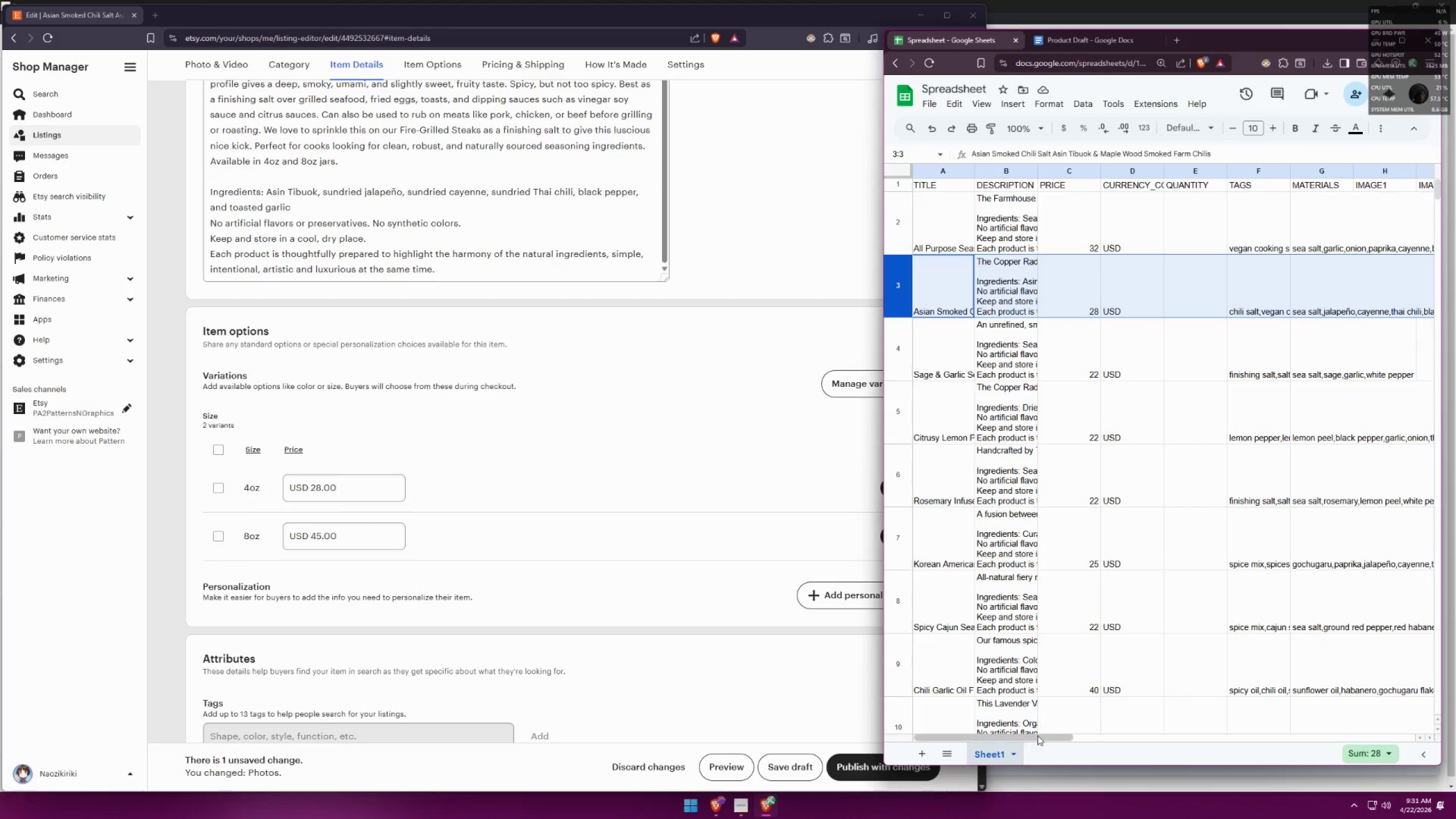 
left_click_drag(start_coordinate=[1037, 735], to_coordinate=[1004, 723])
 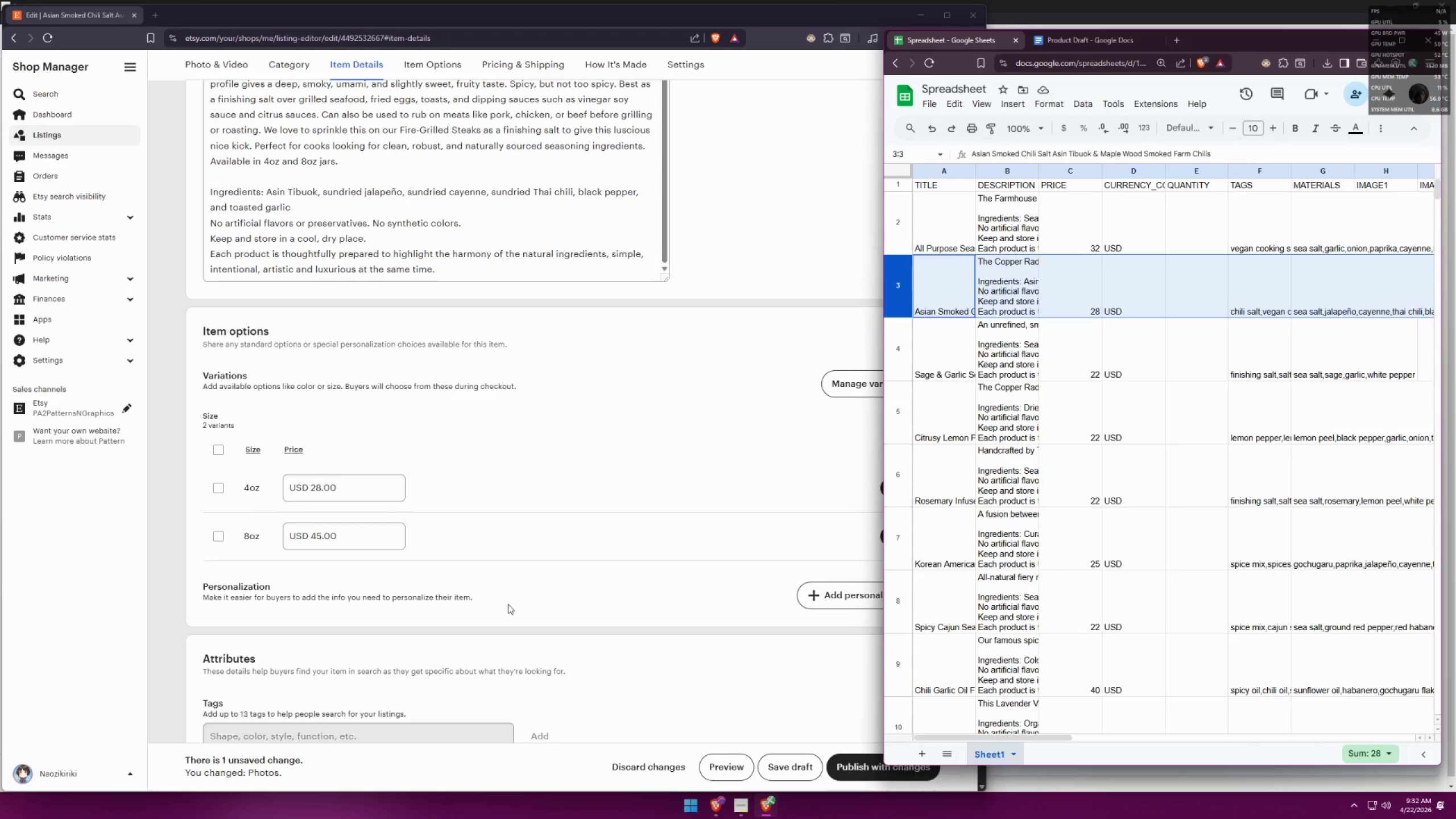 
scroll: coordinate [505, 522], scroll_direction: down, amount: 5.0
 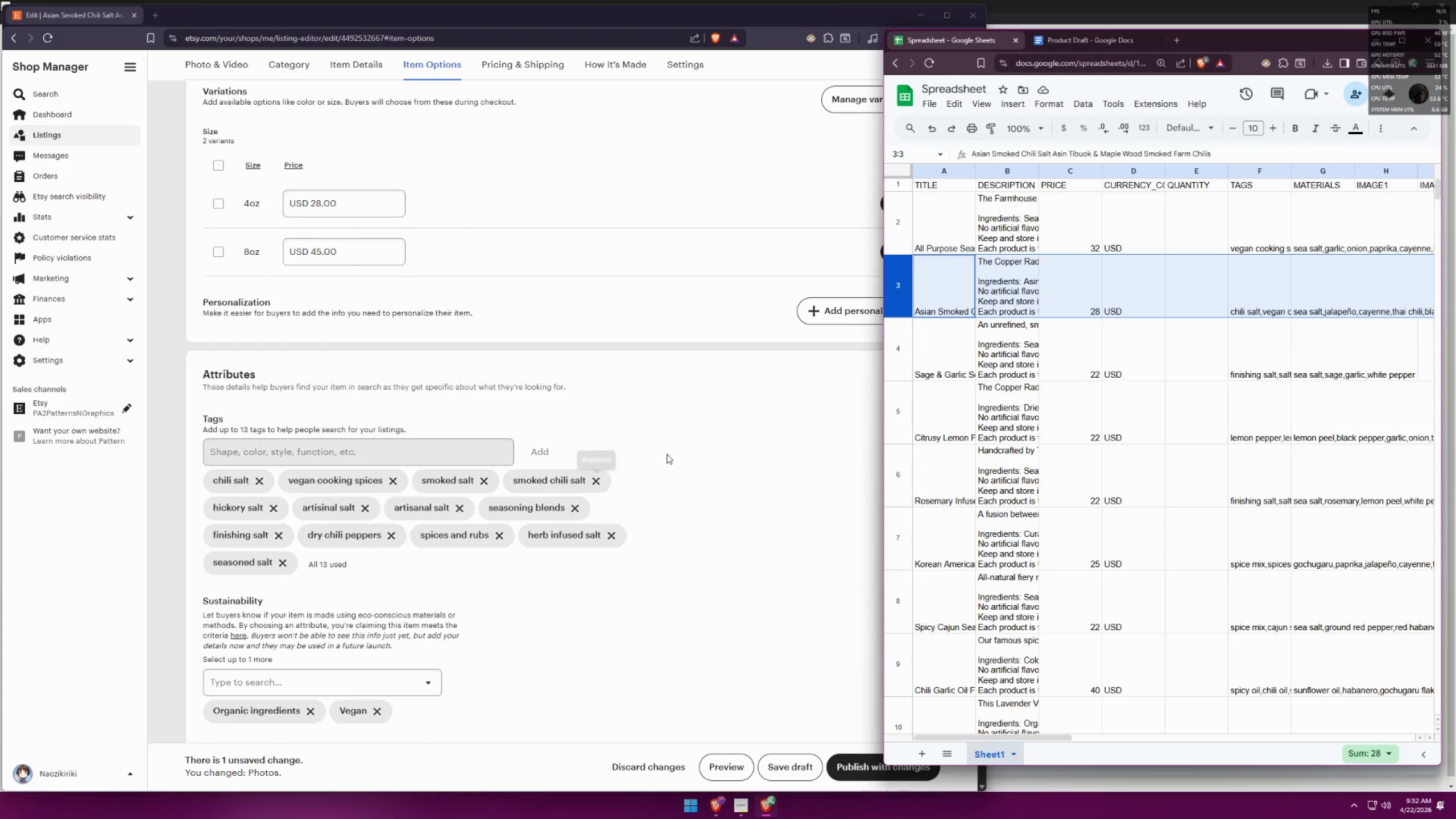 
left_click([706, 440])
 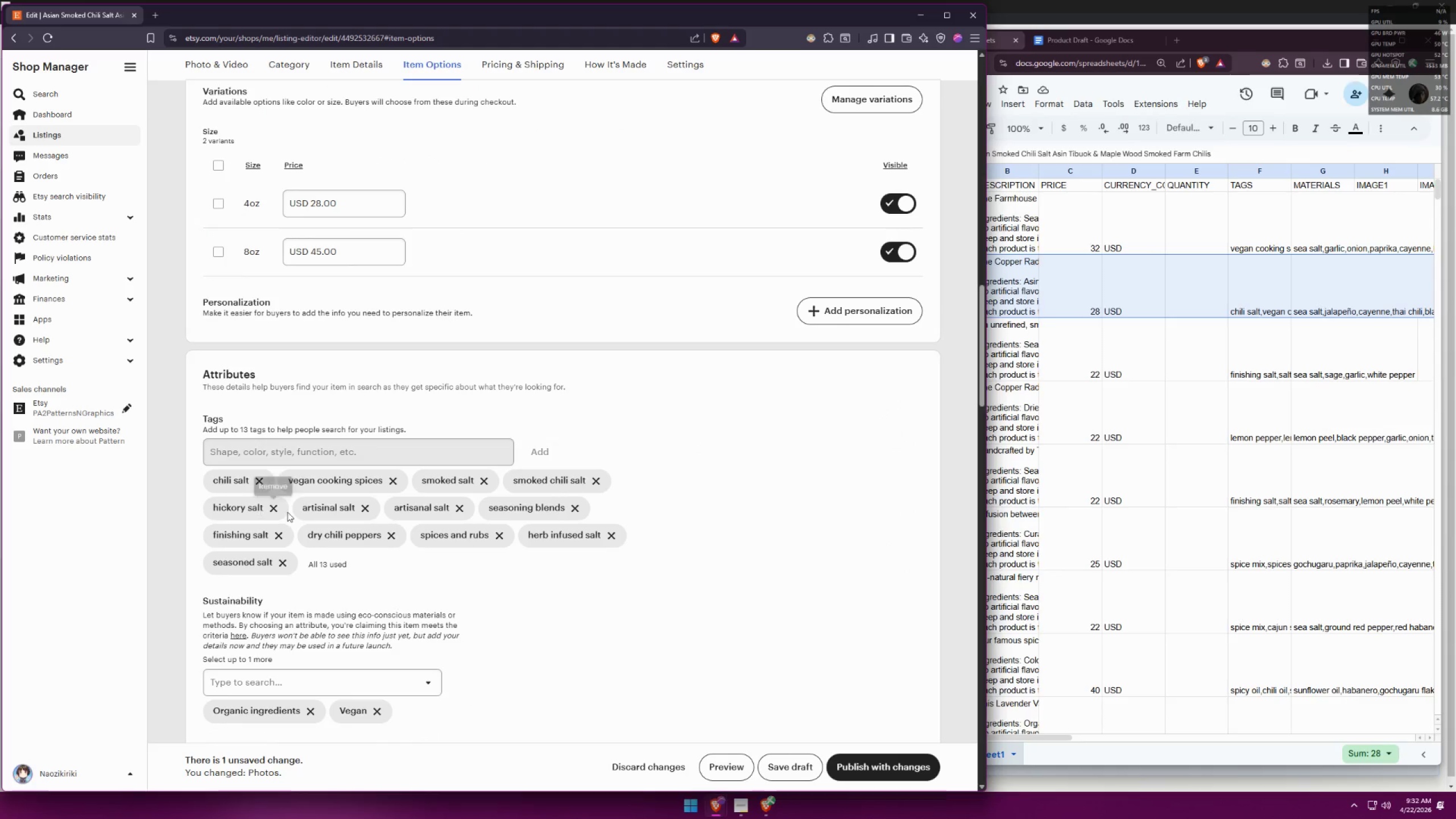 
scroll: coordinate [456, 450], scroll_direction: down, amount: 28.0
 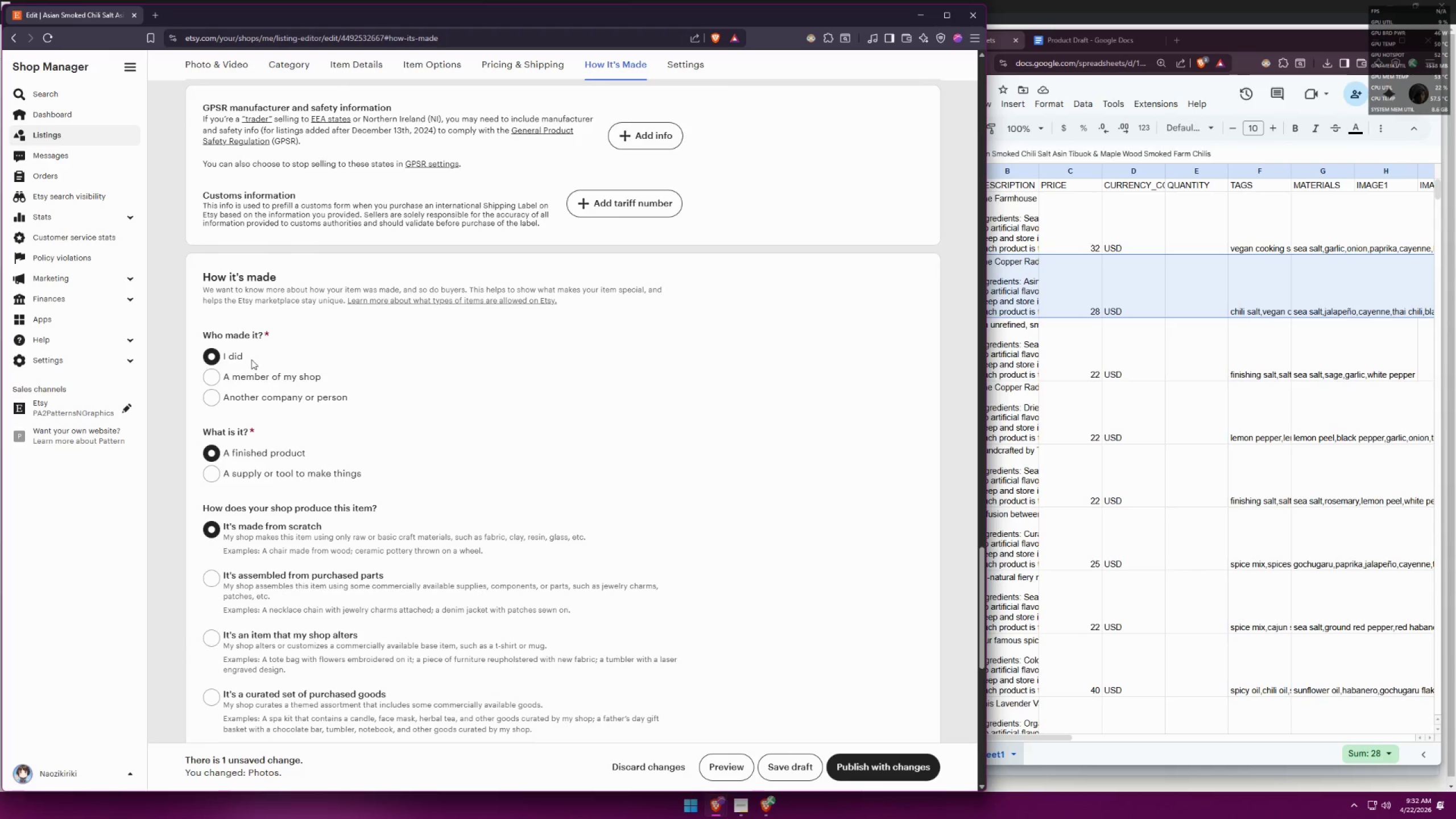 
left_click([245, 360])
 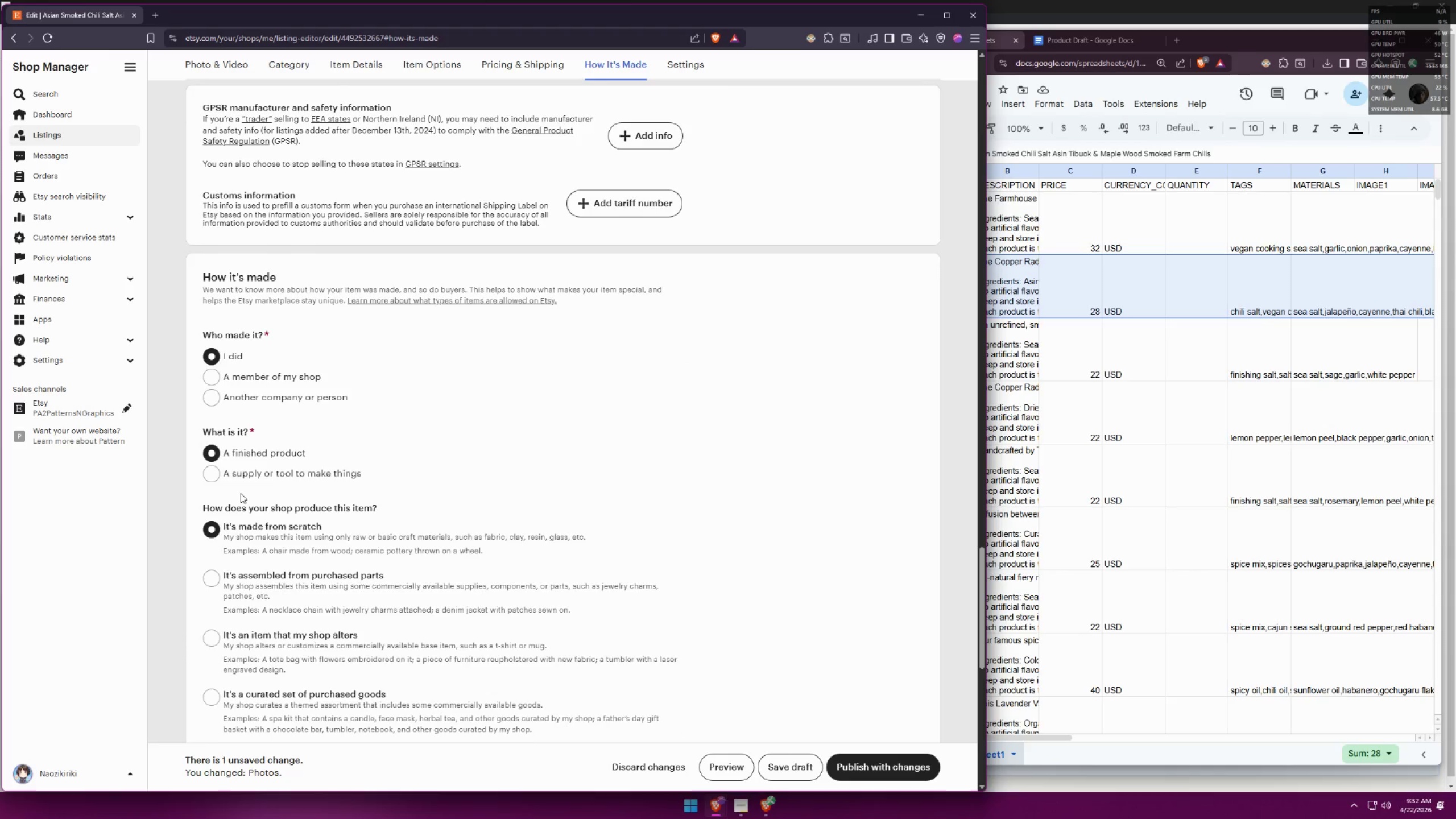 
scroll: coordinate [454, 452], scroll_direction: down, amount: 13.0
 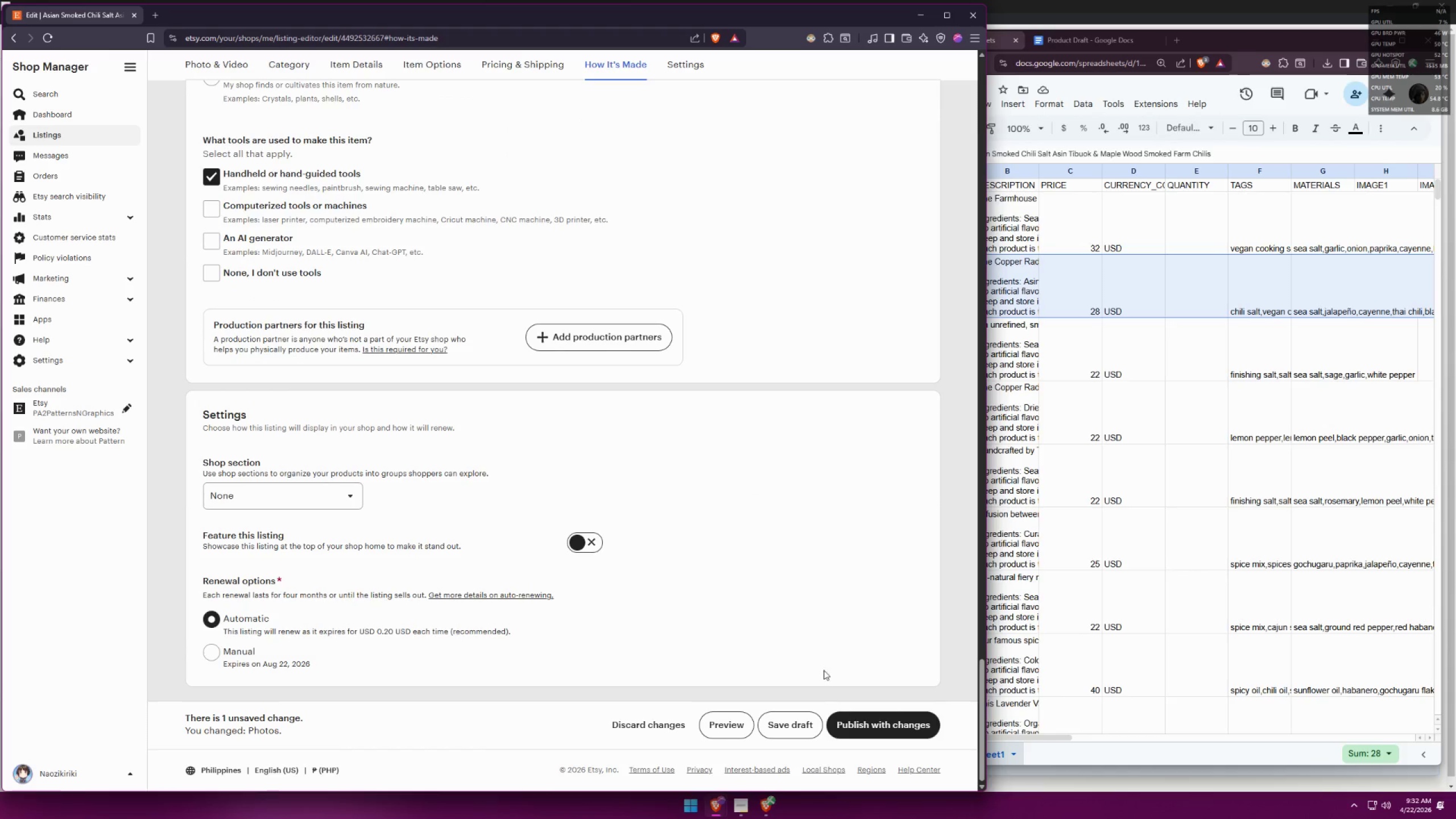 
left_click([783, 726])
 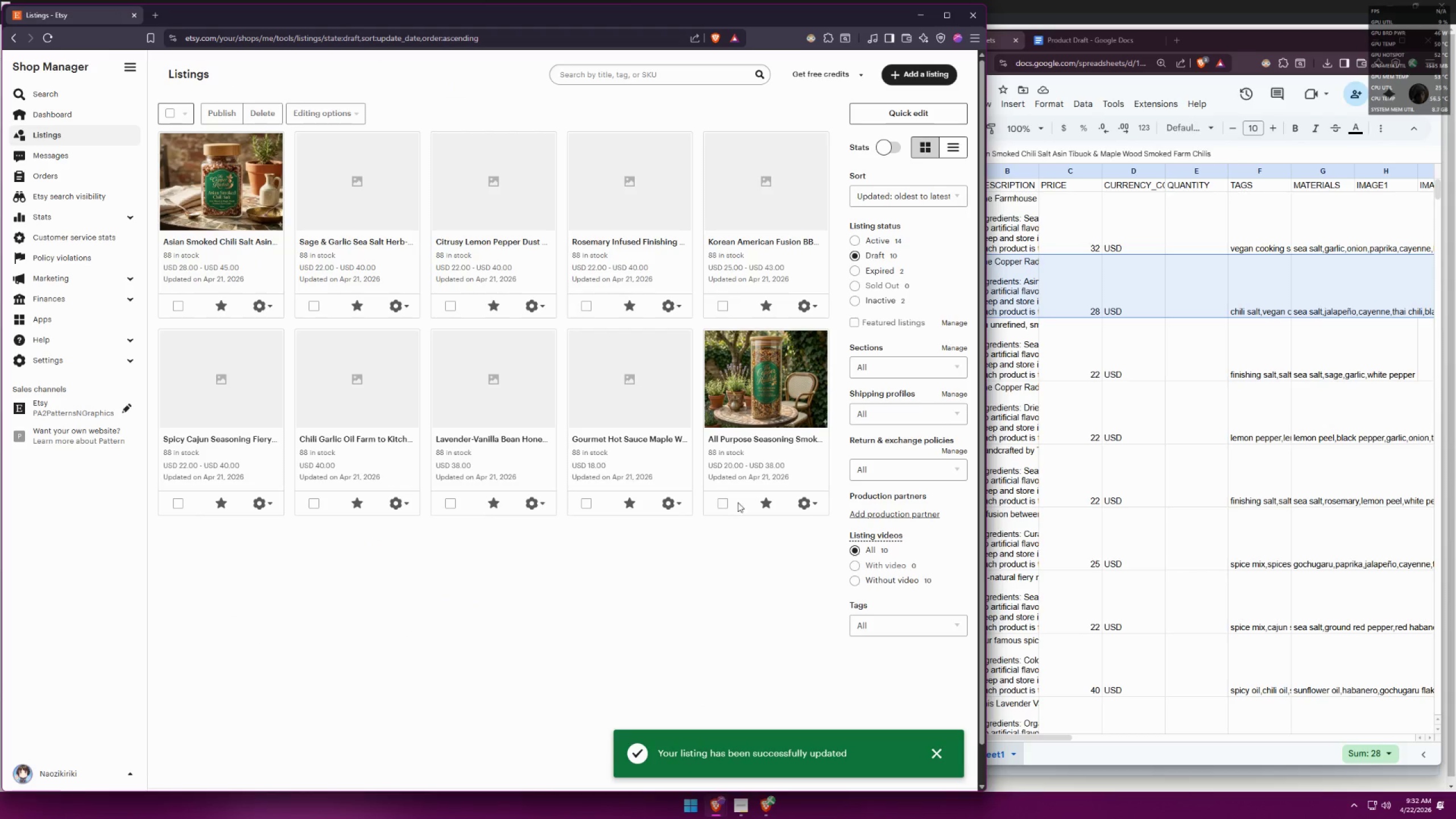 
left_click_drag(start_coordinate=[1046, 737], to_coordinate=[1000, 743])
 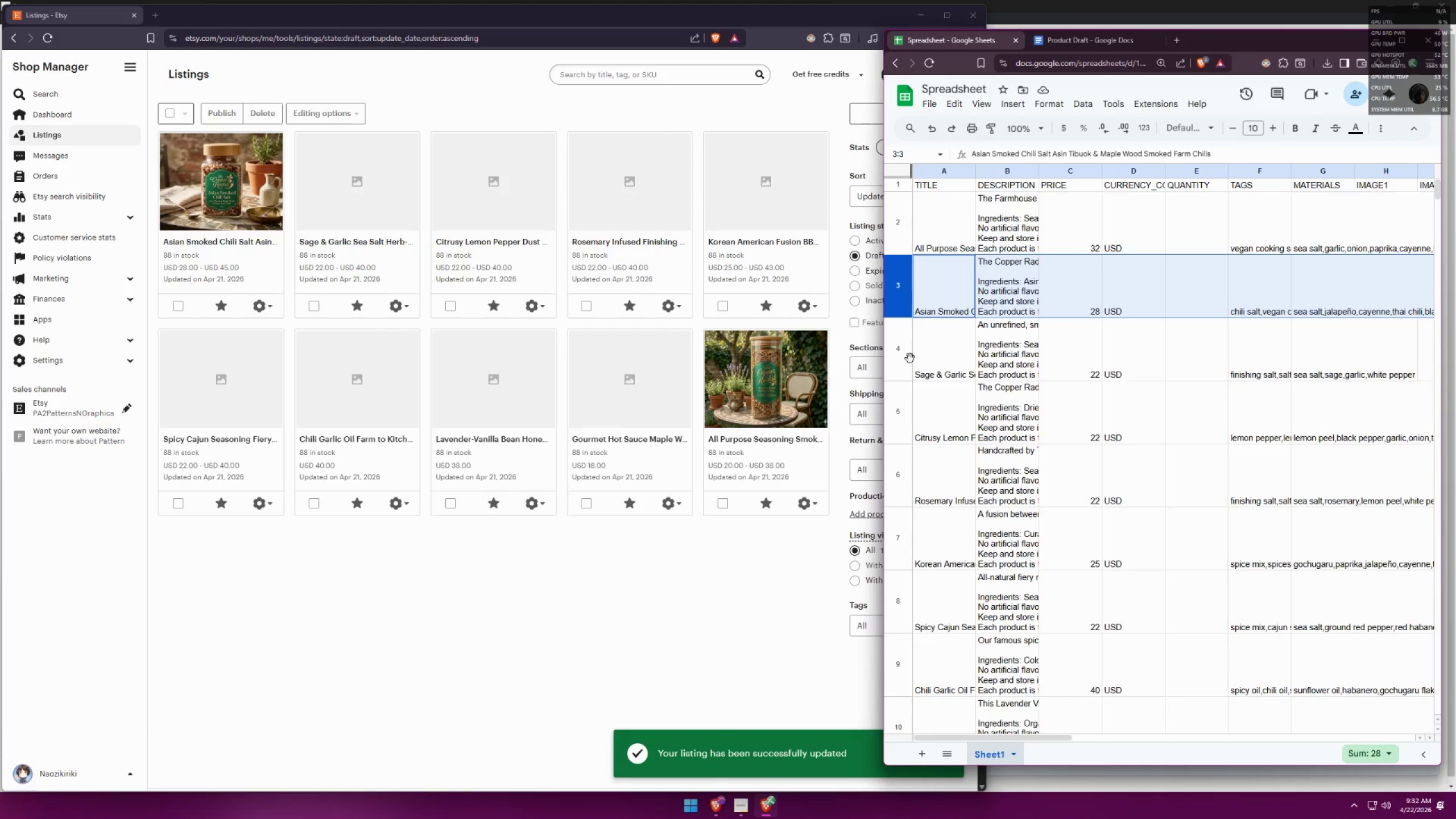 
left_click([900, 362])
 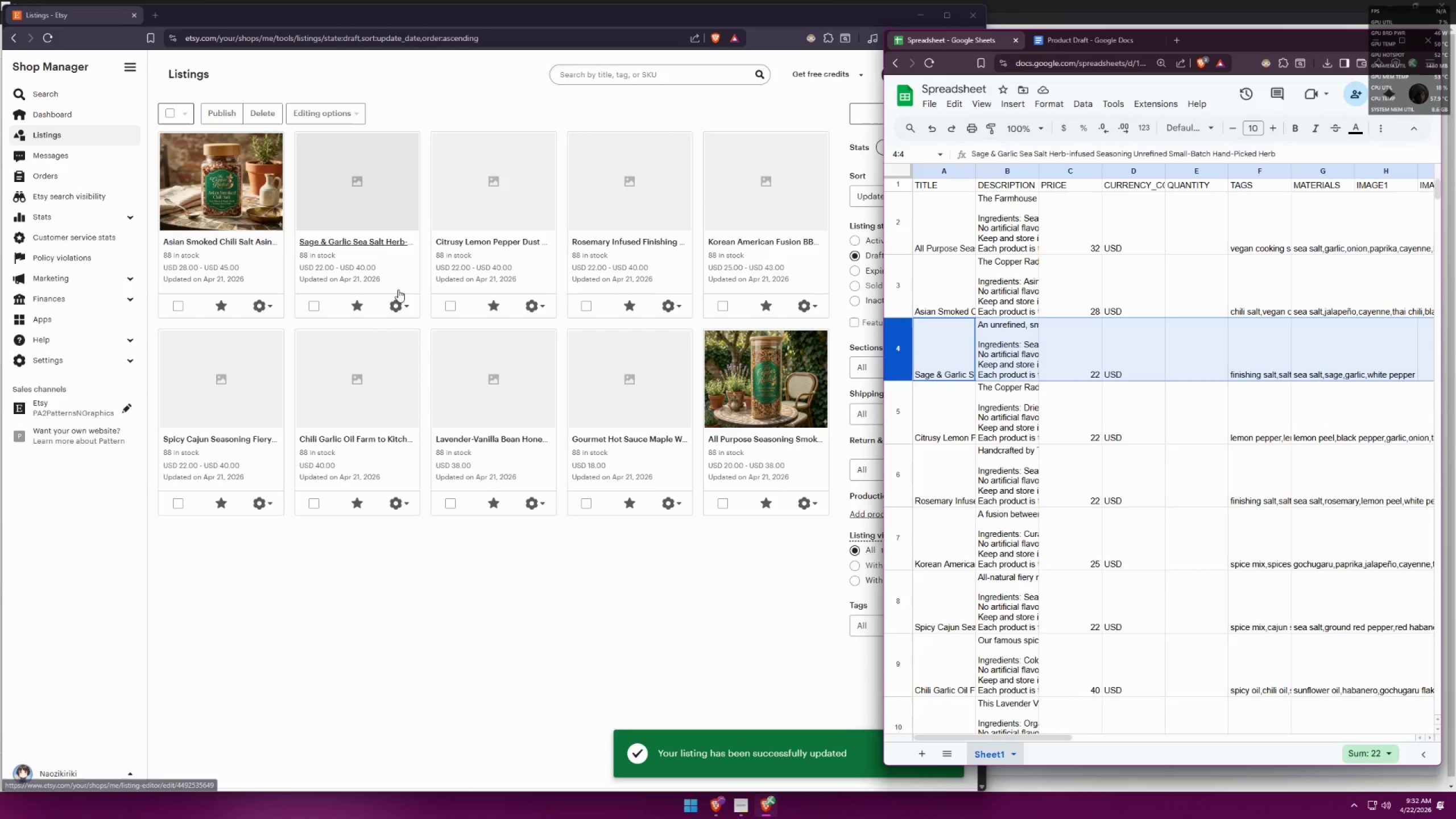 
left_click([400, 305])
 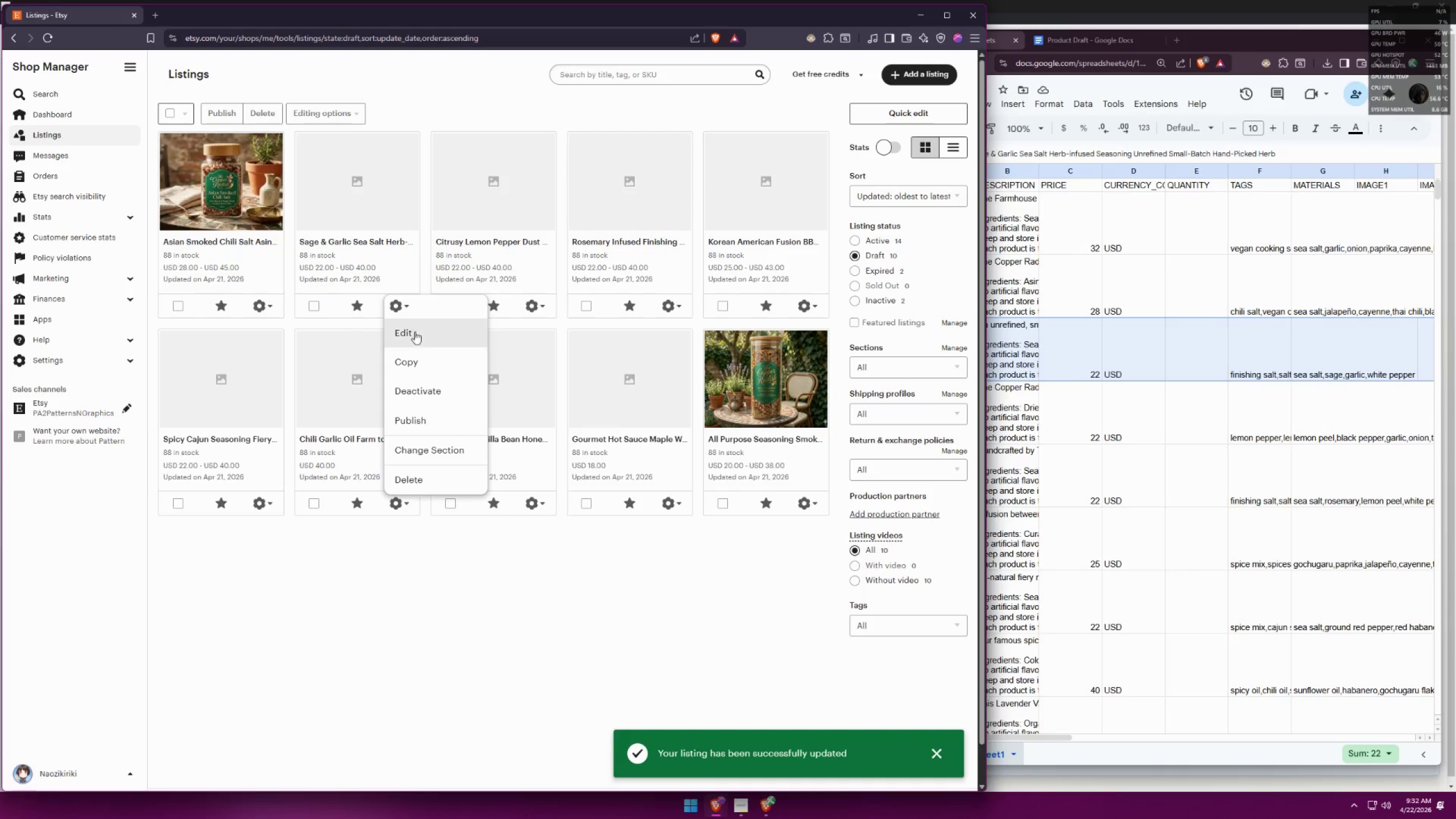 
left_click([415, 334])
 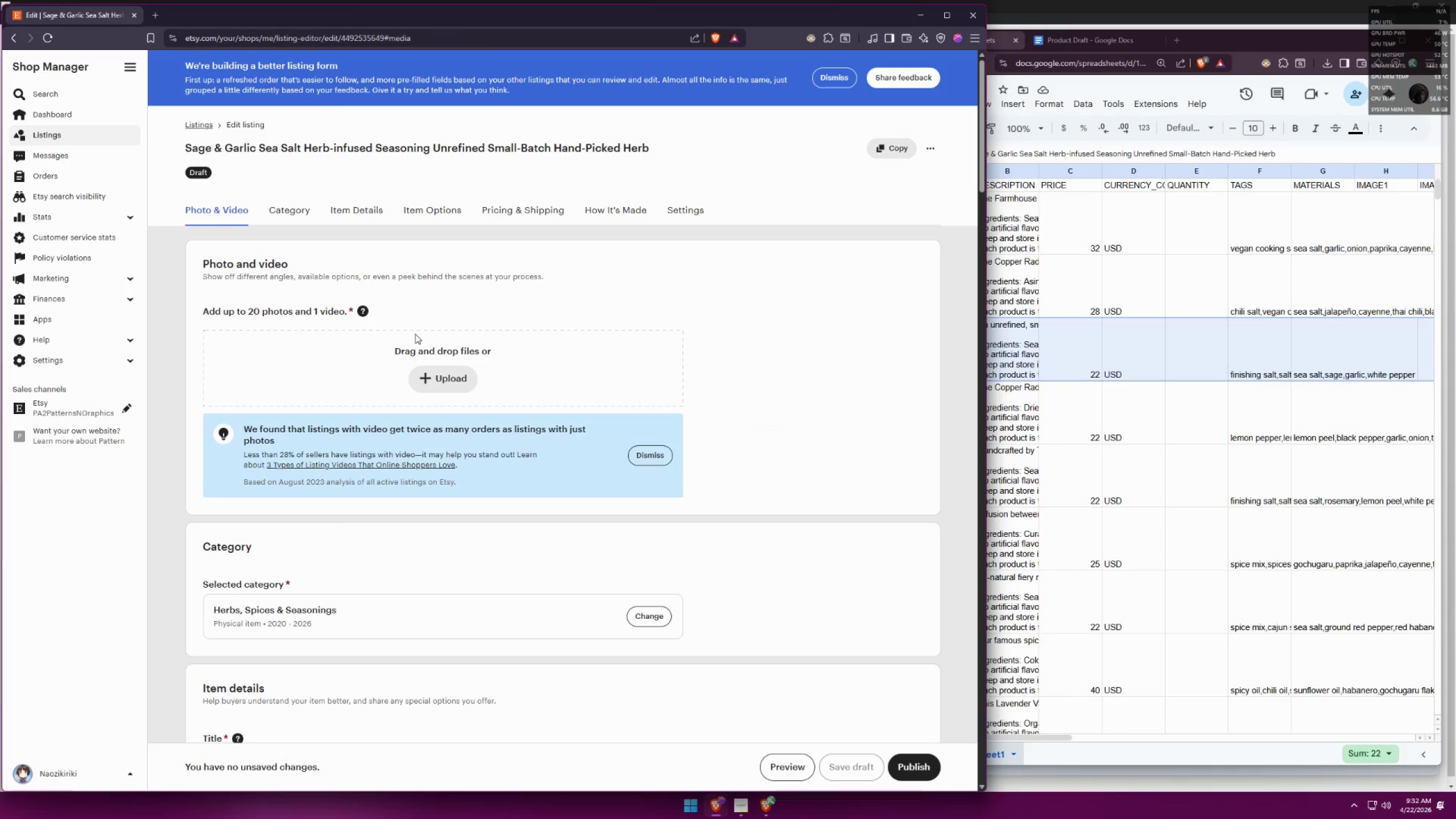 
left_click([437, 387])
 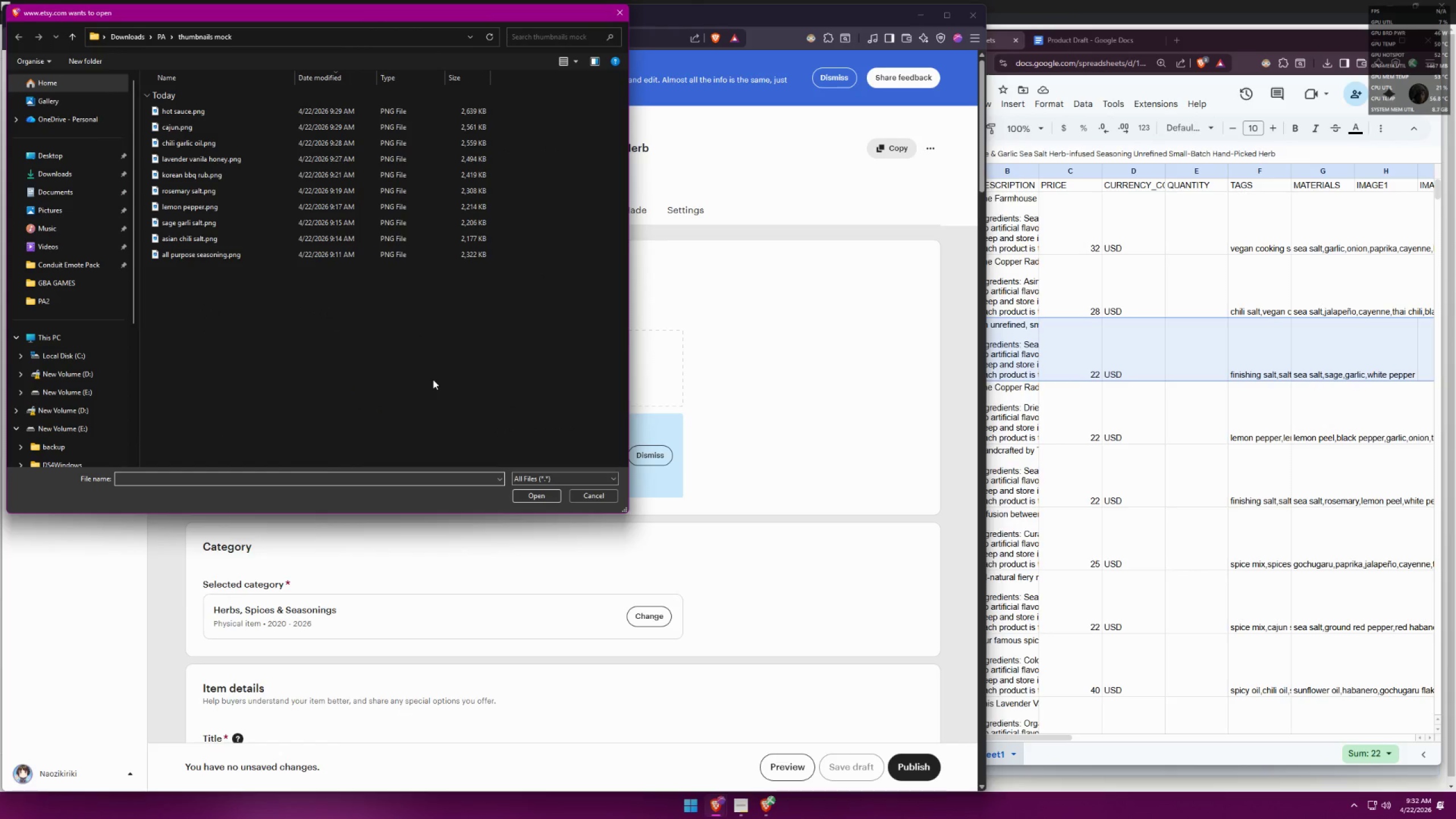 
double_click([189, 224])
 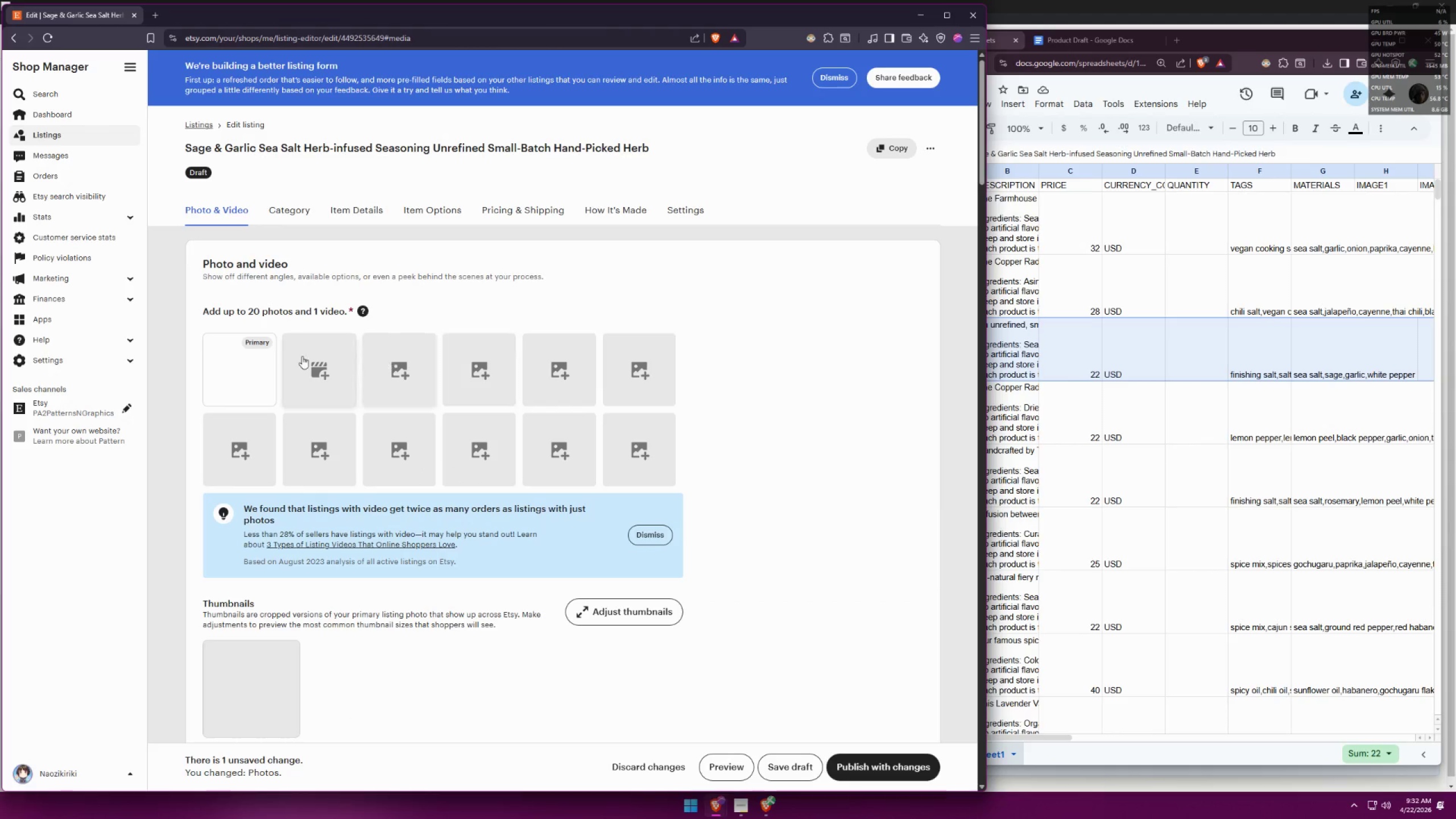 
left_click([257, 390])
 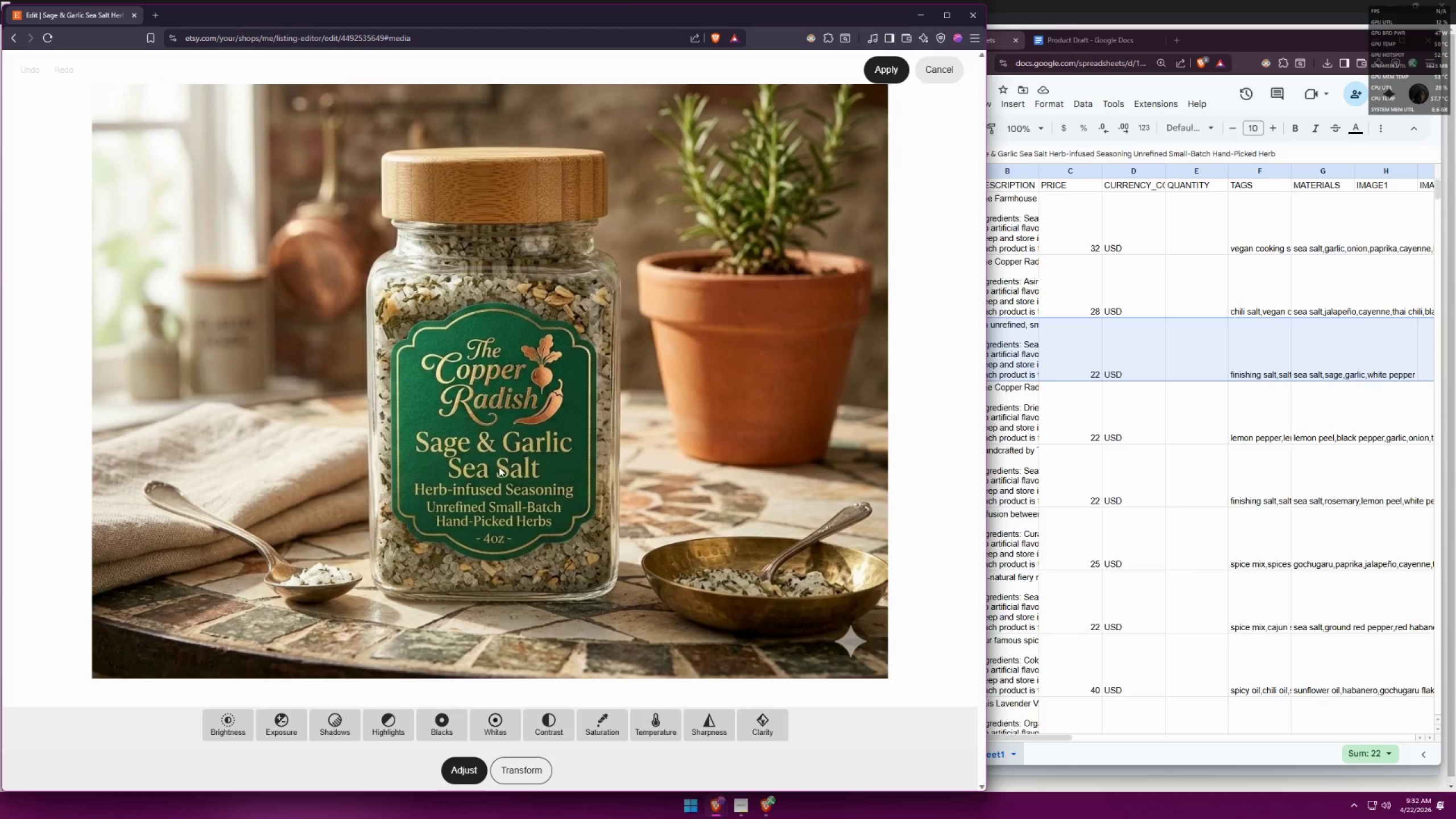 
left_click([949, 69])
 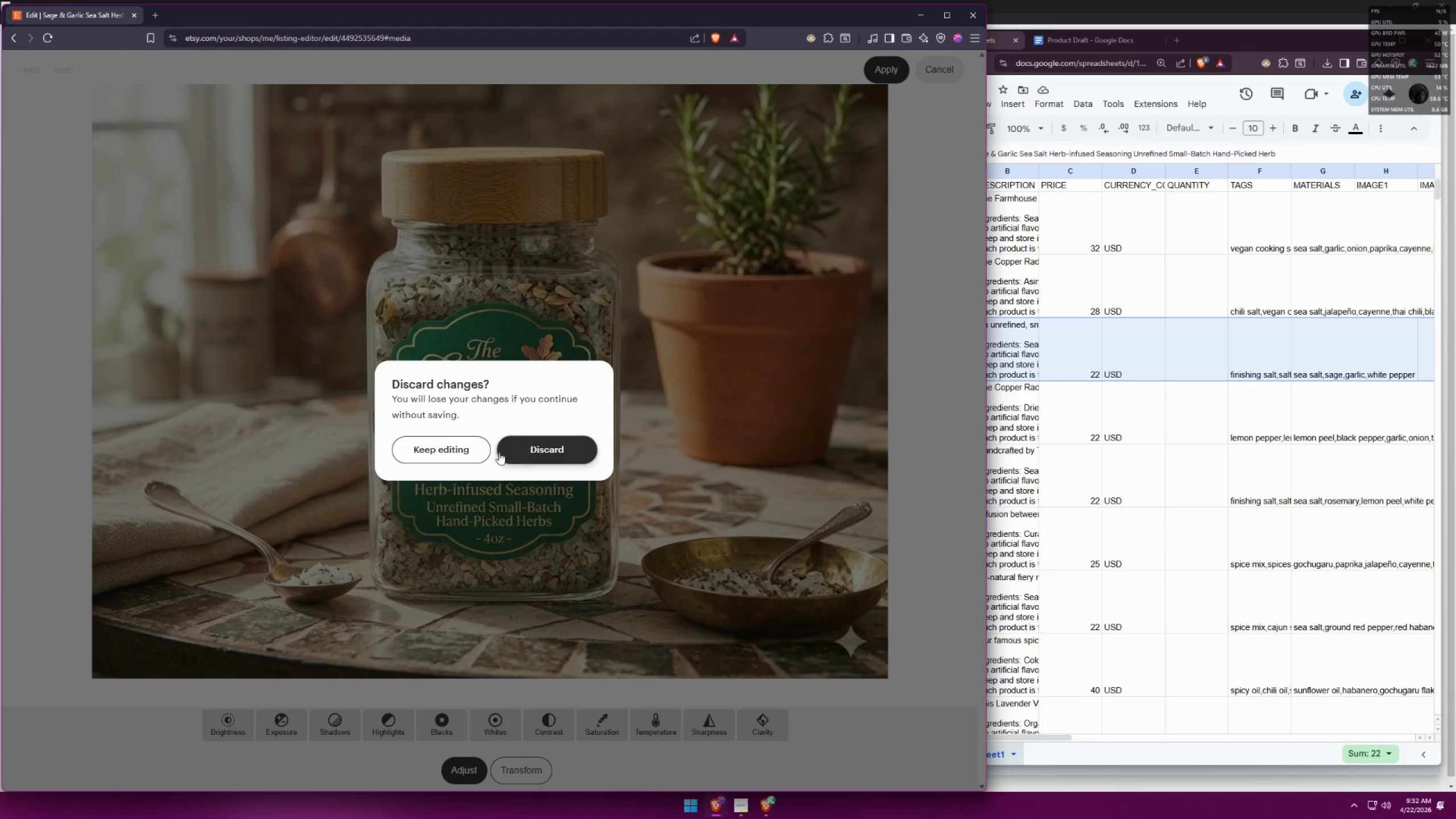 
left_click([526, 453])
 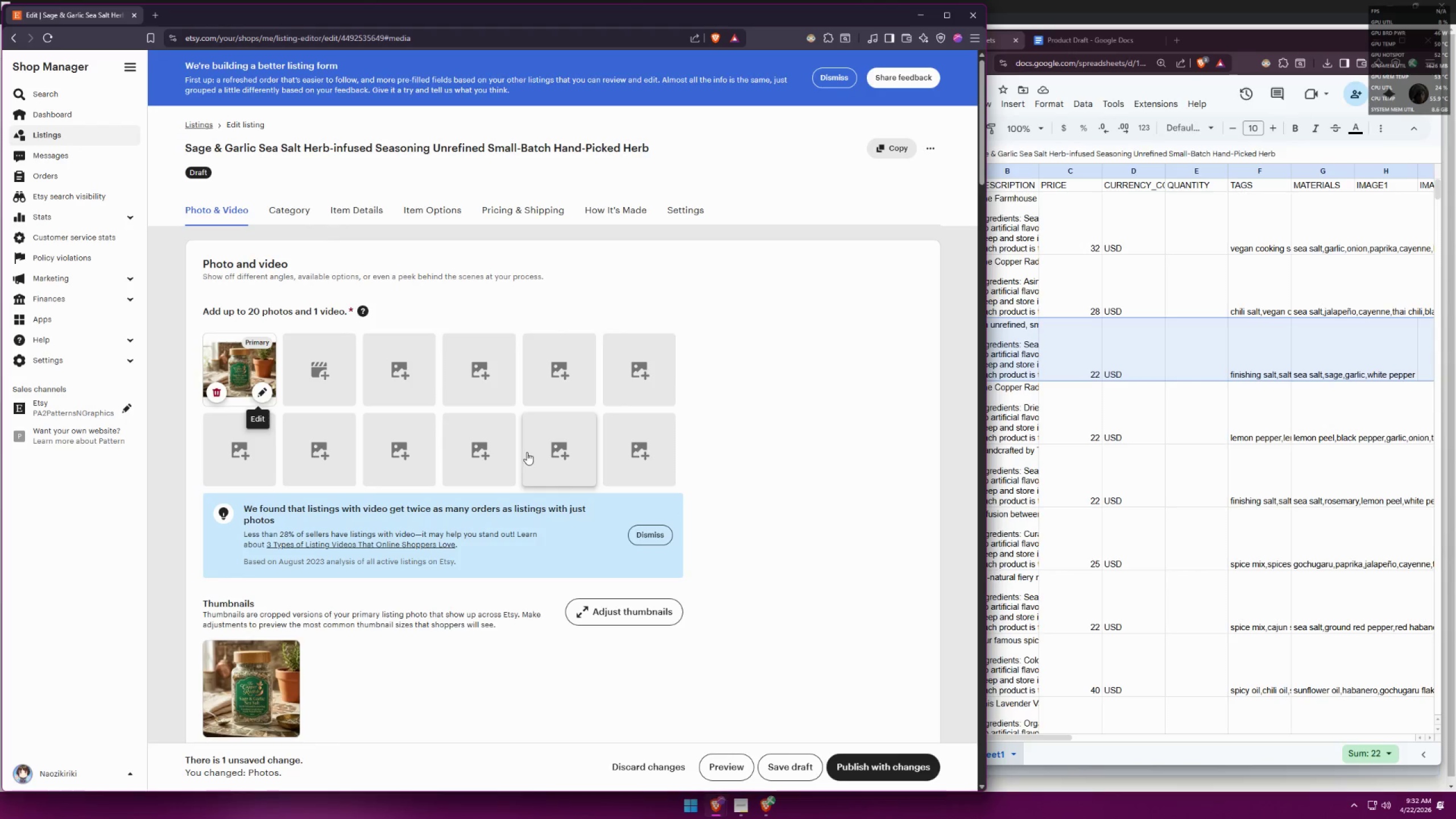 
left_click([806, 398])
 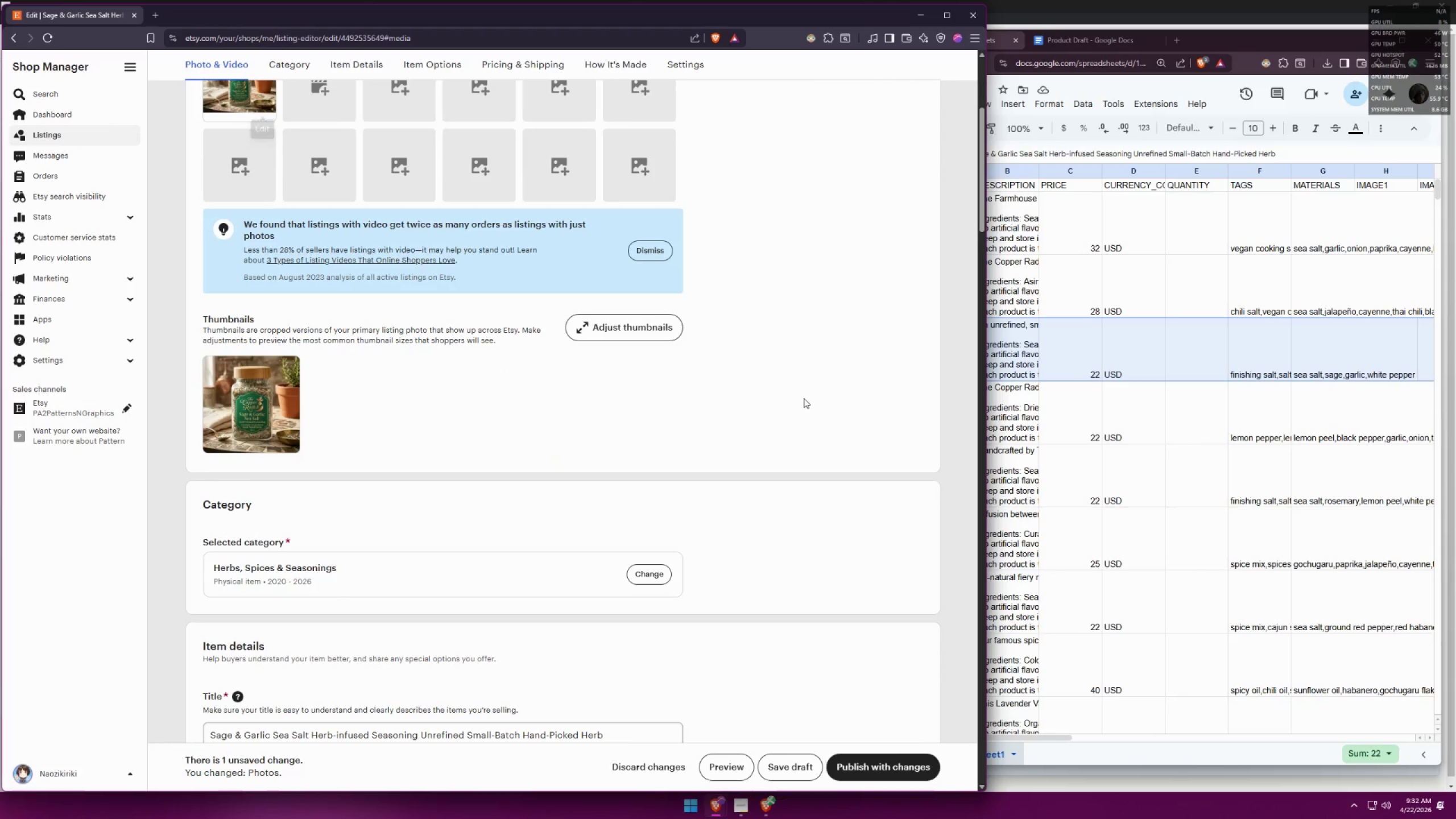 
scroll: coordinate [467, 494], scroll_direction: down, amount: 17.0
 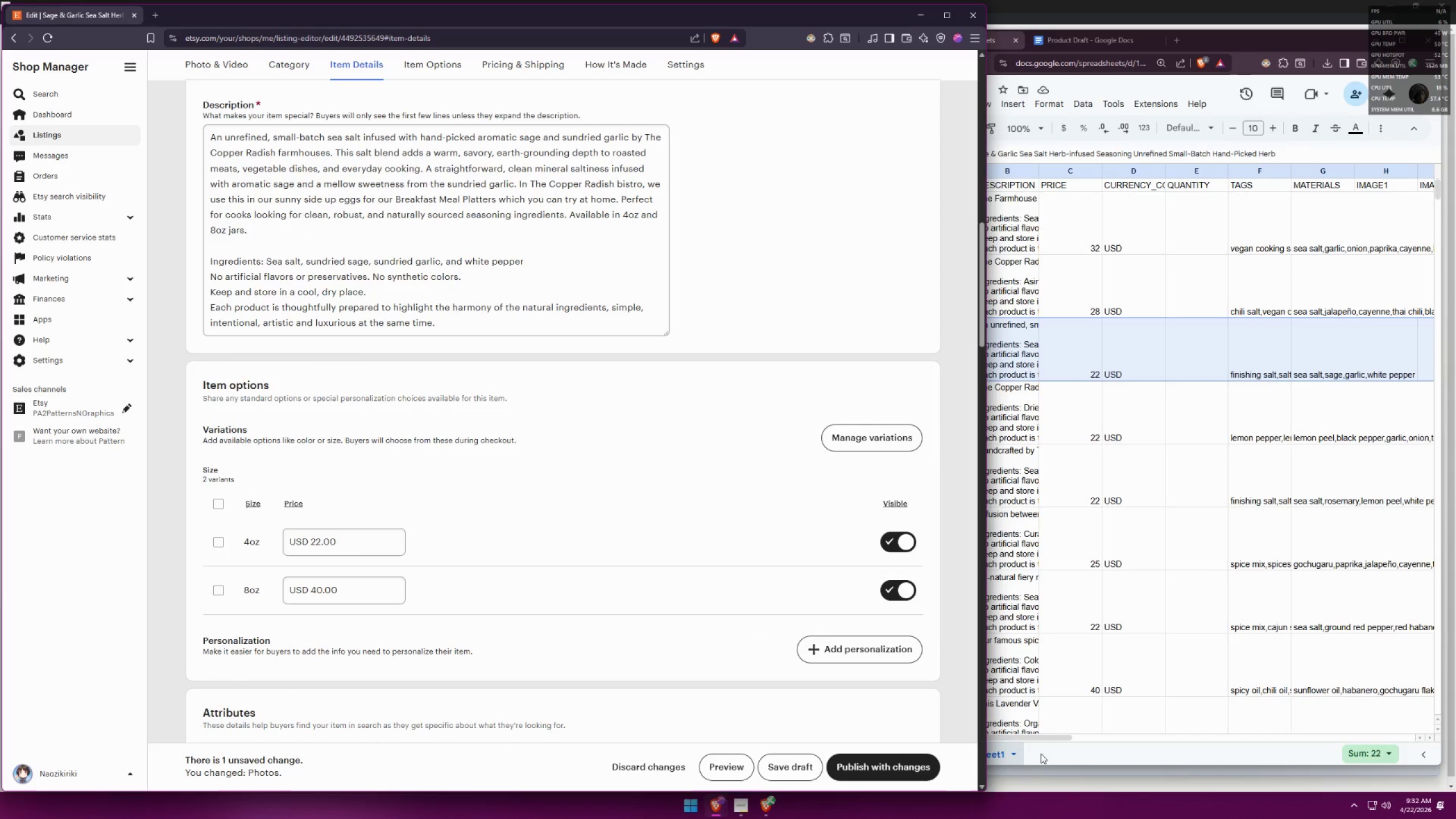 
left_click_drag(start_coordinate=[1053, 739], to_coordinate=[1379, 741])
 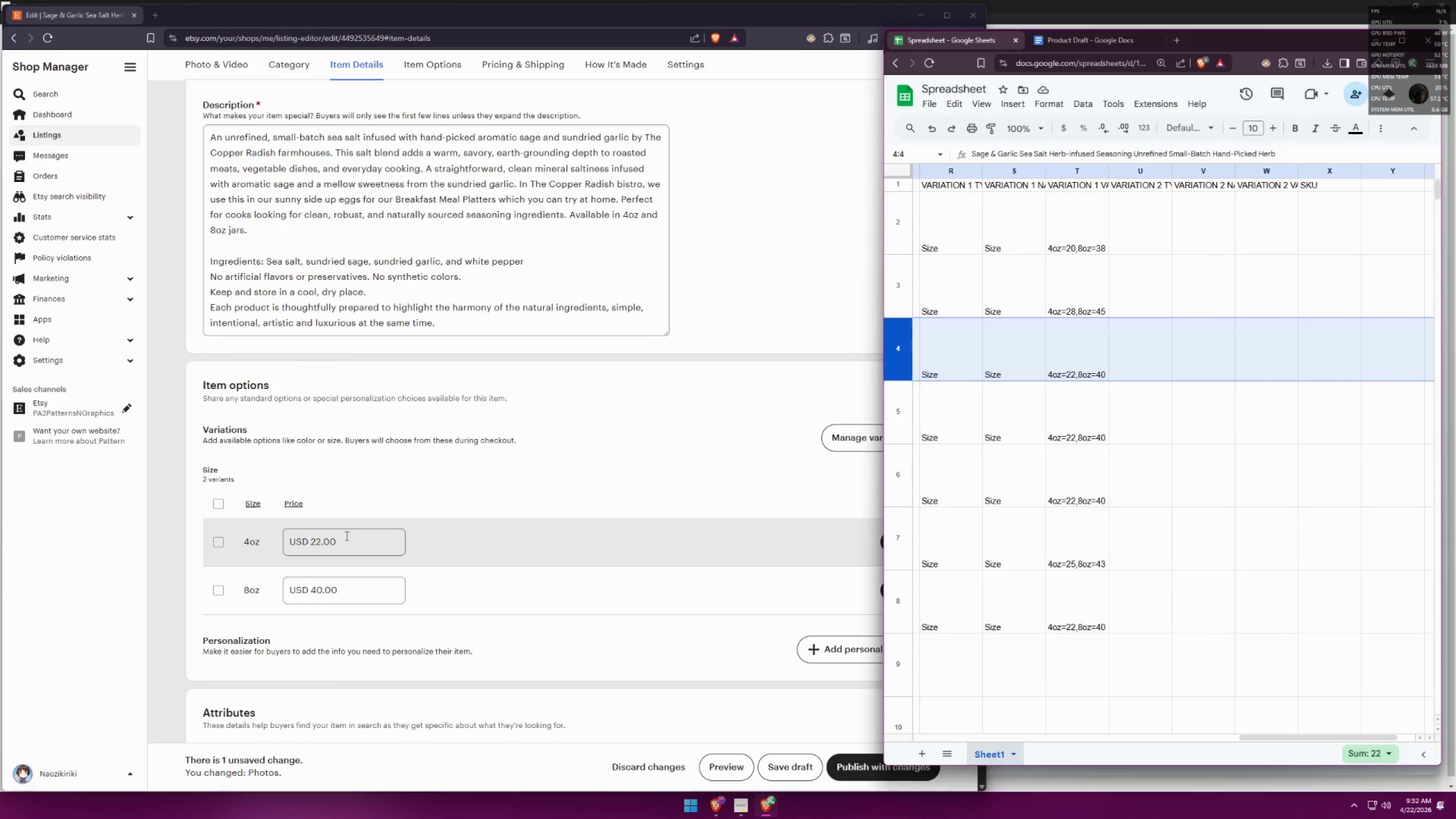 
scroll: coordinate [272, 516], scroll_direction: down, amount: 33.0
 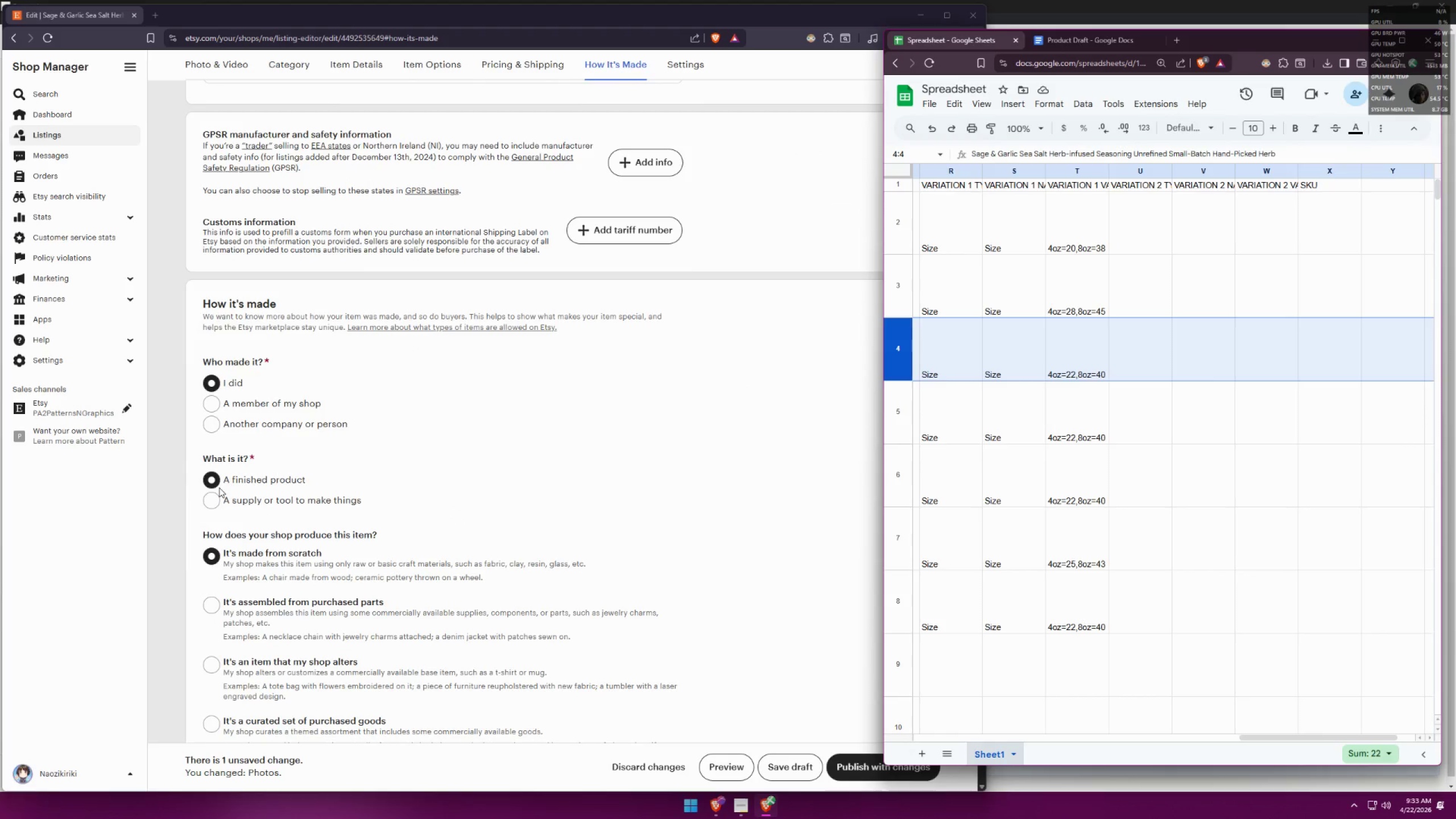 
scroll: coordinate [315, 576], scroll_direction: down, amount: 13.0
 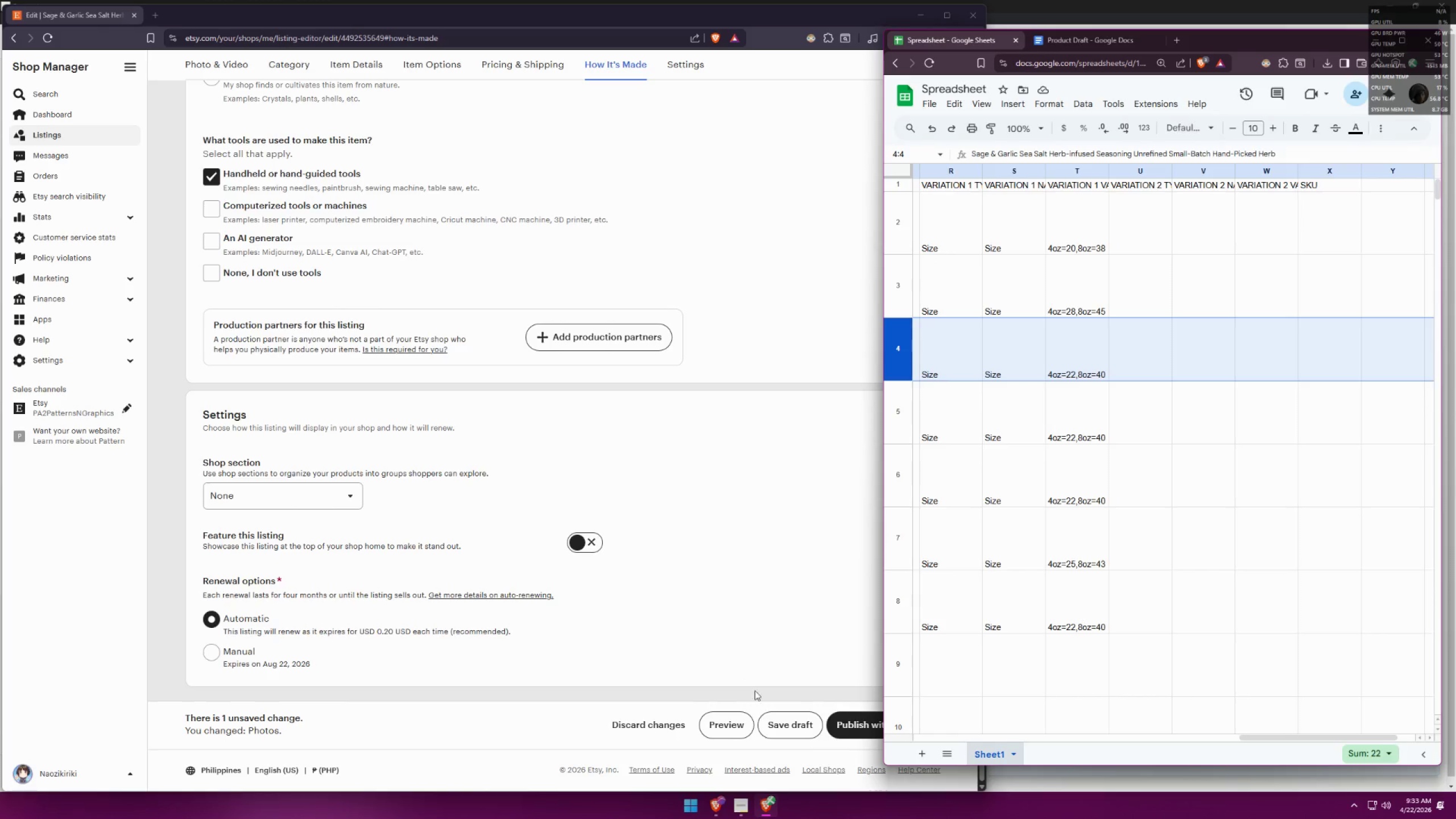 
left_click([774, 716])
 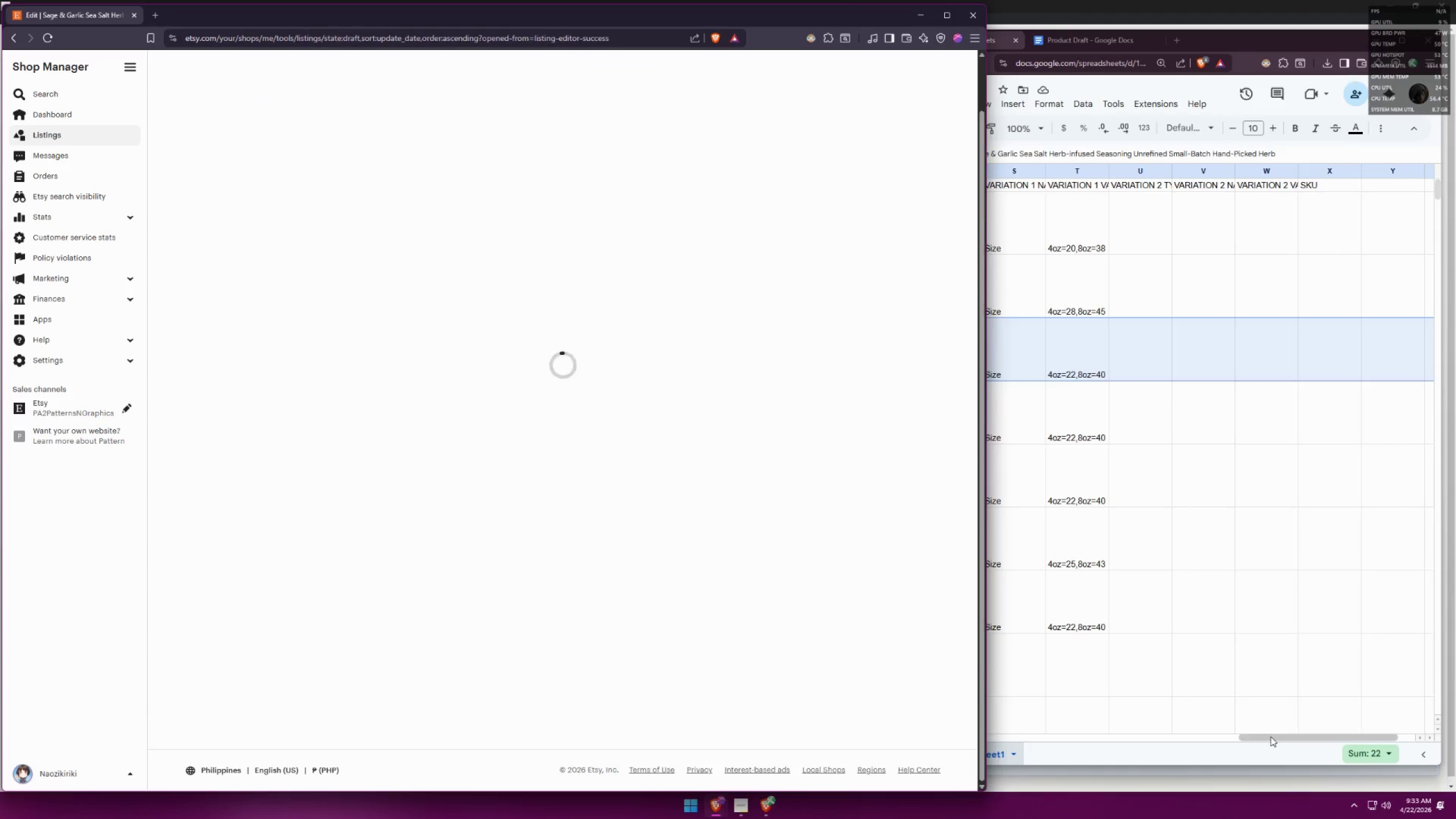 
left_click_drag(start_coordinate=[1270, 736], to_coordinate=[930, 725])
 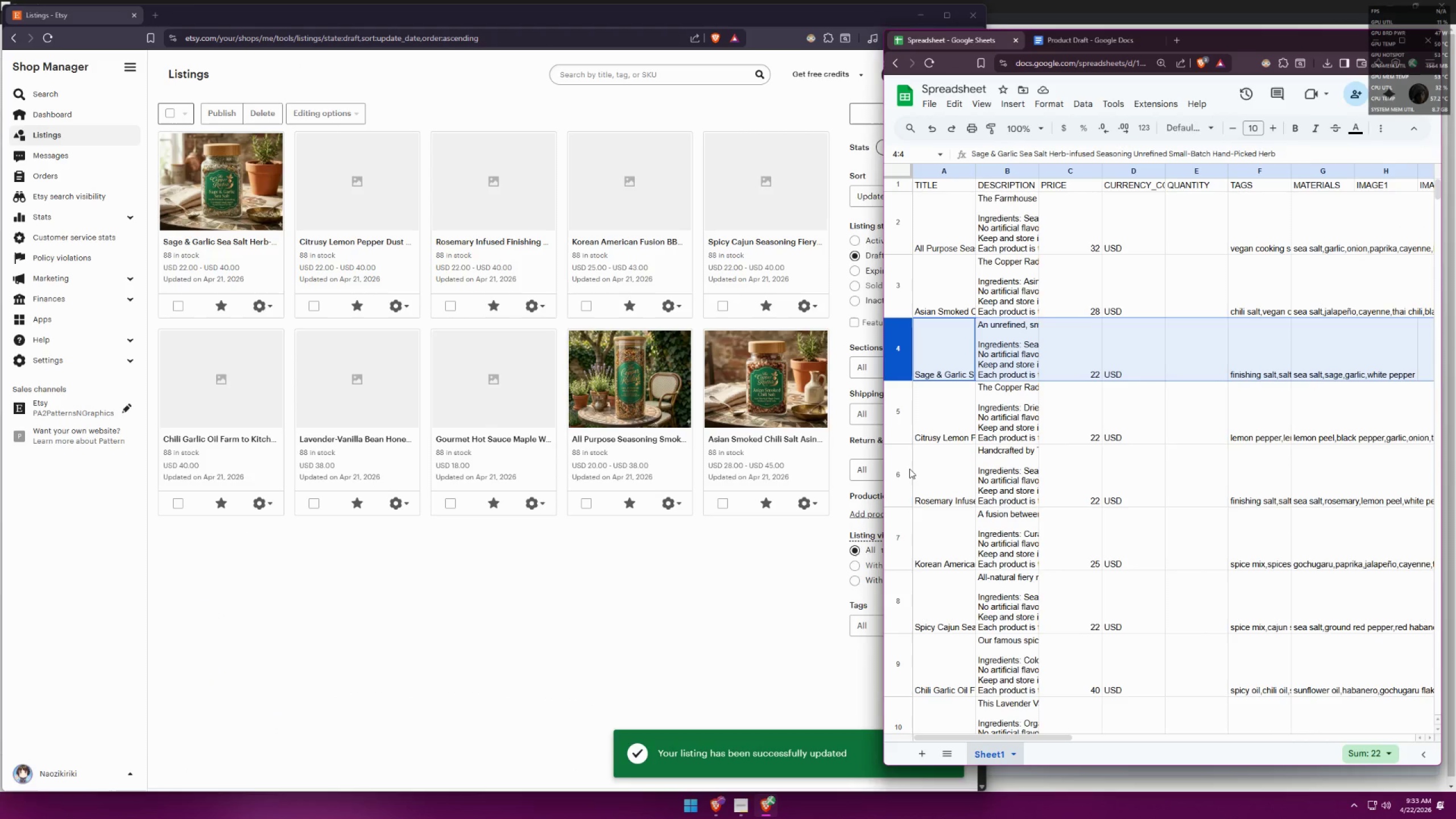 
left_click([932, 417])
 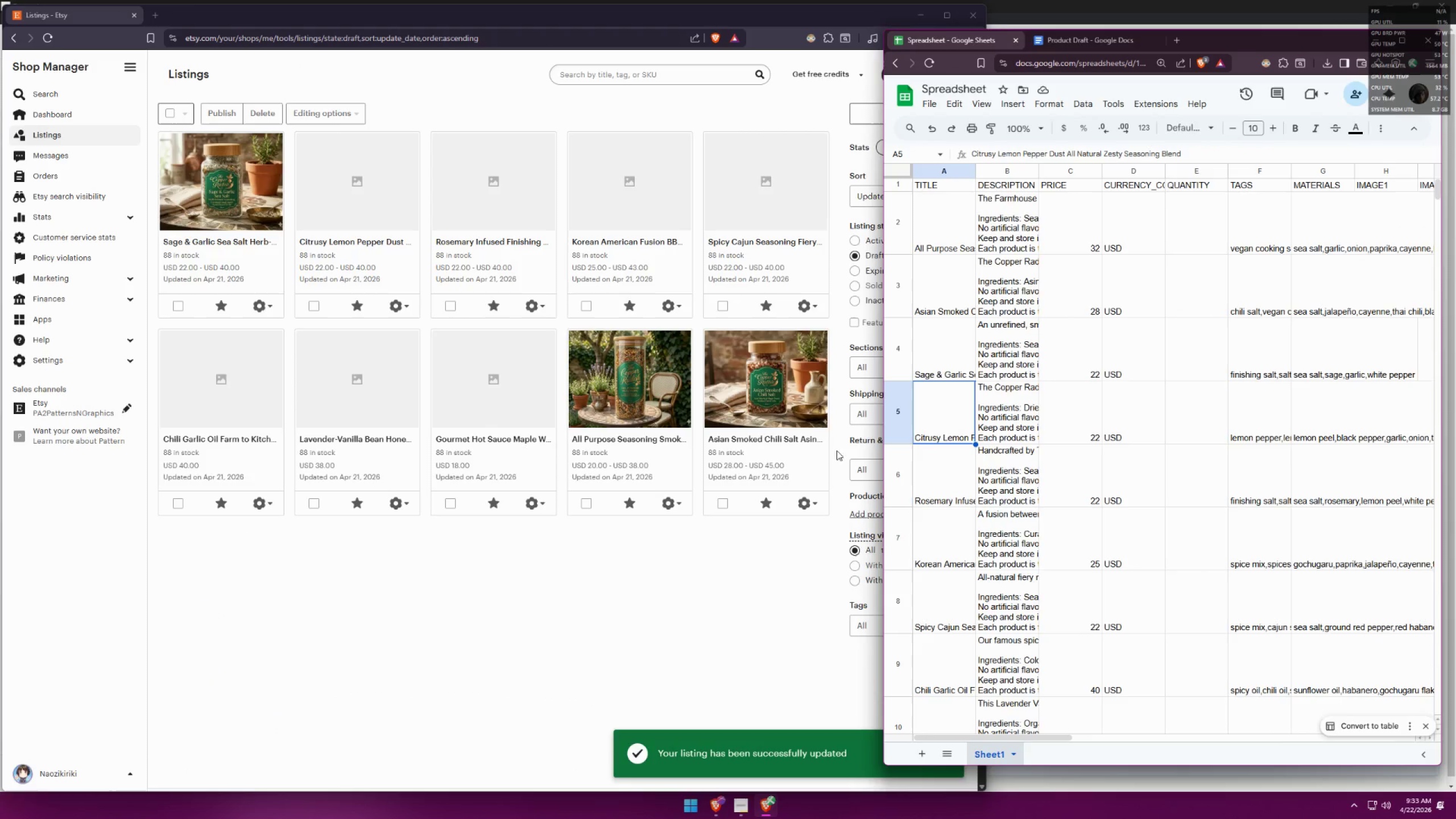 
left_click([902, 406])
 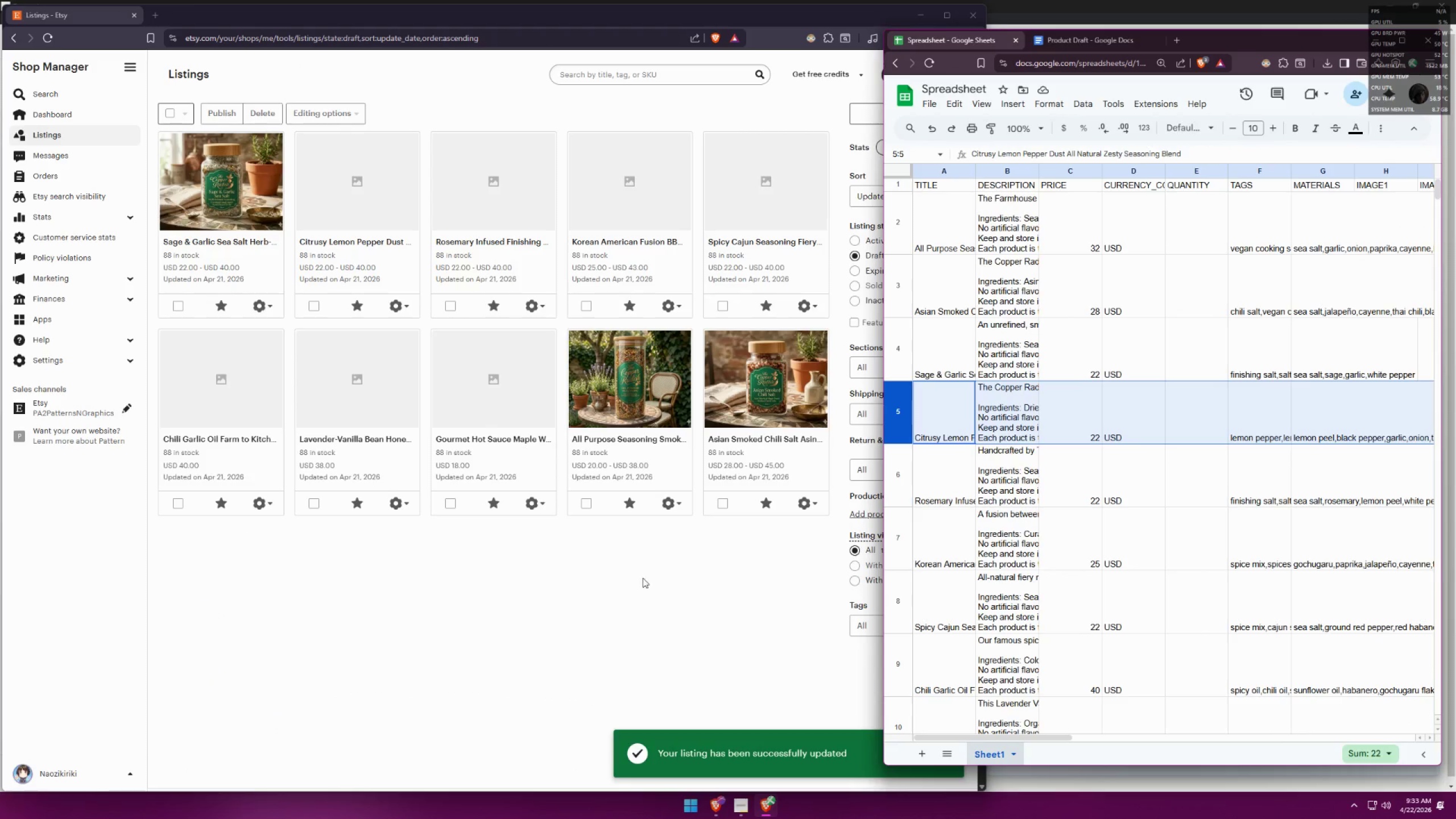 
left_click([564, 595])
 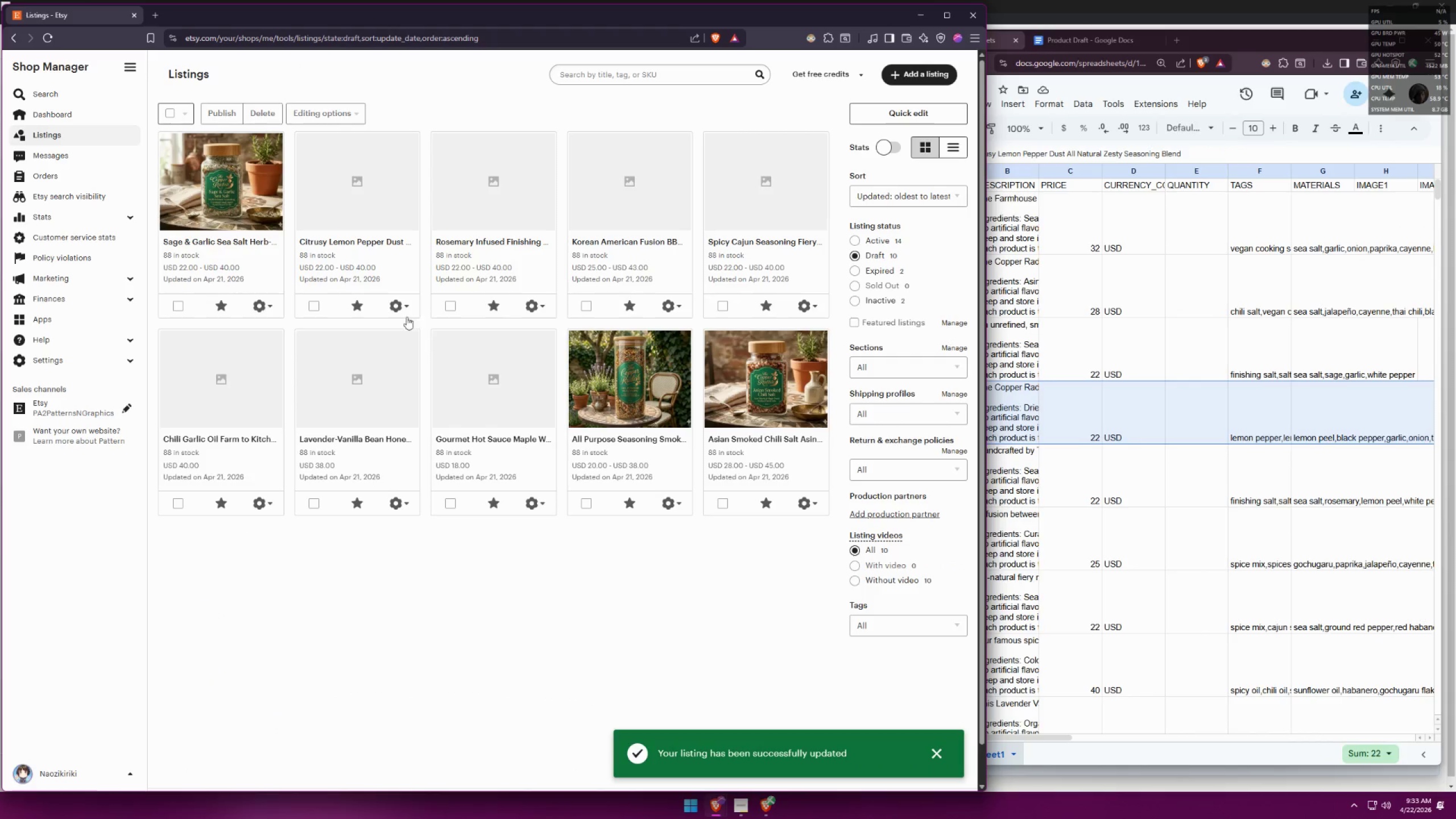 
left_click([391, 304])
 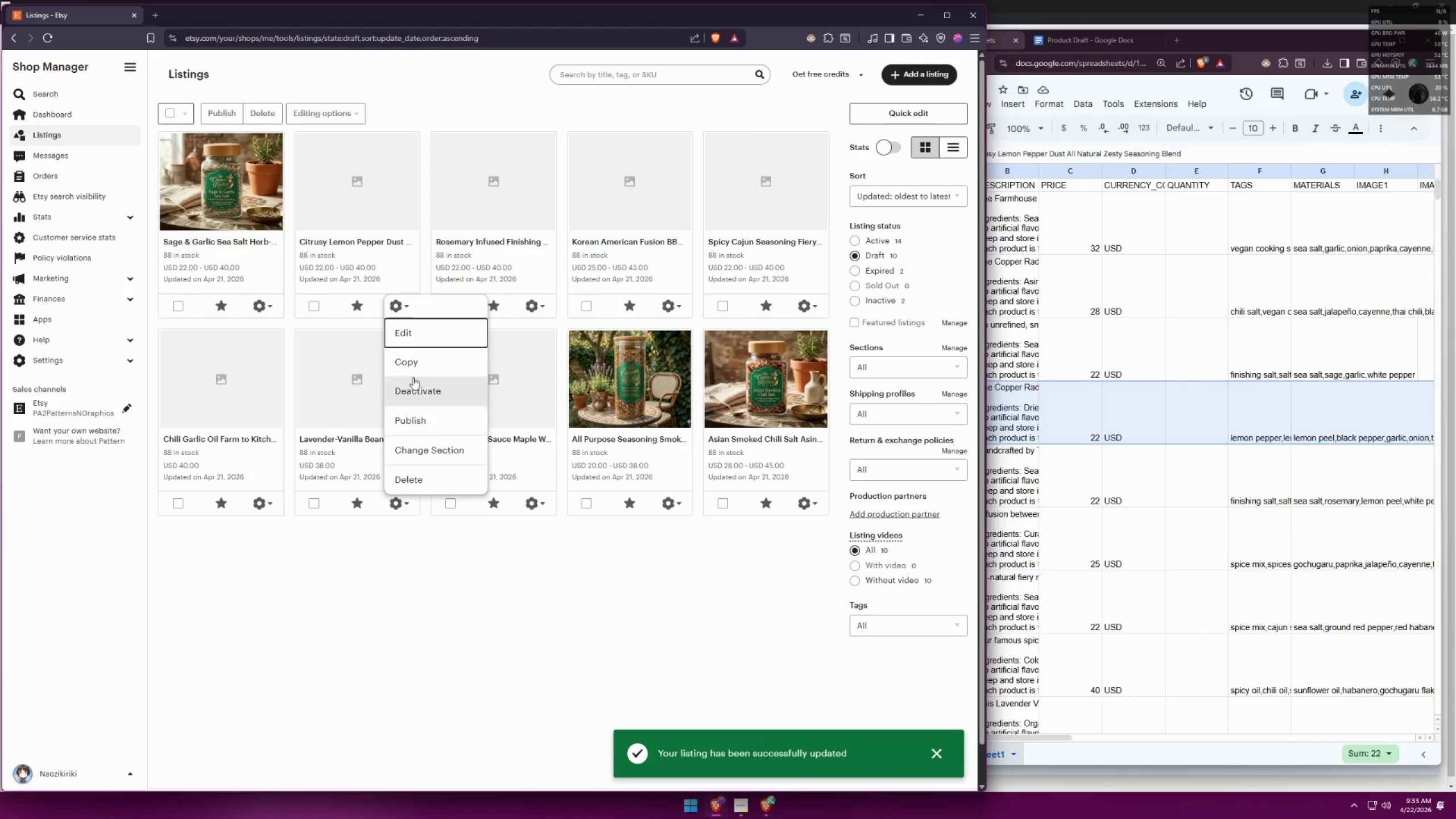 
left_click([431, 337])
 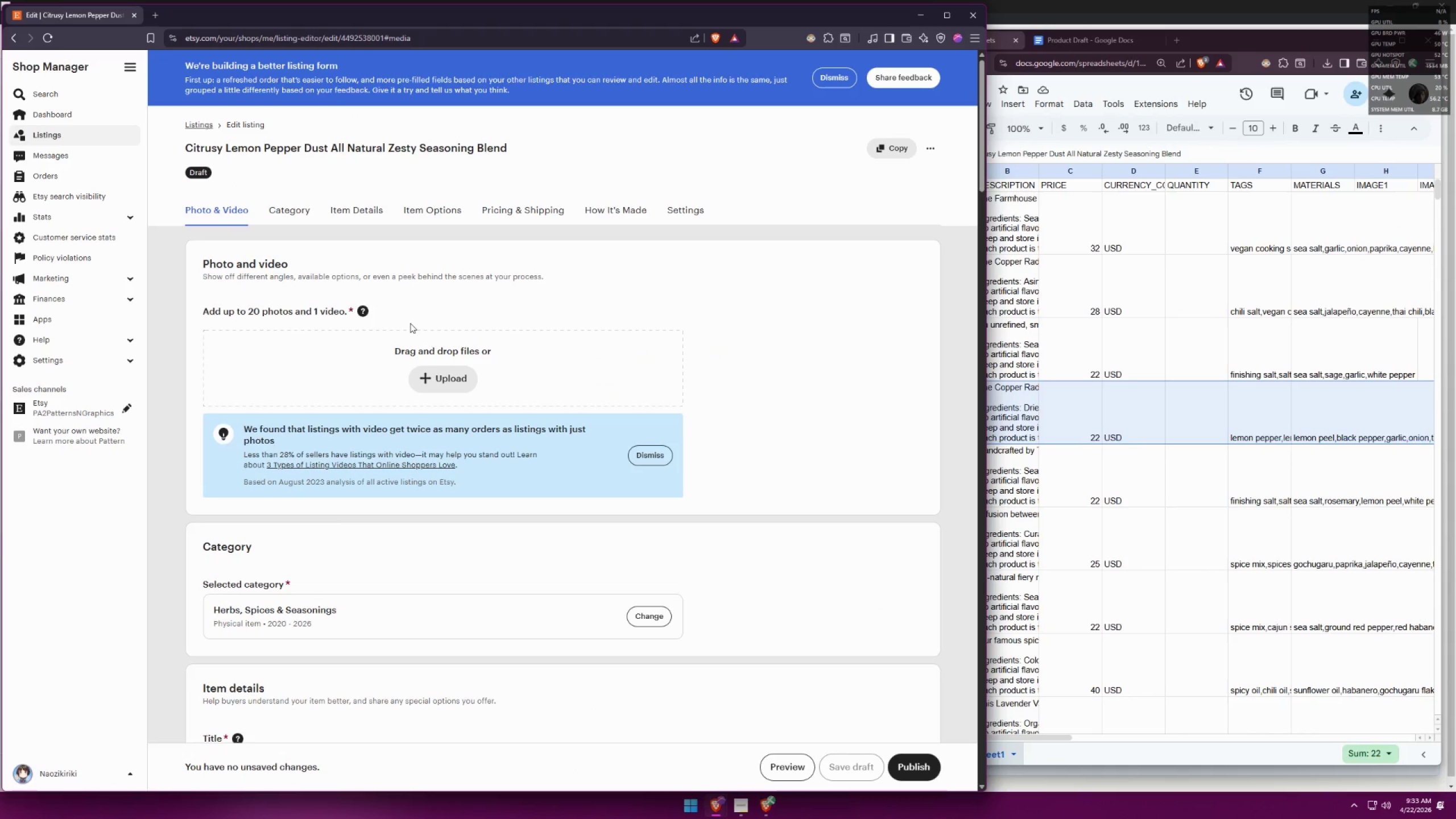 
left_click([421, 369])
 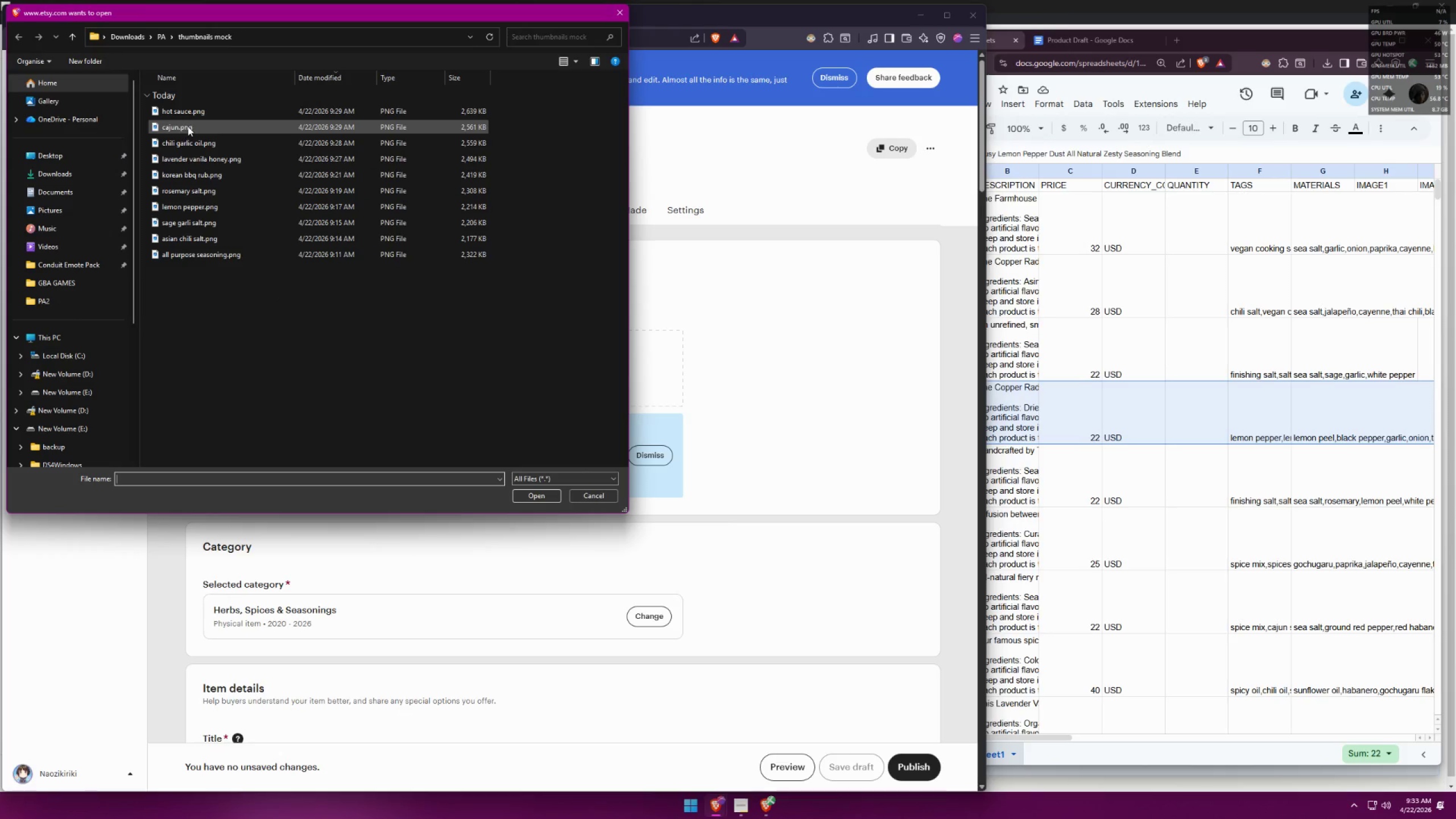 
double_click([184, 204])
 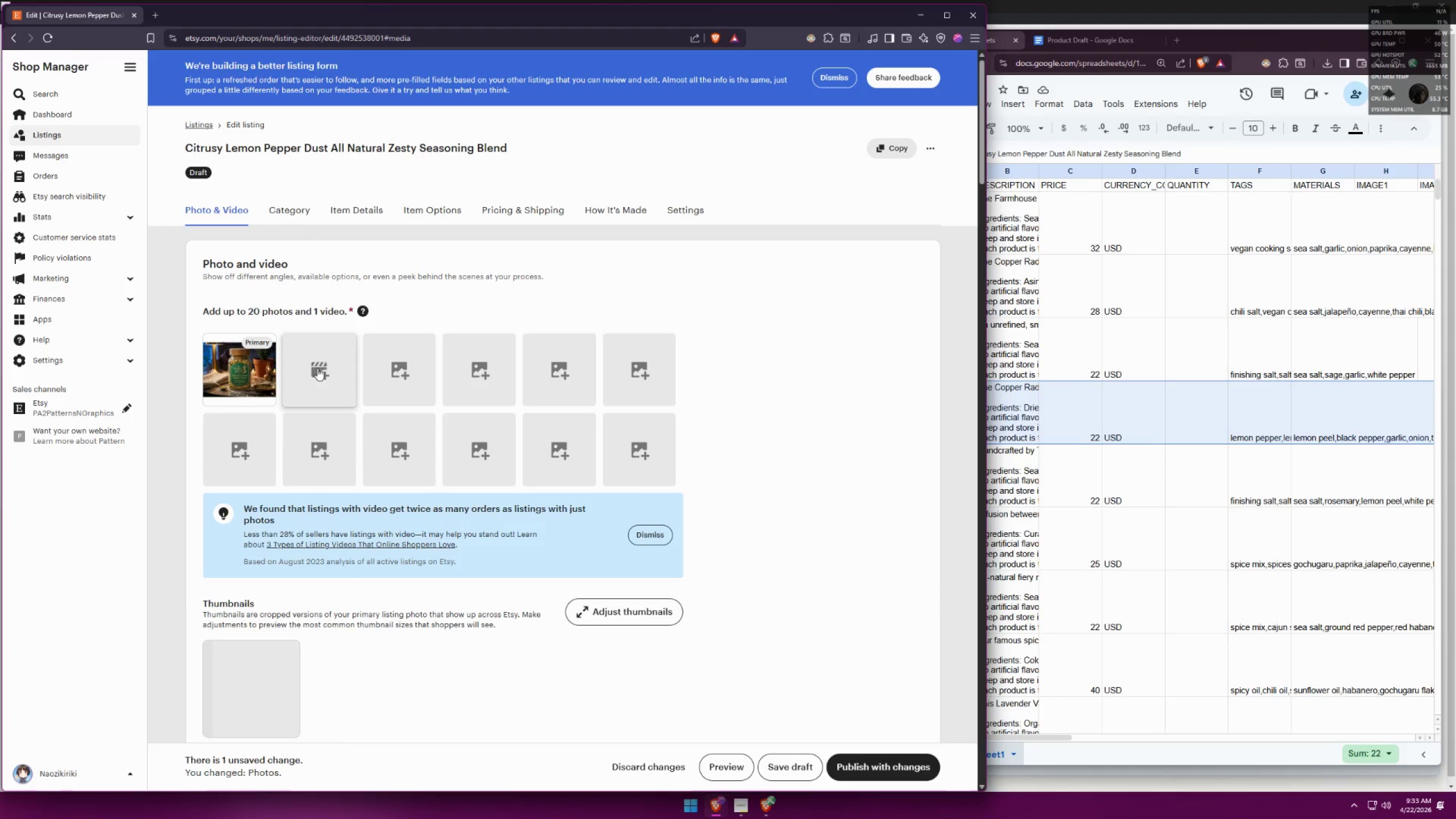 
left_click([259, 388])
 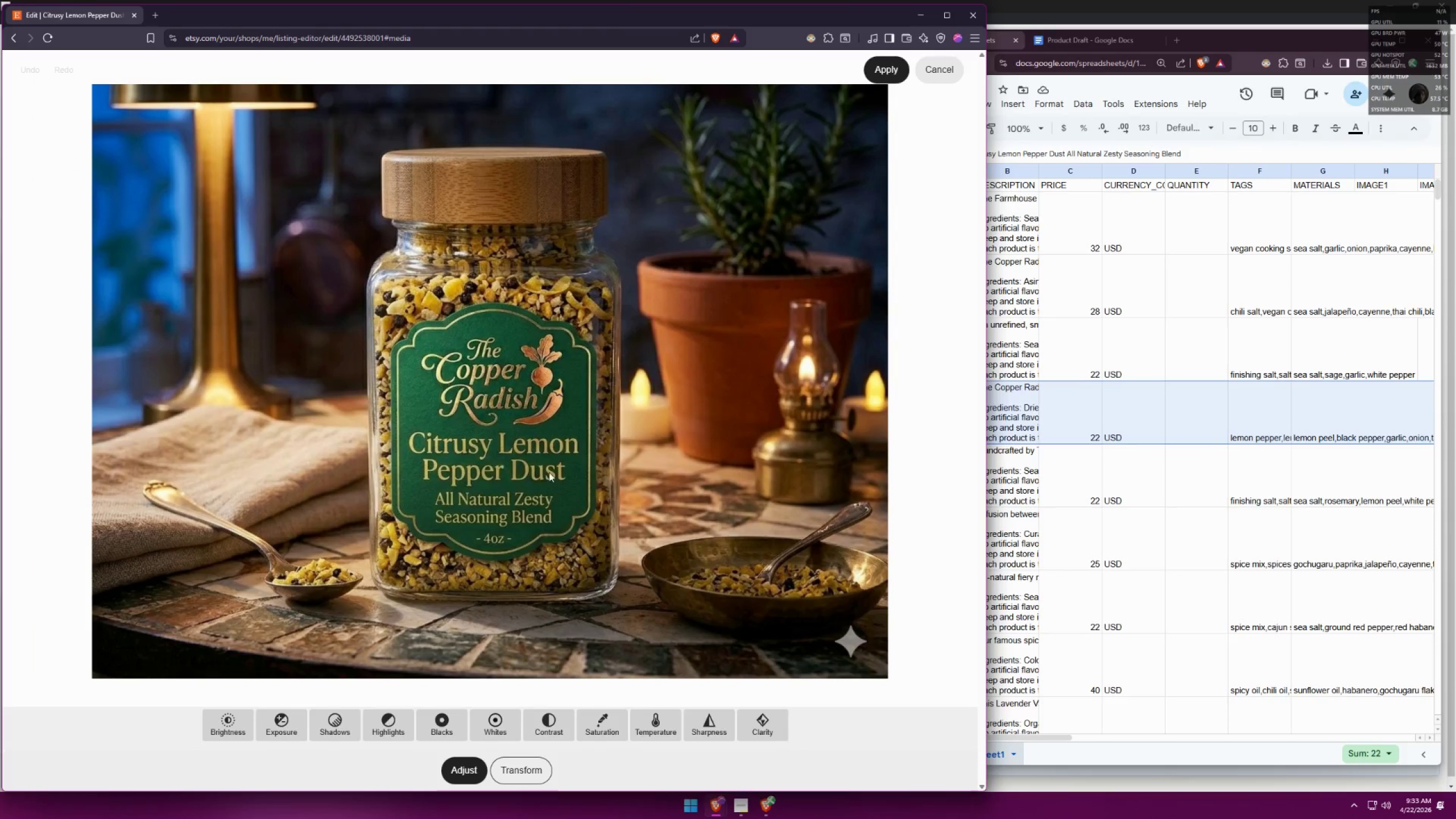 
left_click_drag(start_coordinate=[1053, 737], to_coordinate=[1003, 737])
 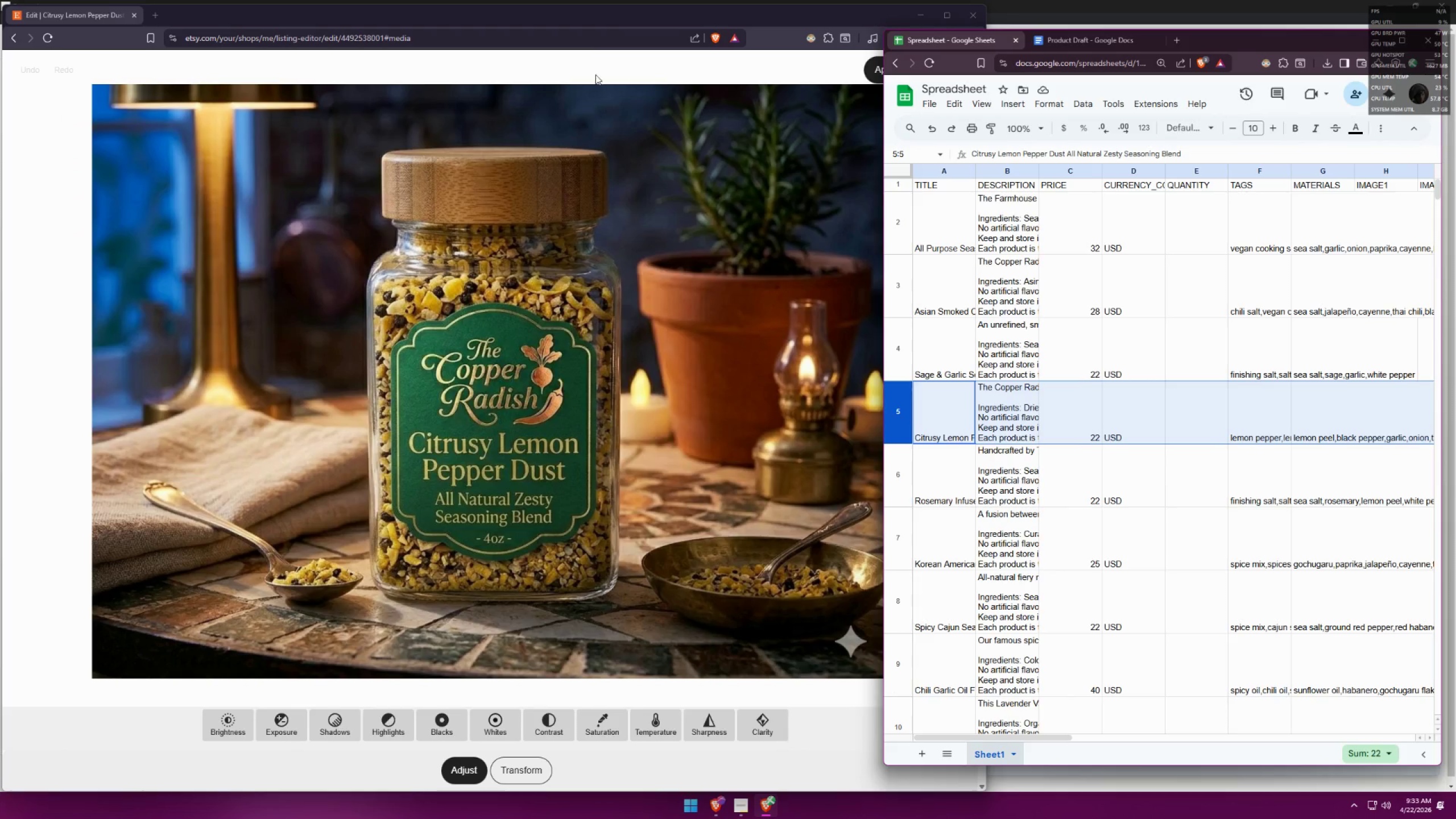 
left_click([581, 55])
 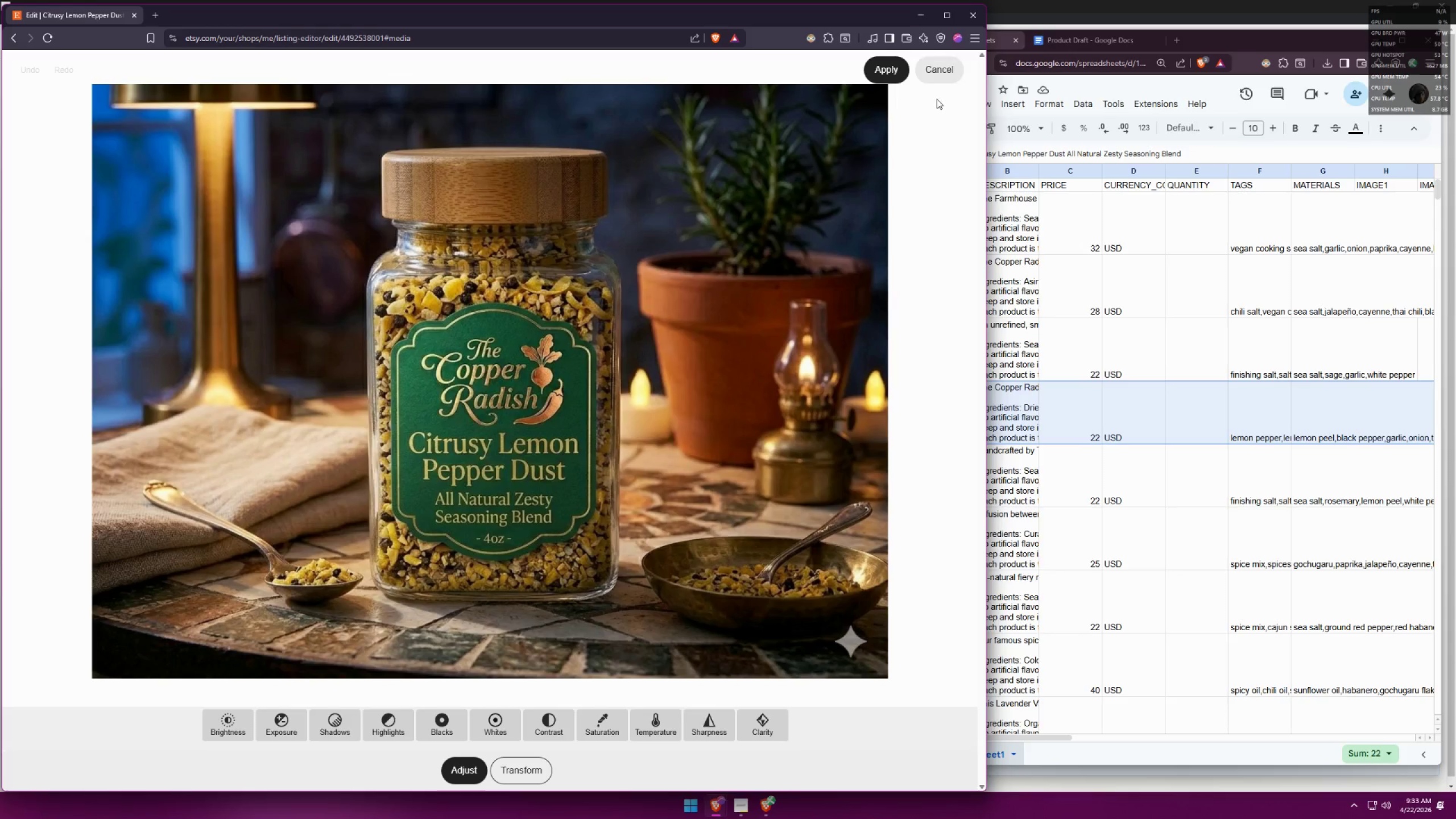 
left_click([952, 76])
 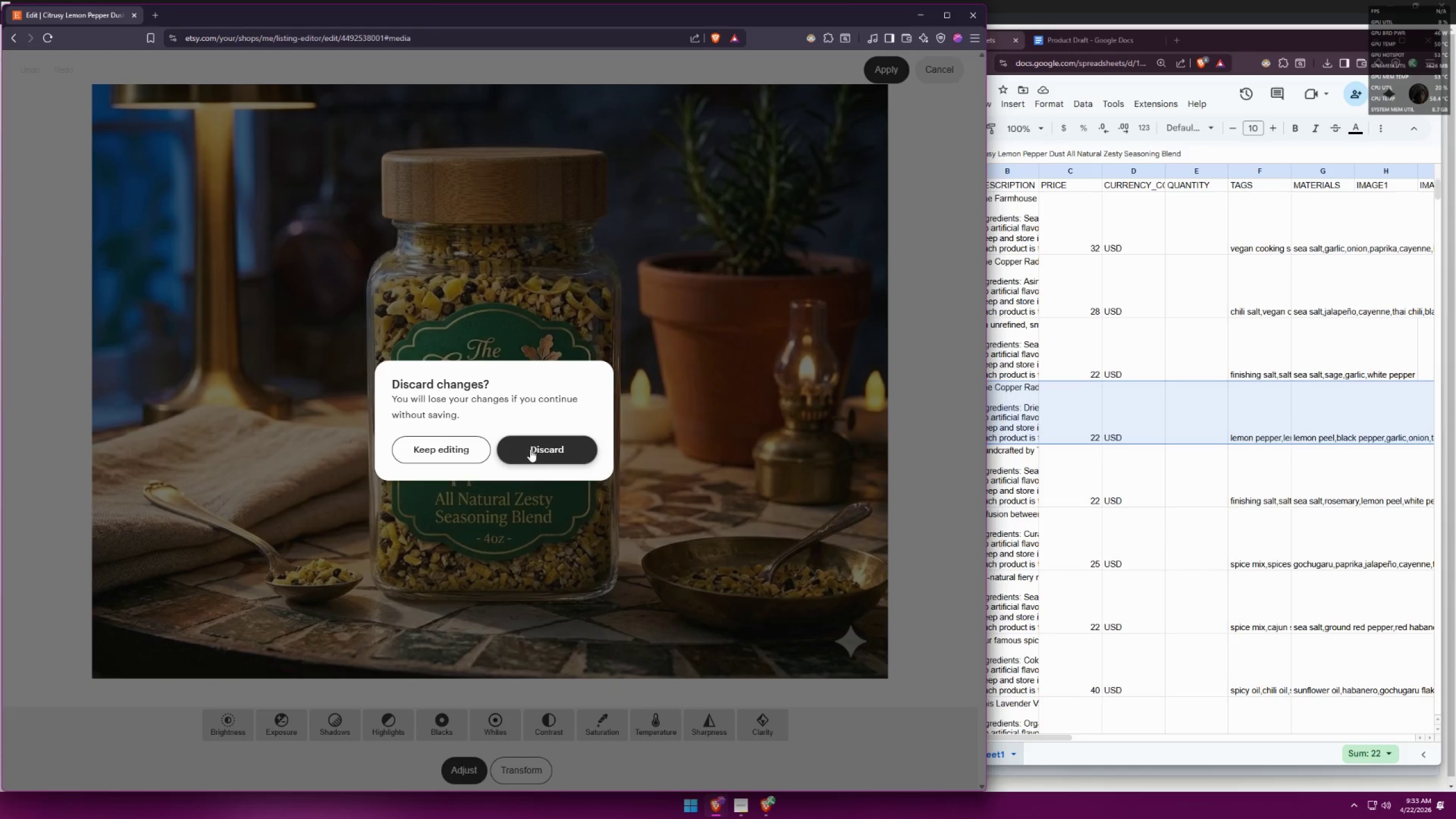 
left_click([522, 456])
 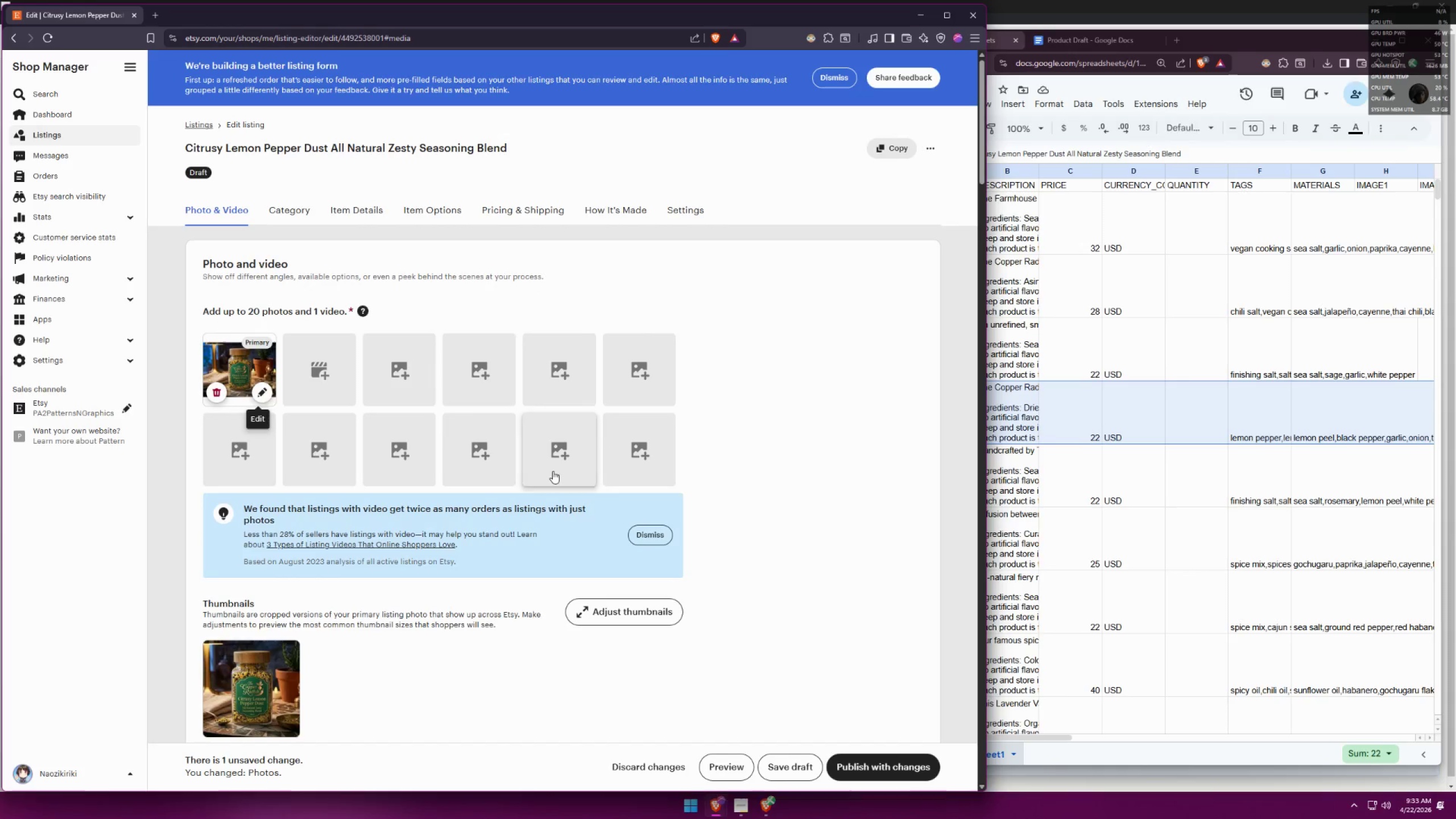 
scroll: coordinate [503, 548], scroll_direction: down, amount: 17.0
 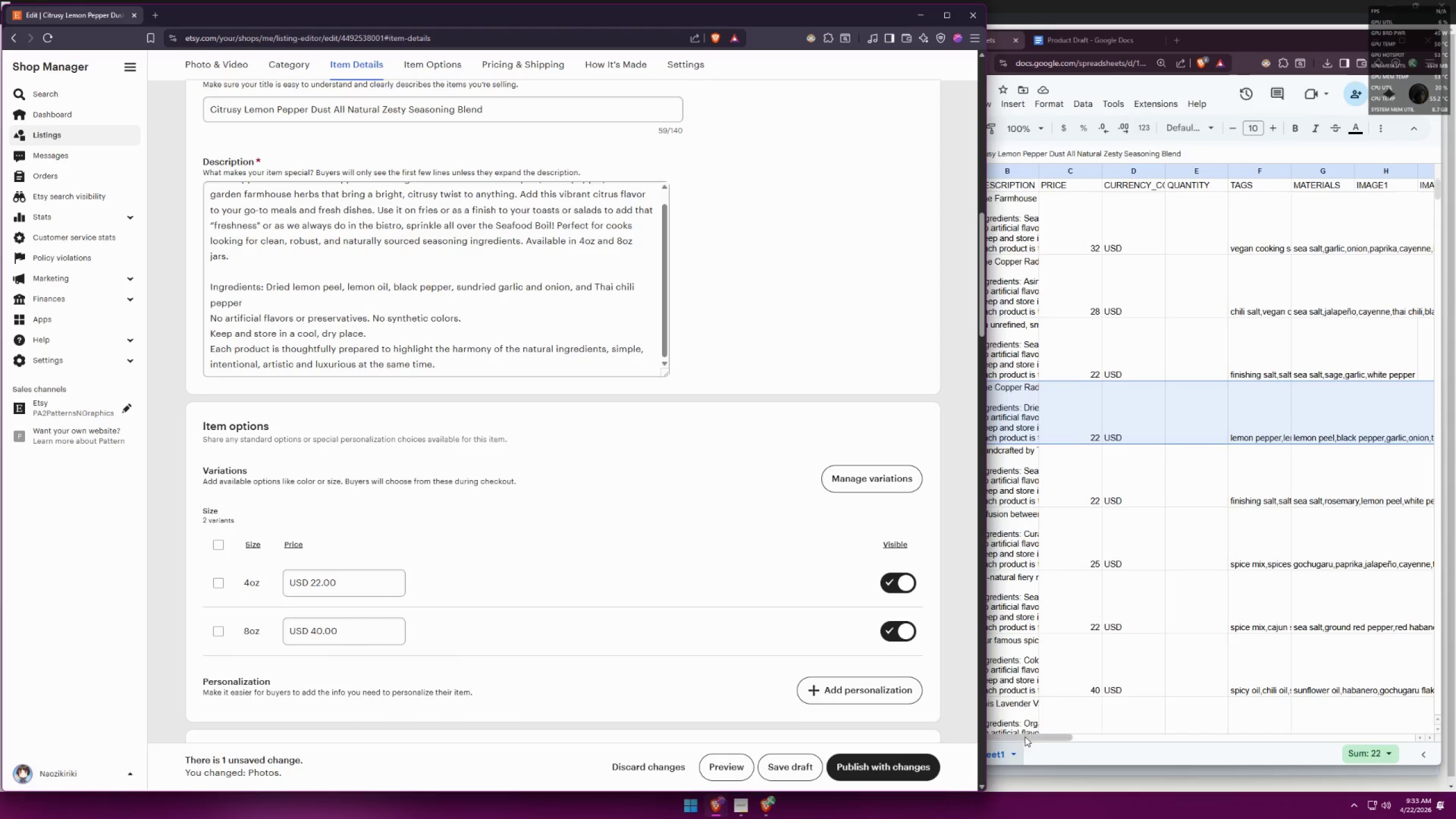 
left_click_drag(start_coordinate=[1024, 738], to_coordinate=[1306, 739])
 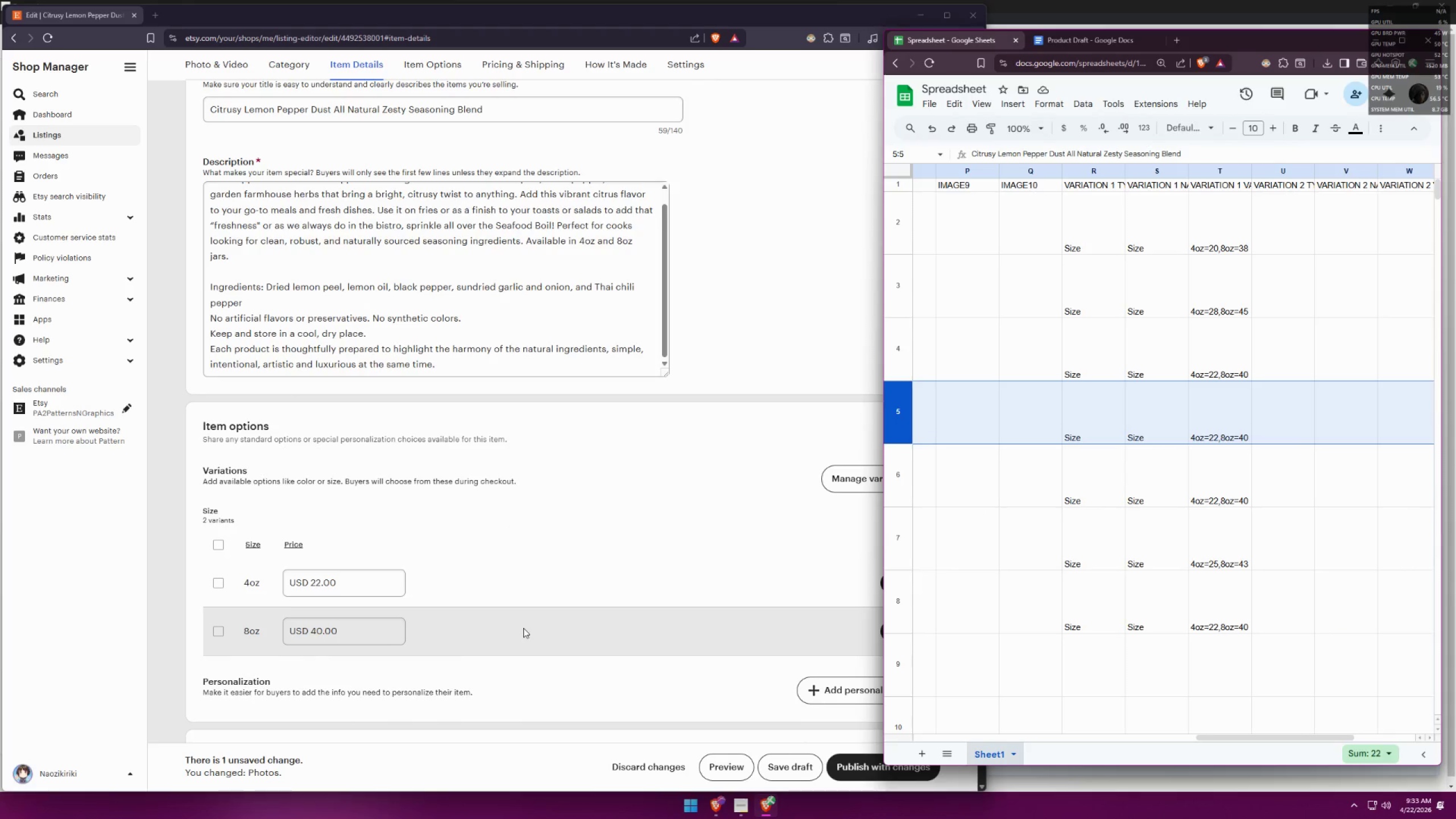 
left_click([696, 583])
 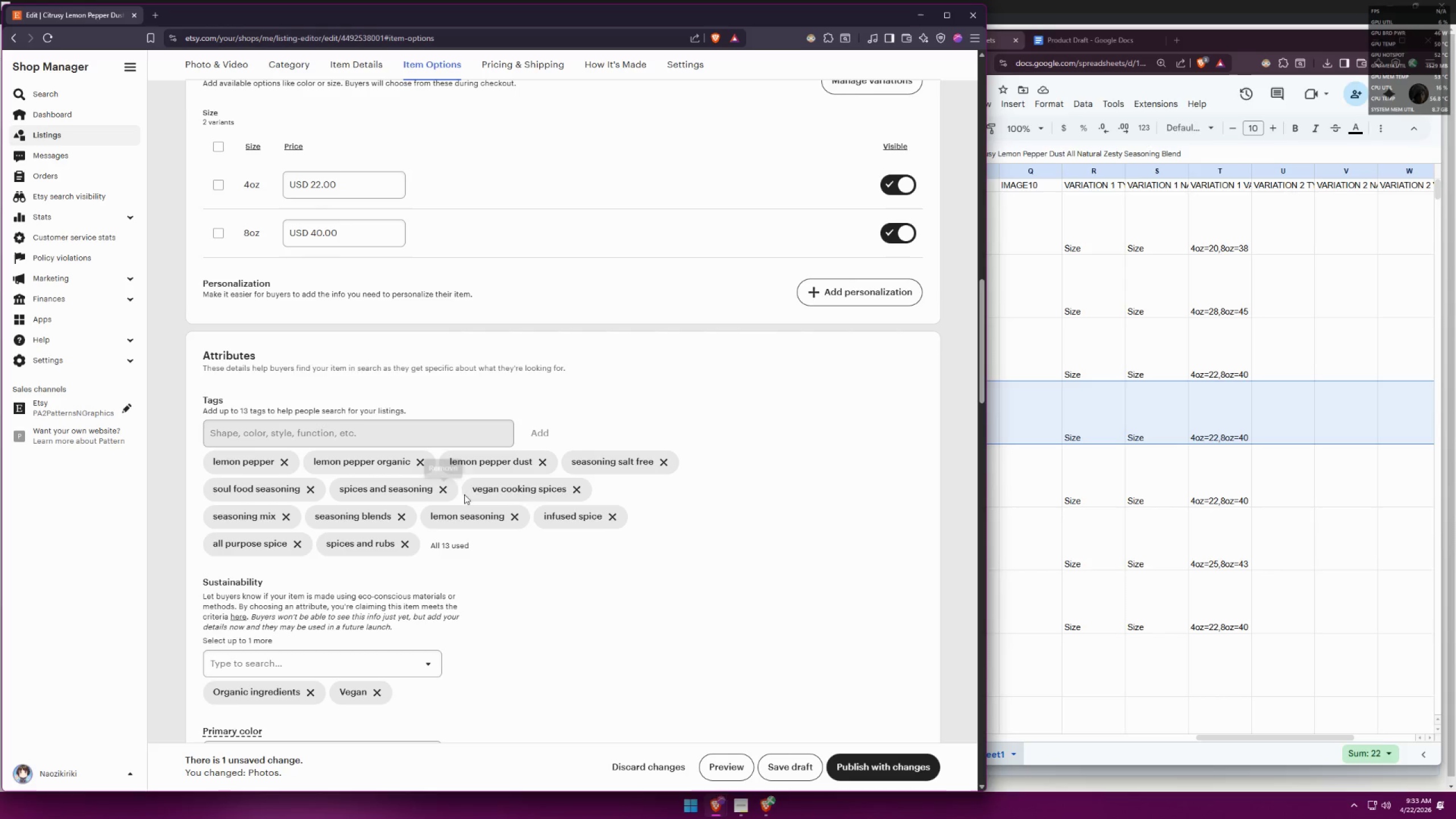 
scroll: coordinate [330, 464], scroll_direction: down, amount: 32.0
 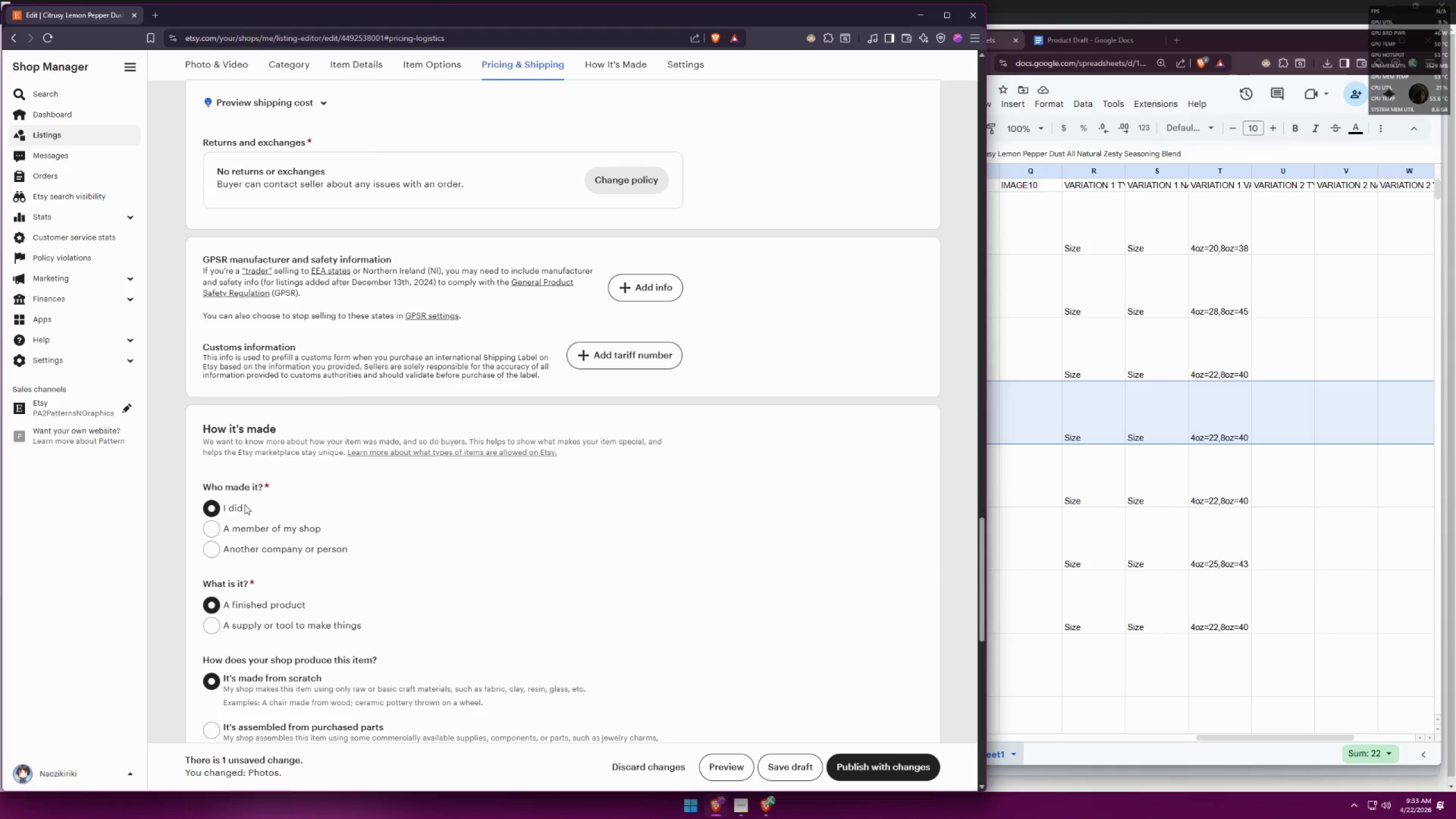 
left_click([224, 506])
 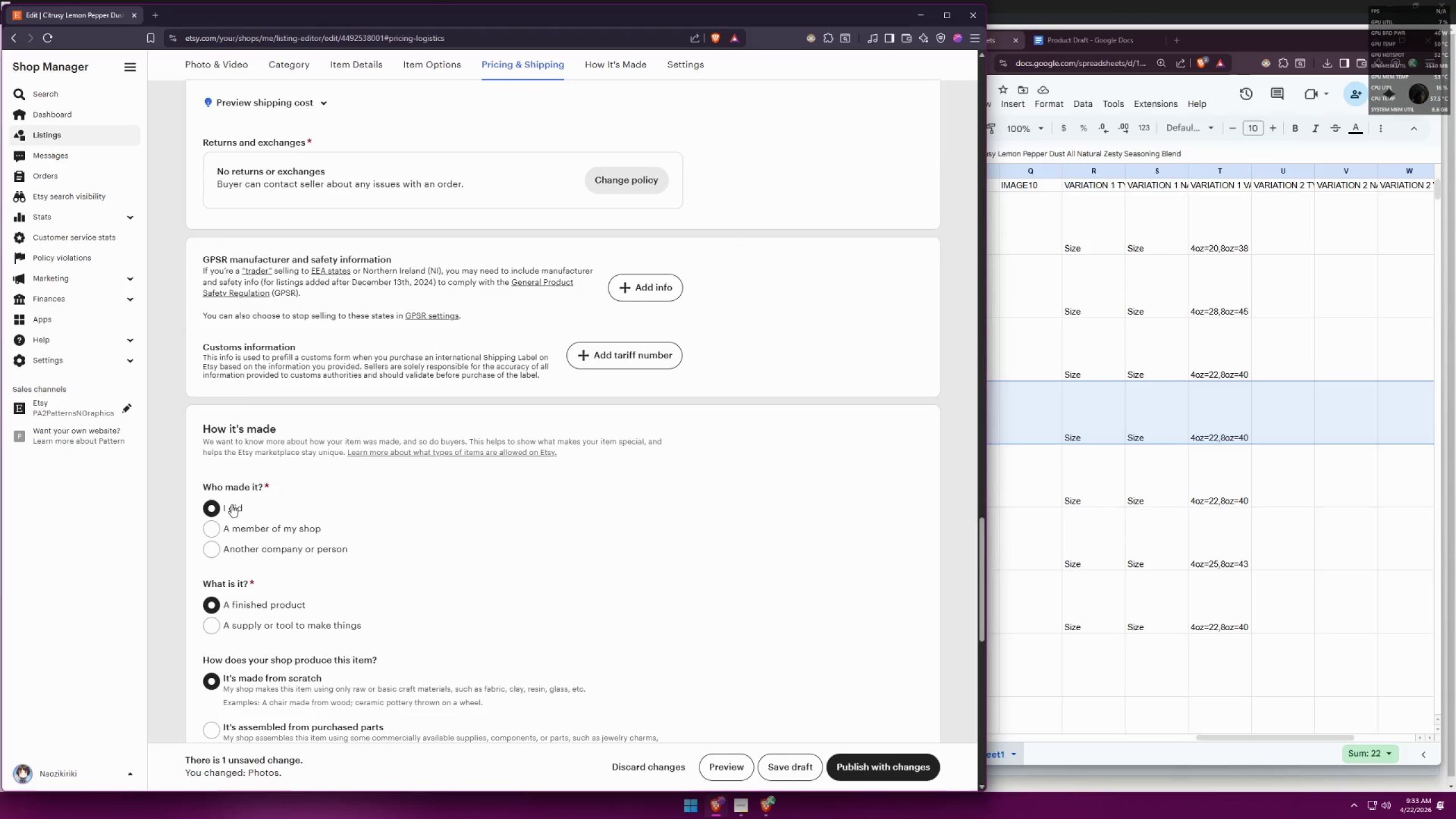 
scroll: coordinate [337, 511], scroll_direction: down, amount: 2.0
 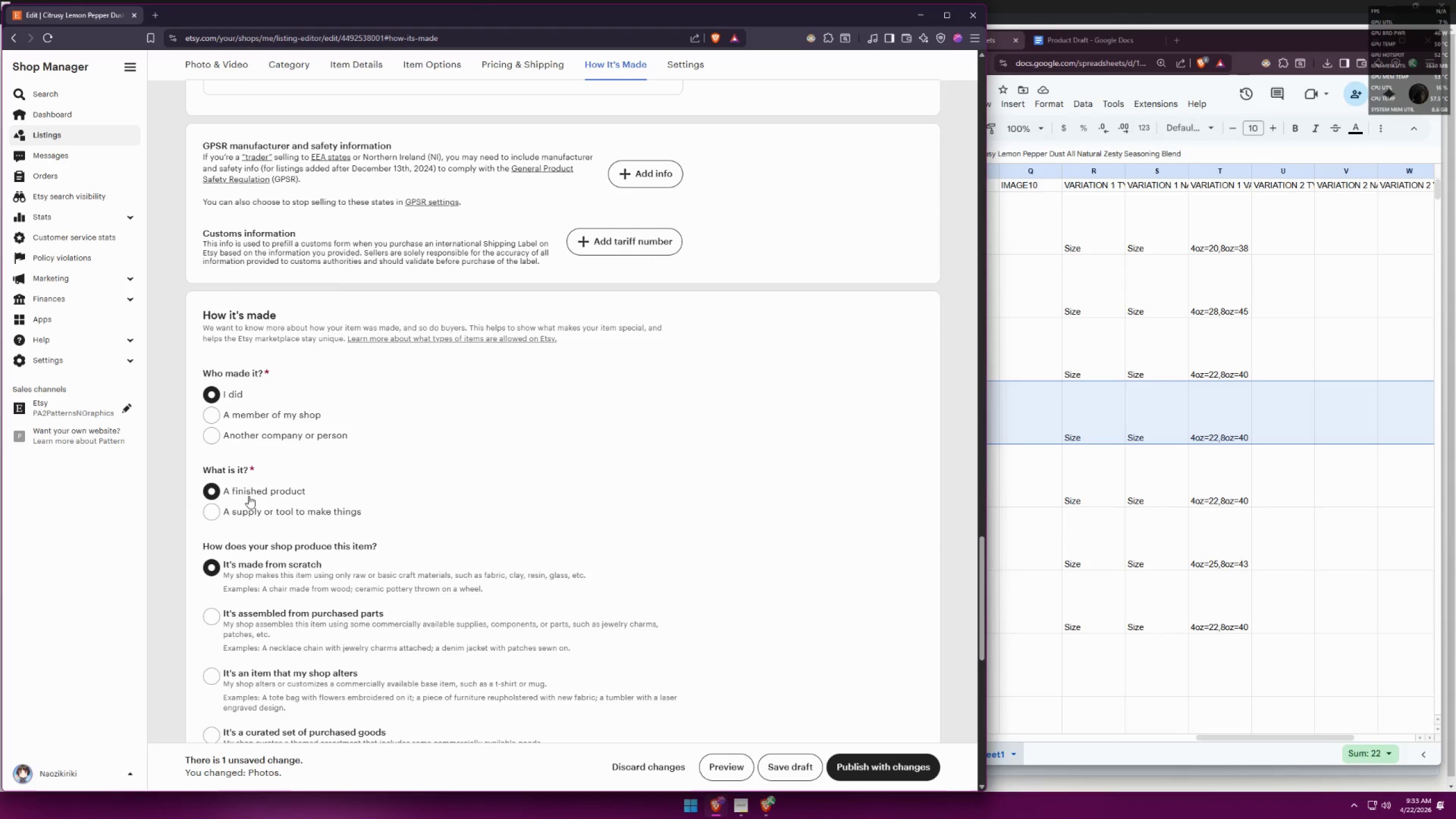 
left_click([249, 495])
 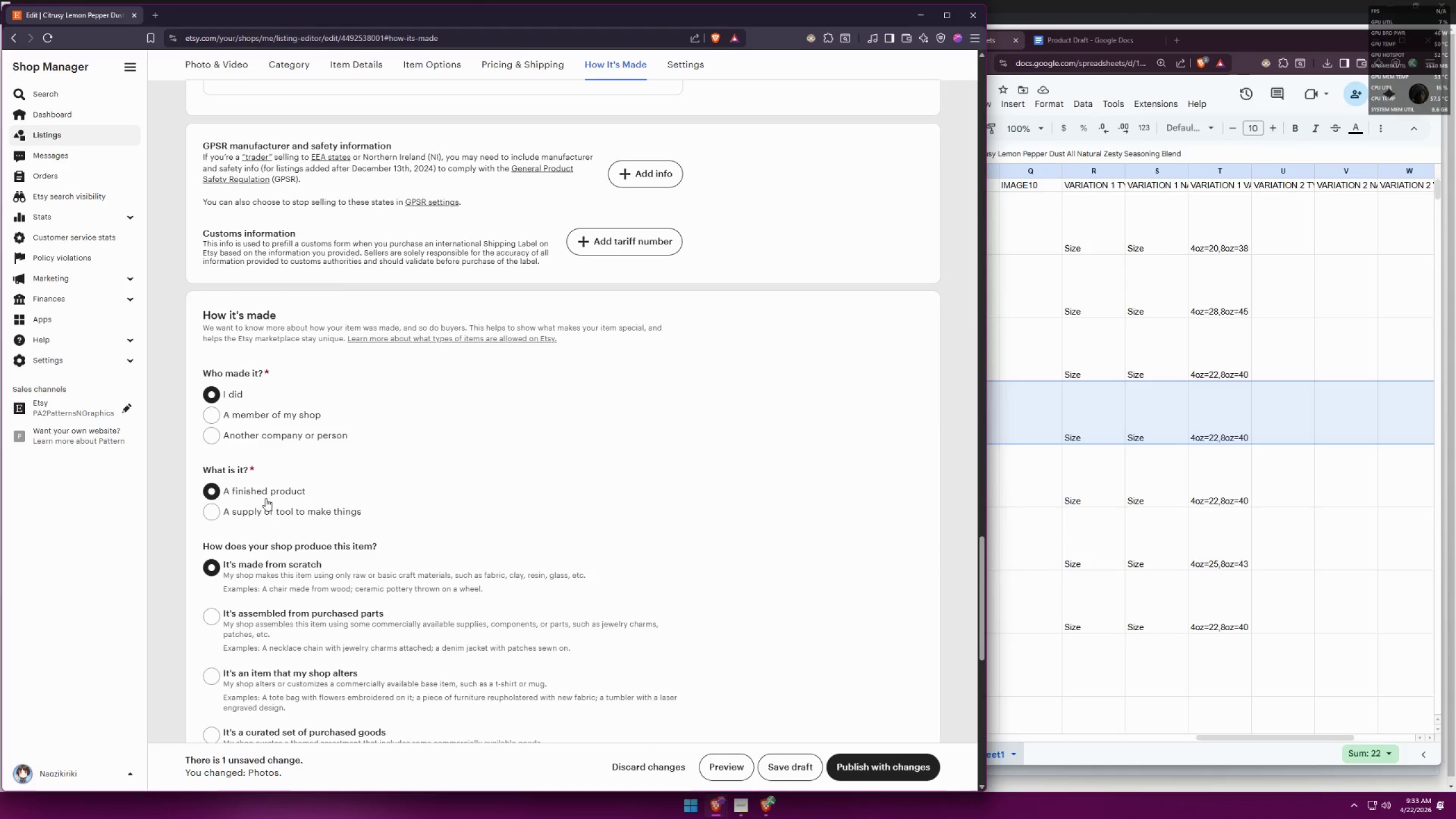 
scroll: coordinate [432, 504], scroll_direction: down, amount: 2.0
 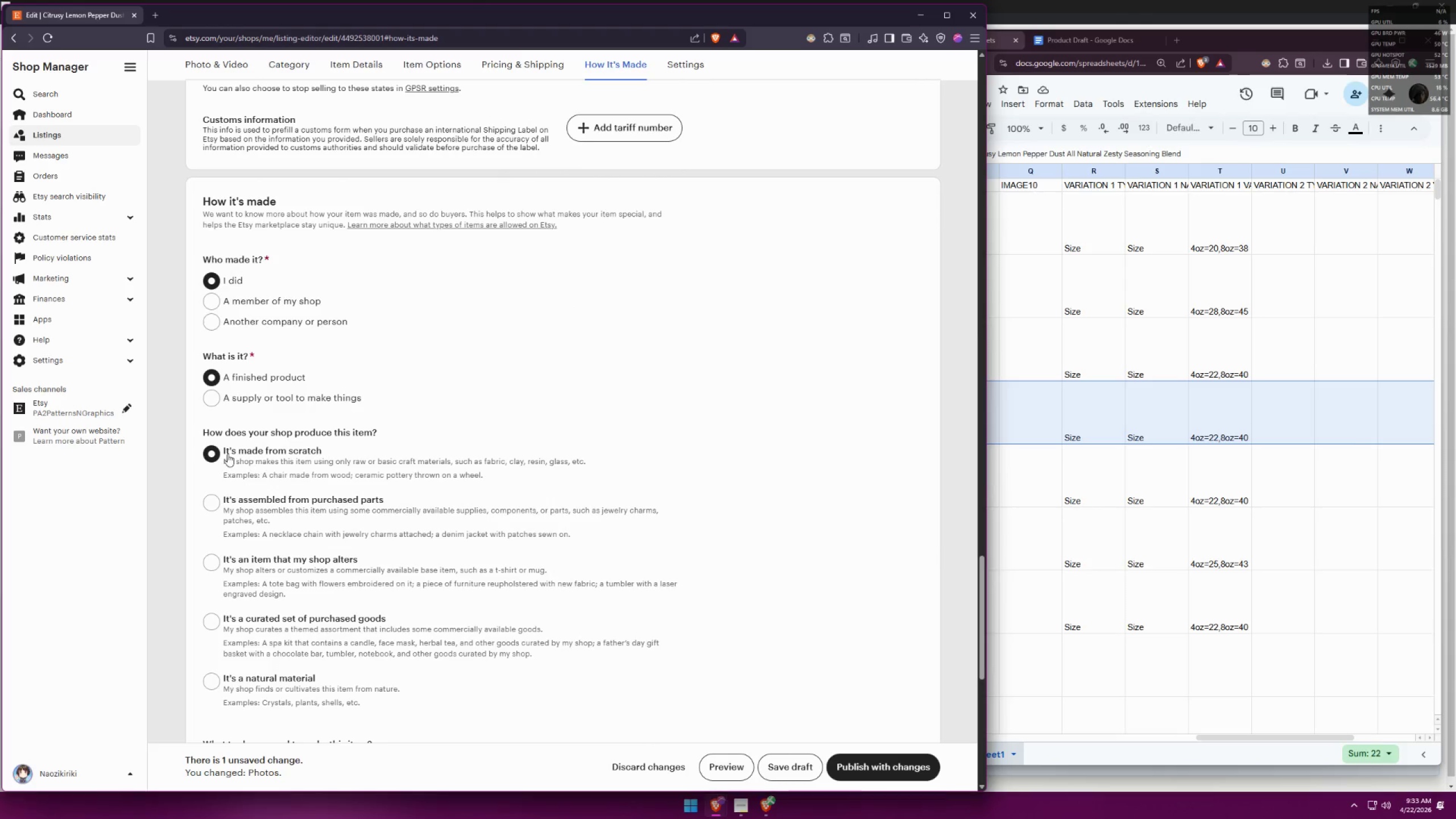 
left_click([216, 454])
 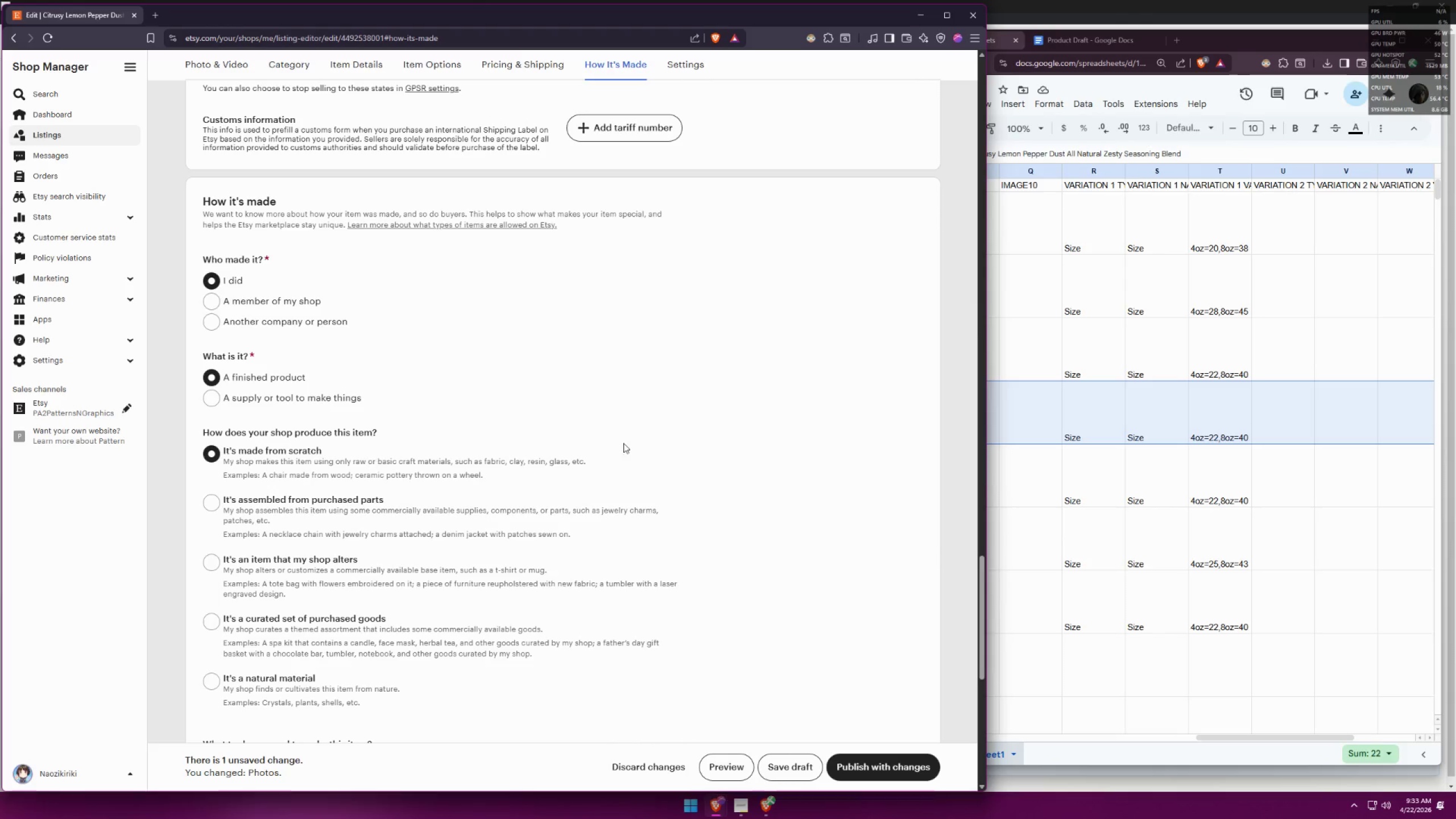 
scroll: coordinate [820, 437], scroll_direction: down, amount: 12.0
 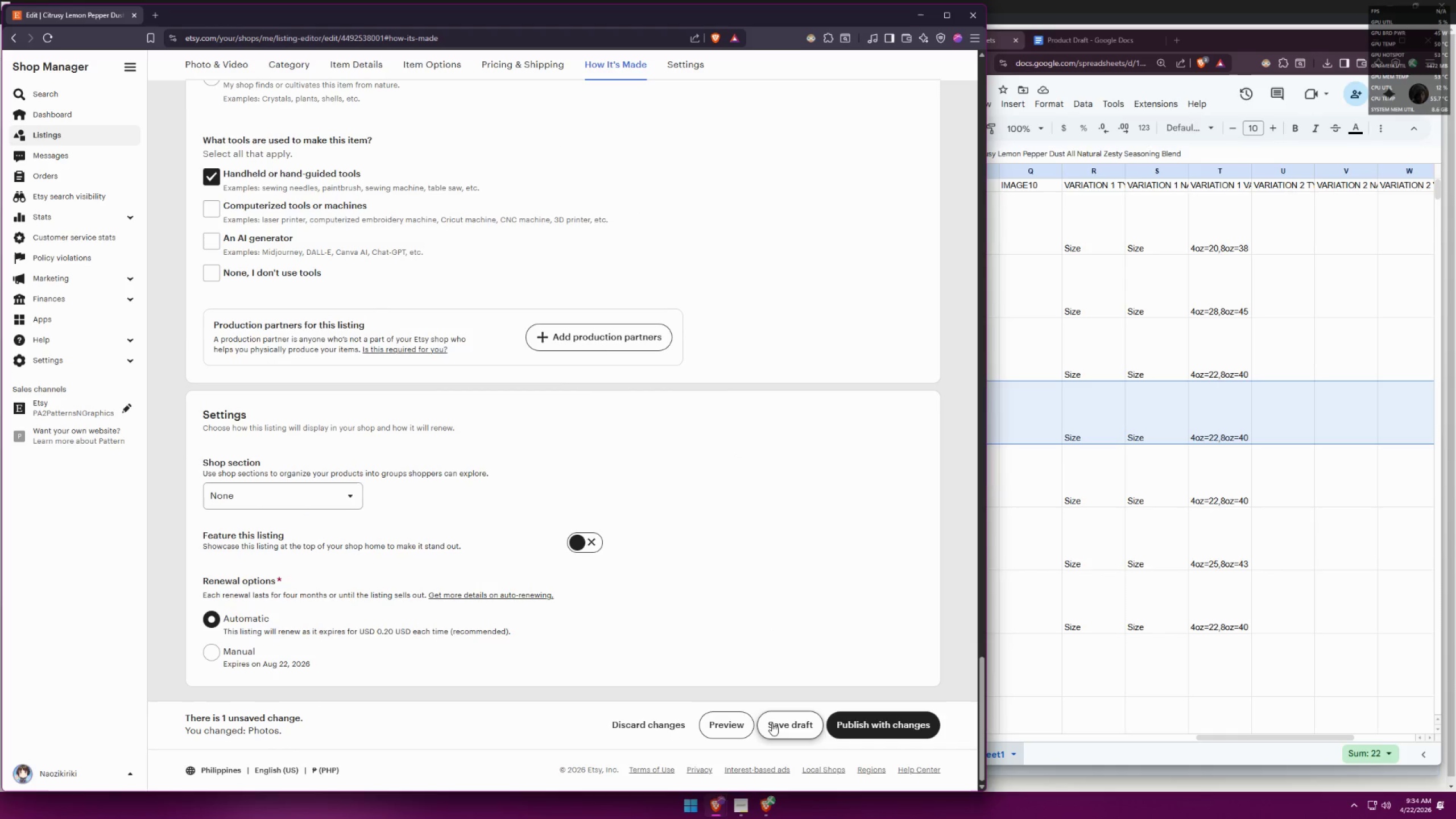 
wait(5.33)
 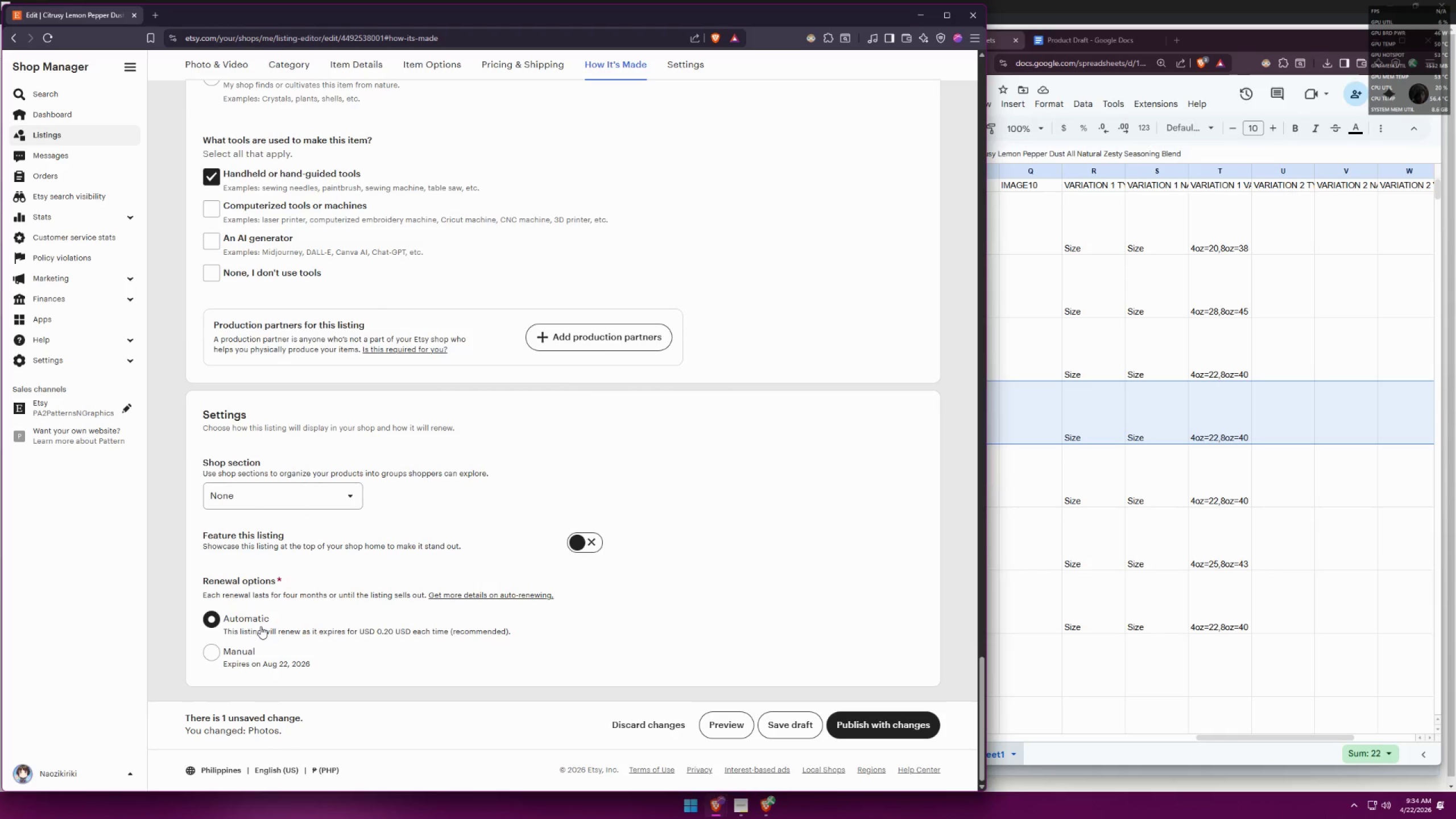 
left_click([772, 723])
 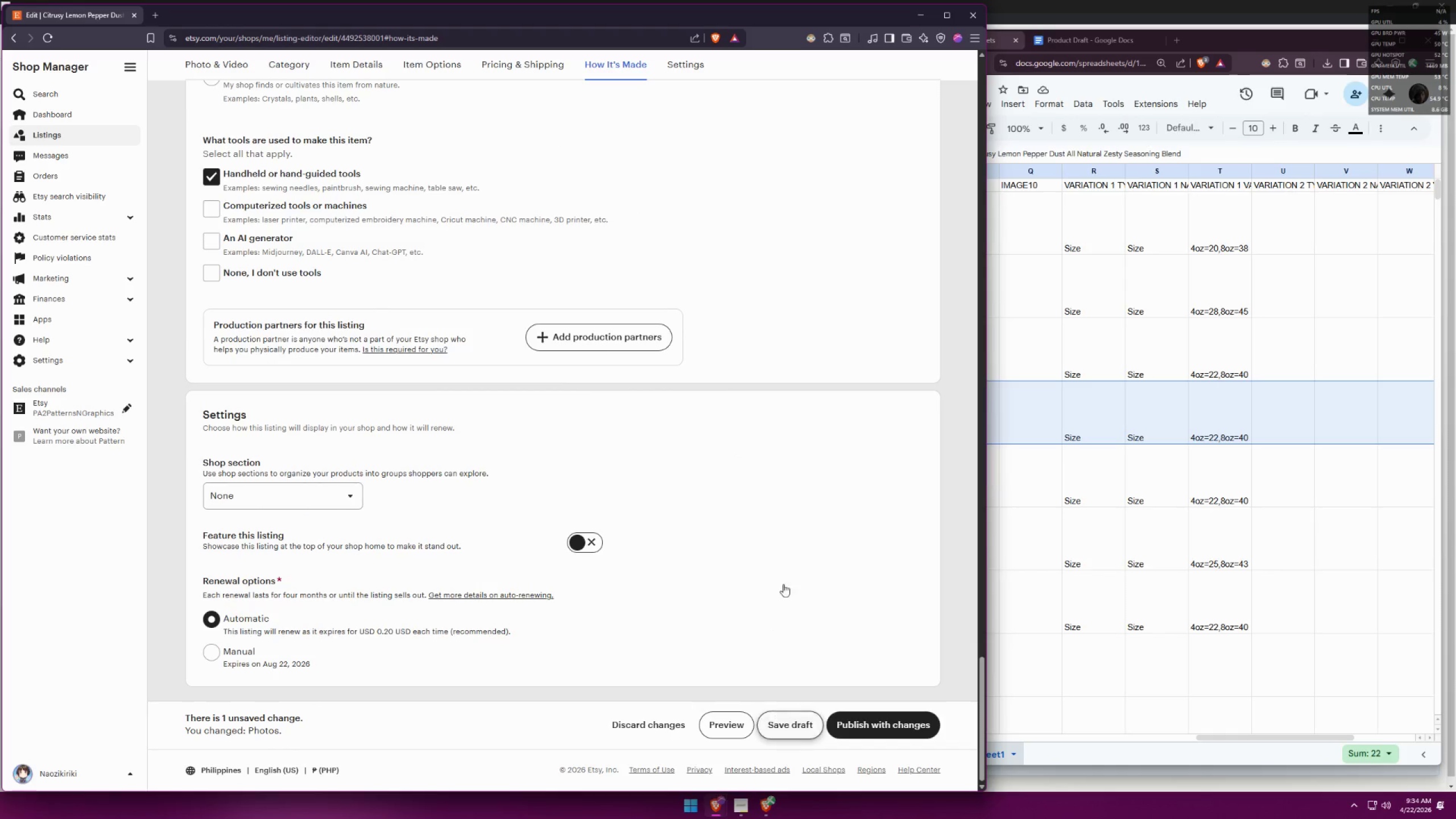 
mouse_move([767, 505])
 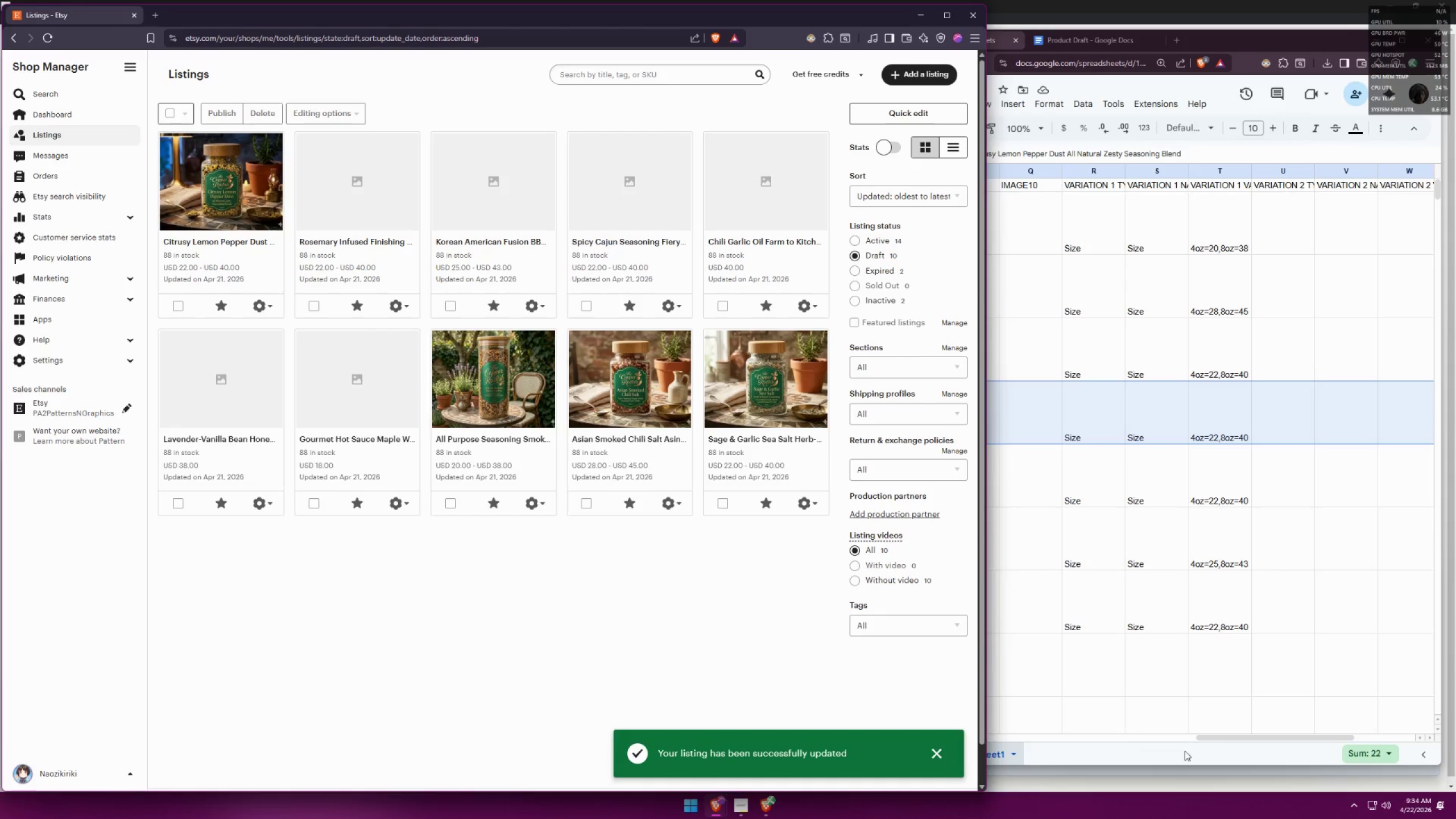 
left_click_drag(start_coordinate=[1222, 739], to_coordinate=[915, 724])
 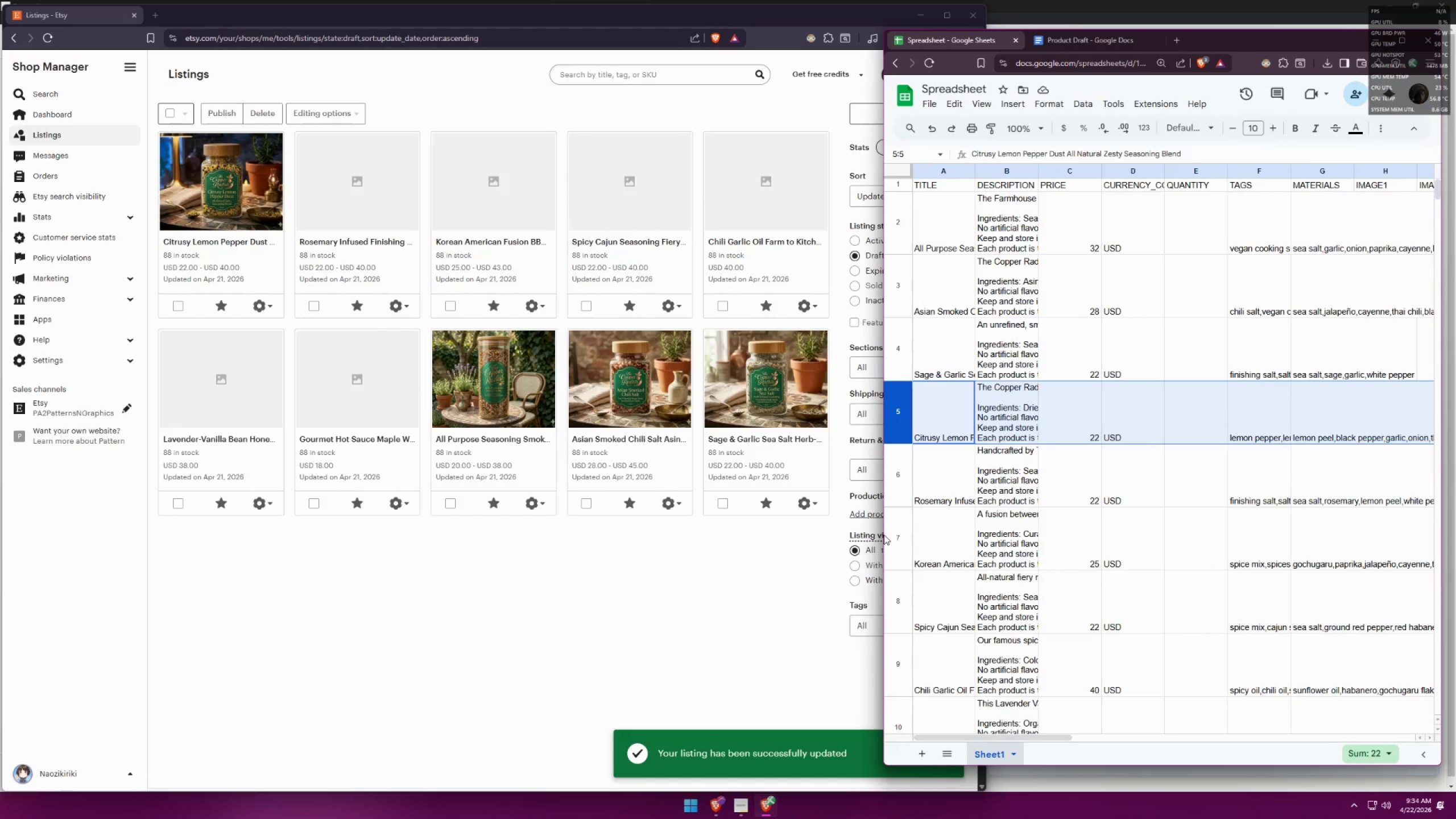 
left_click([926, 483])
 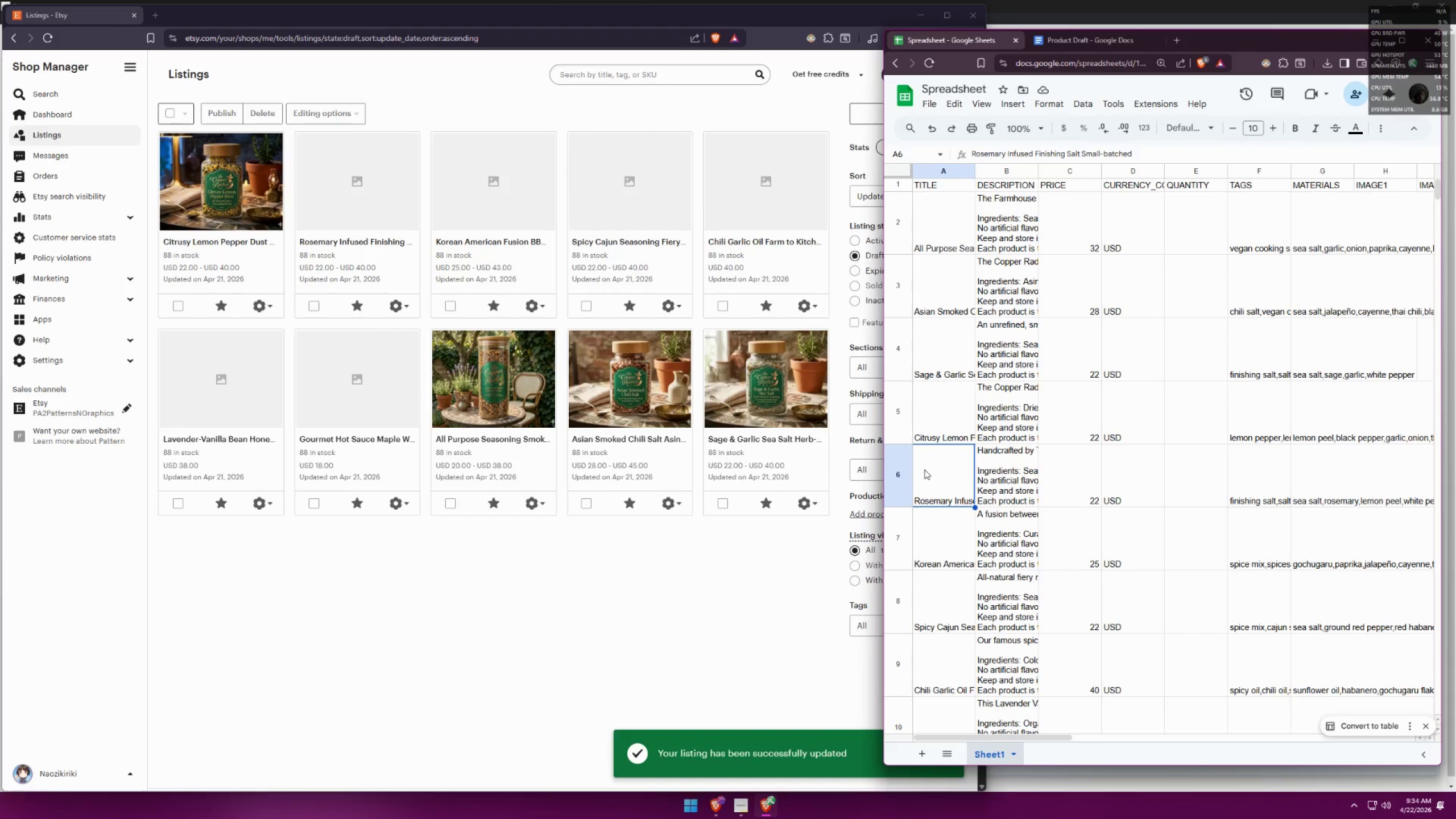 
left_click([901, 478])
 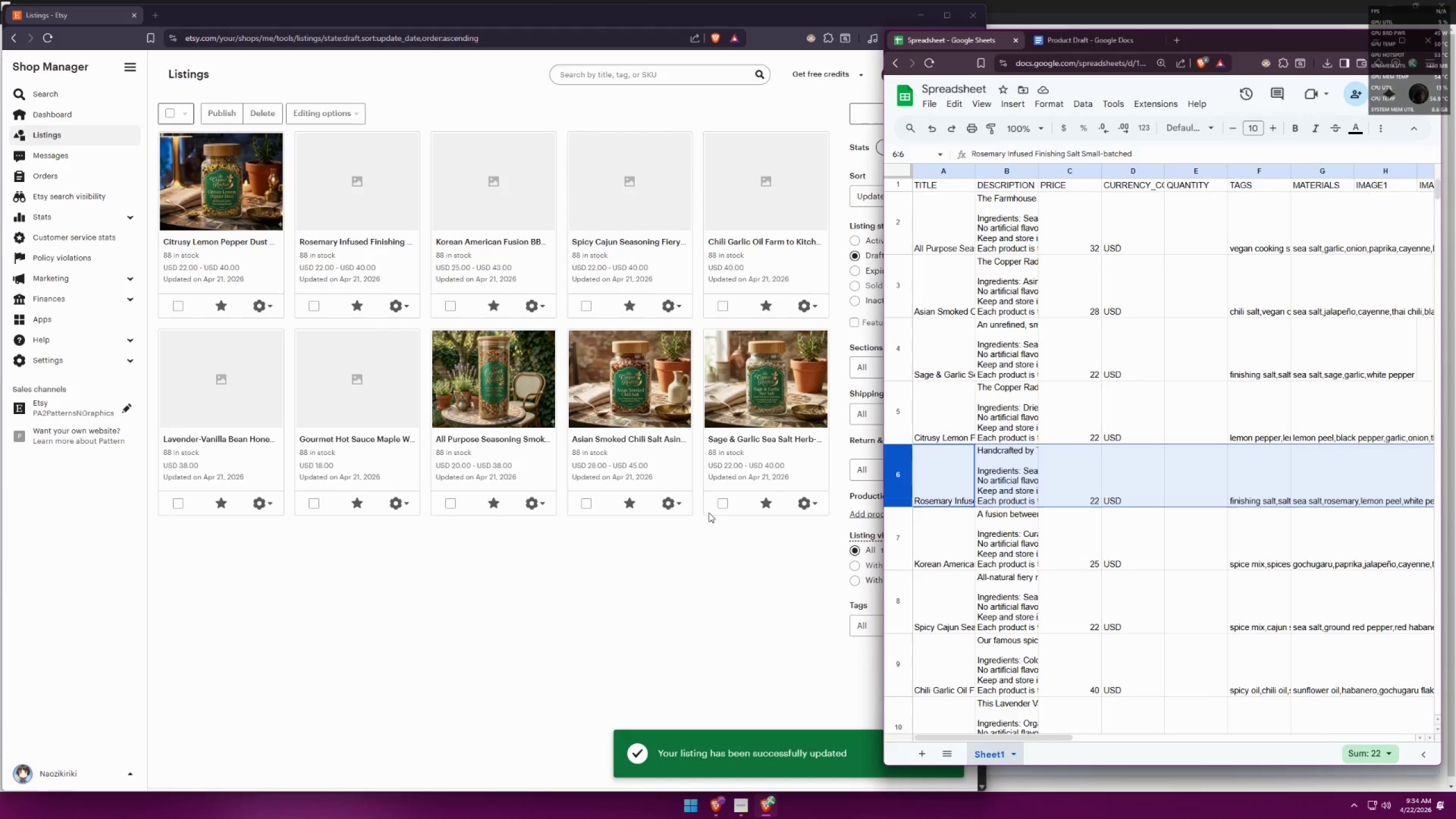 
left_click([573, 551])
 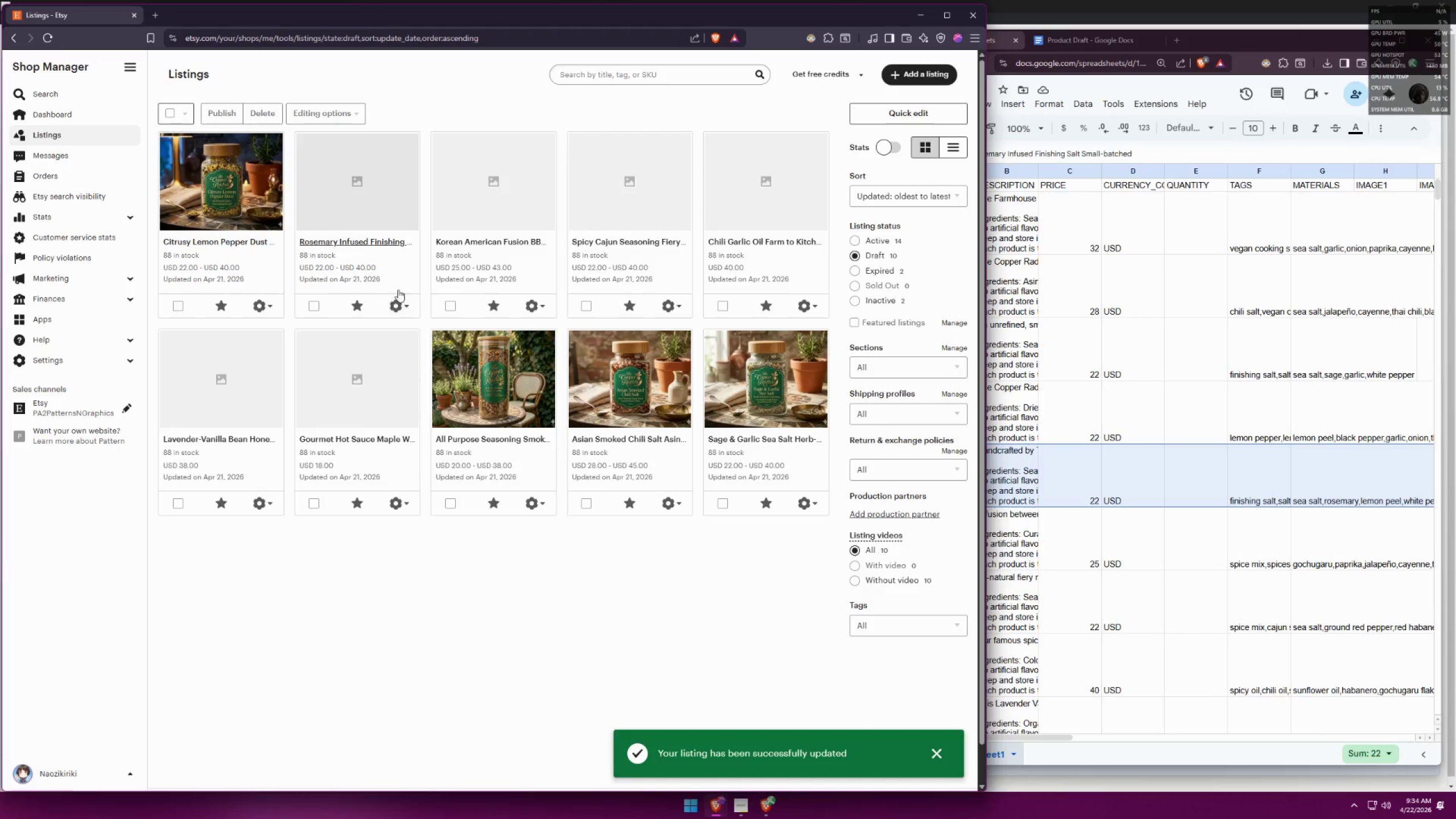 
left_click([391, 303])
 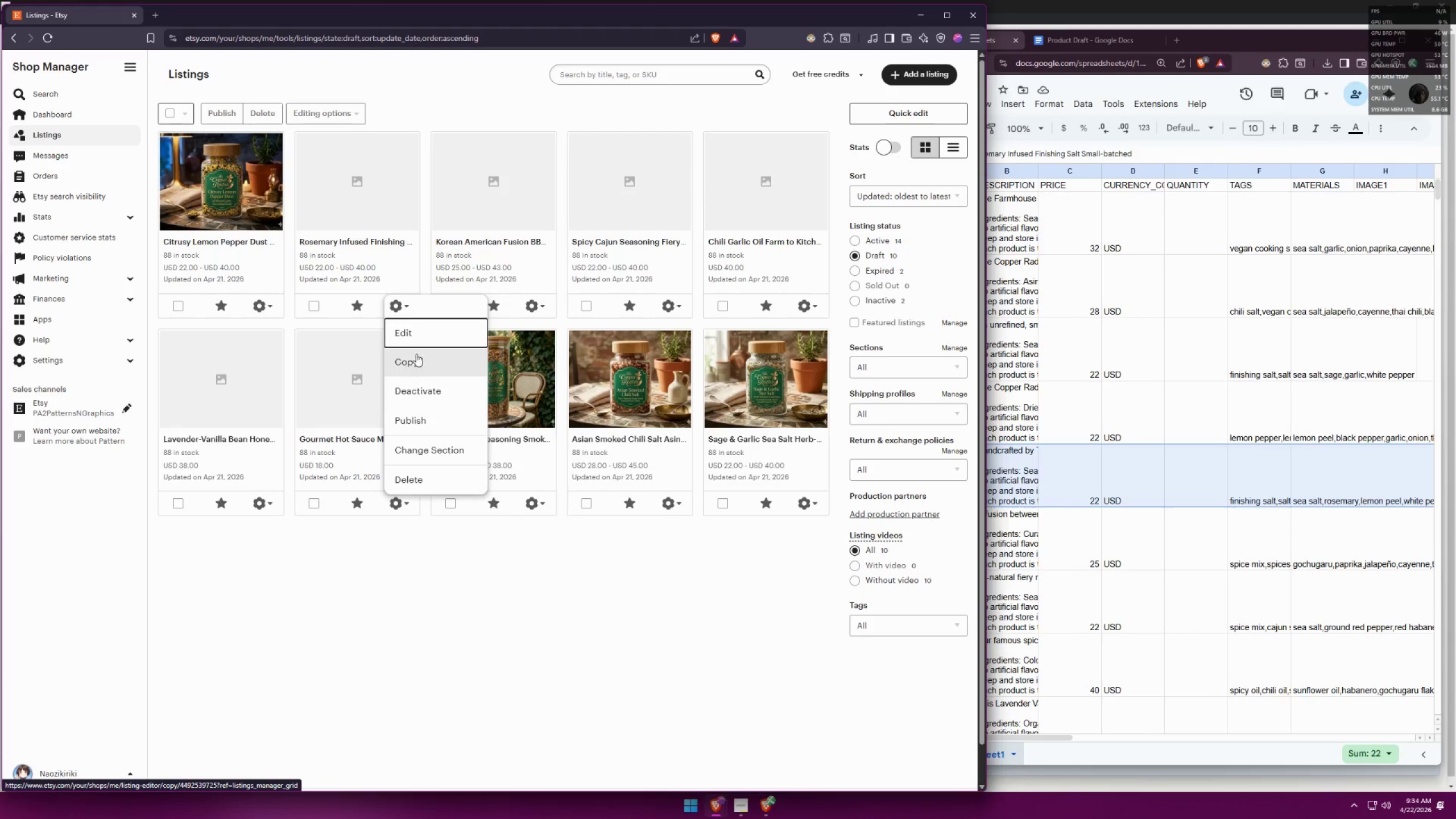 
left_click([420, 340])
 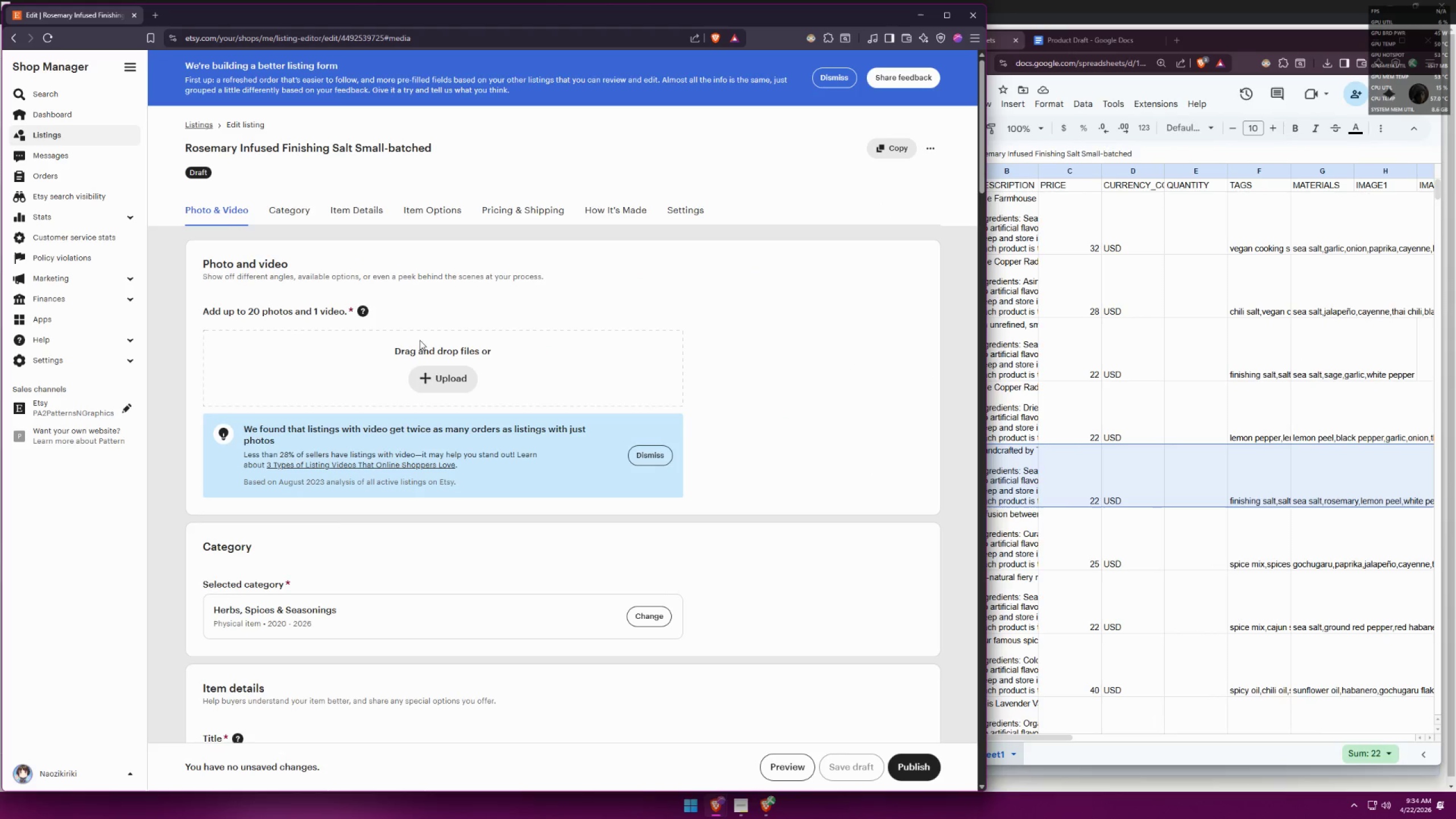 
left_click([440, 386])
 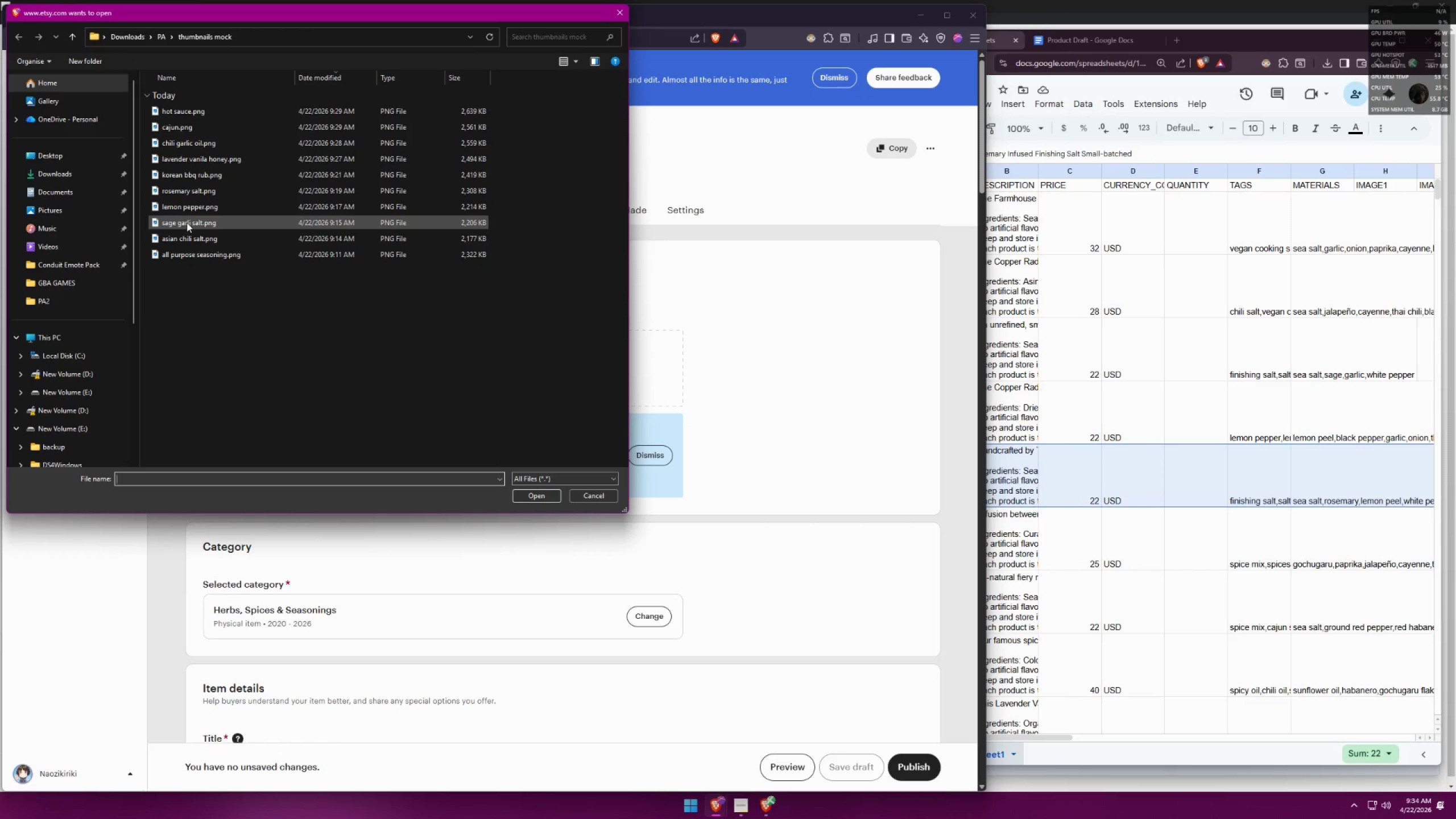 
double_click([191, 190])
 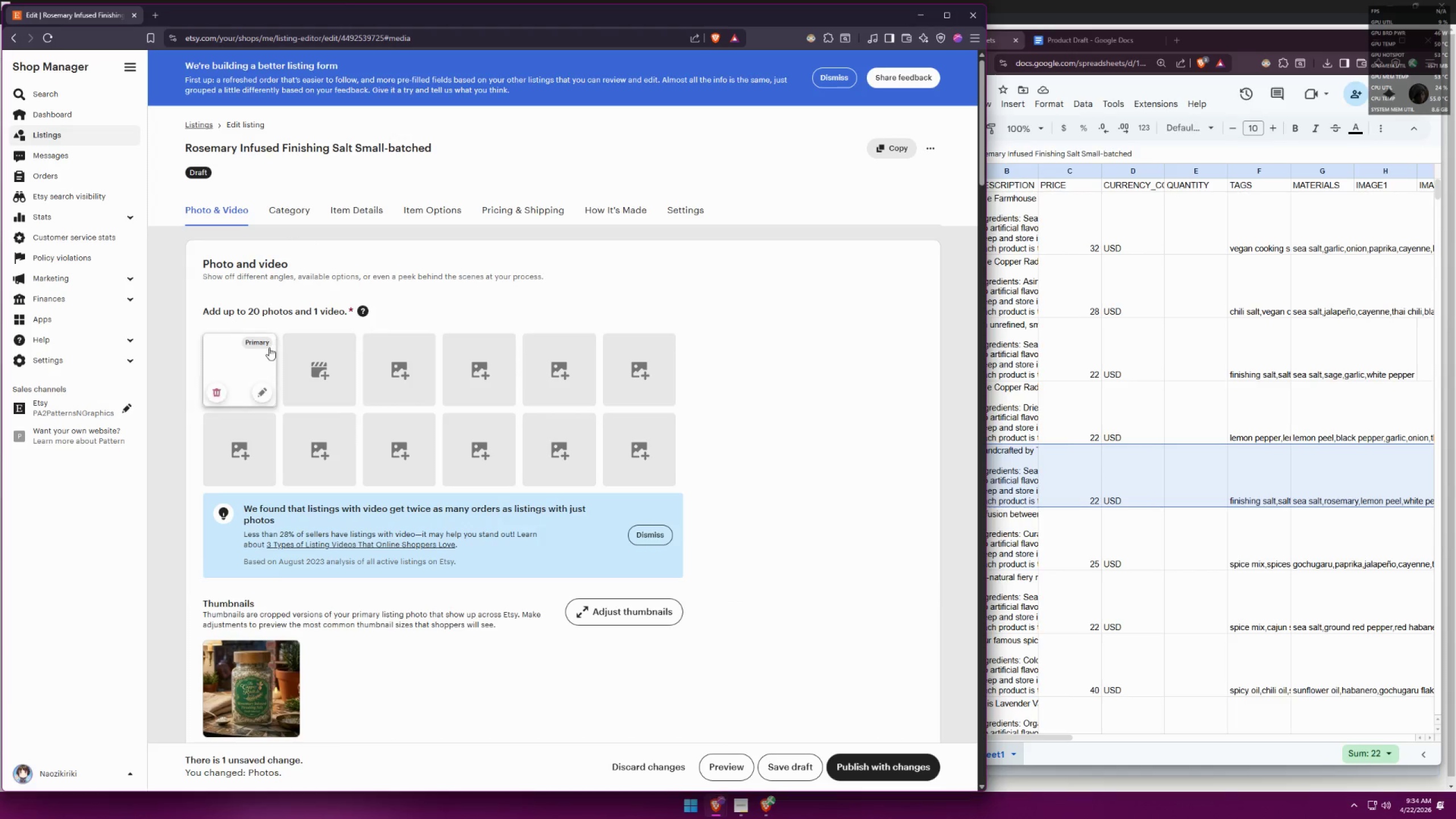 
left_click([261, 392])
 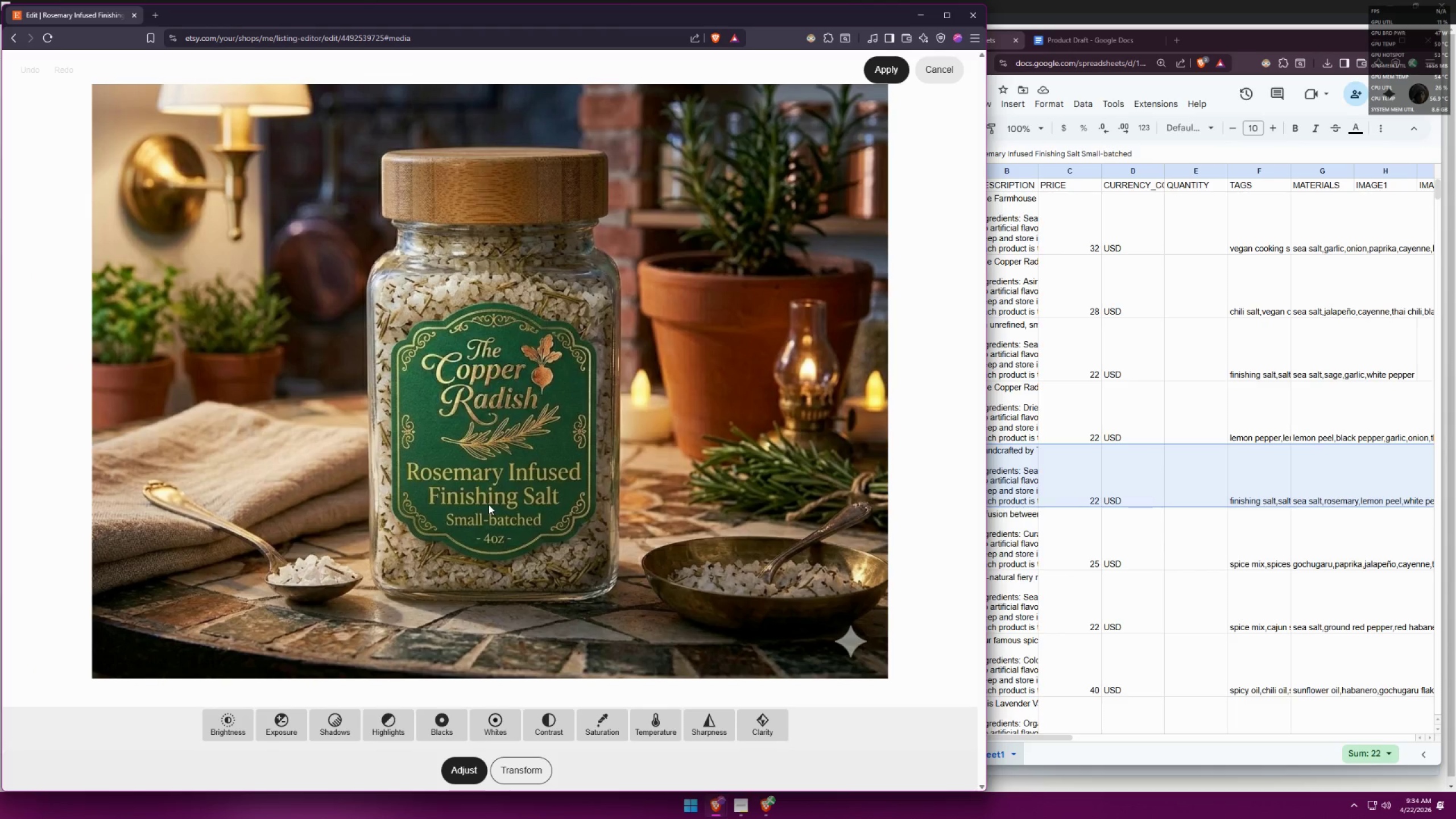 
wait(8.59)
 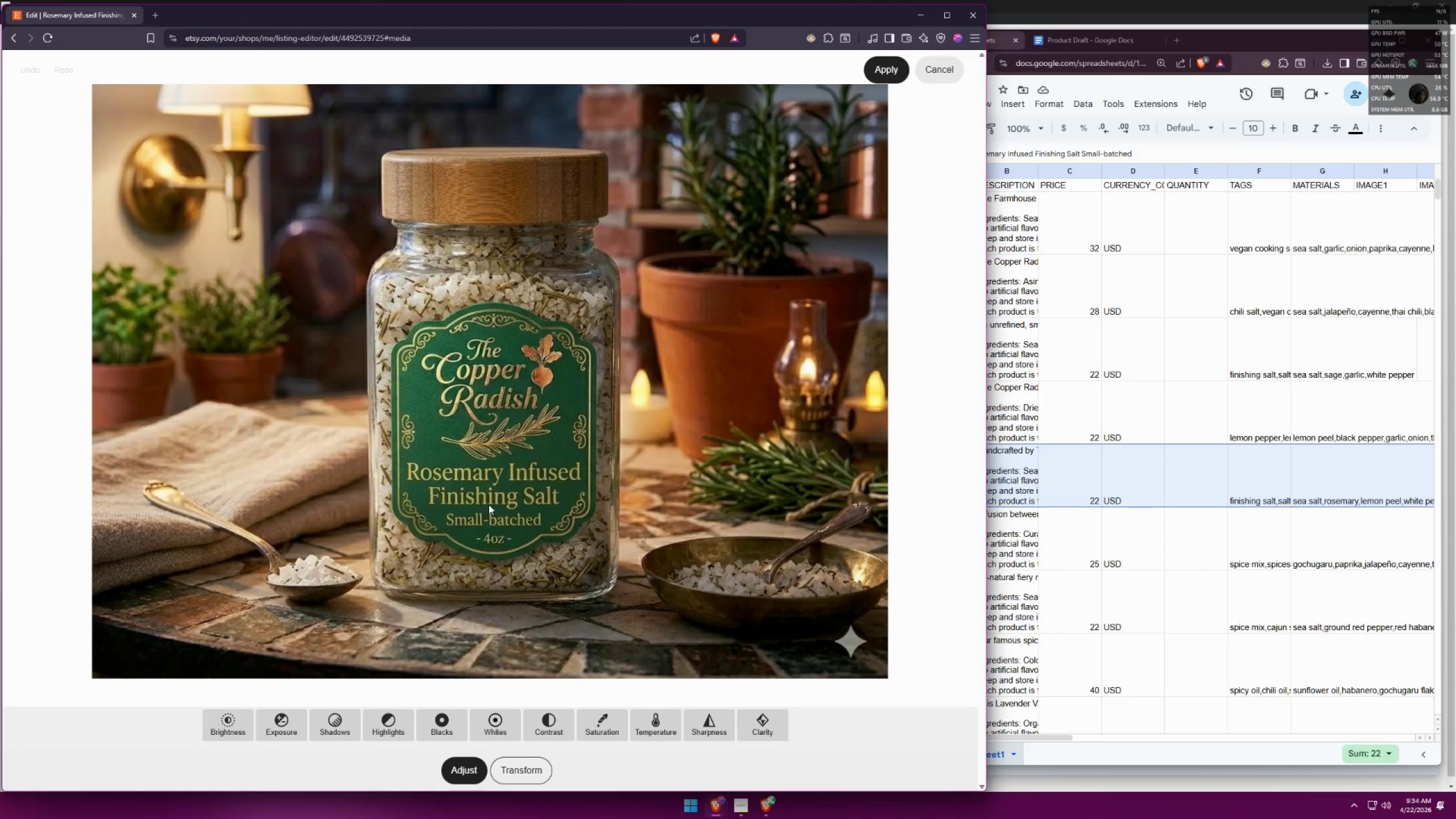 
left_click([940, 72])
 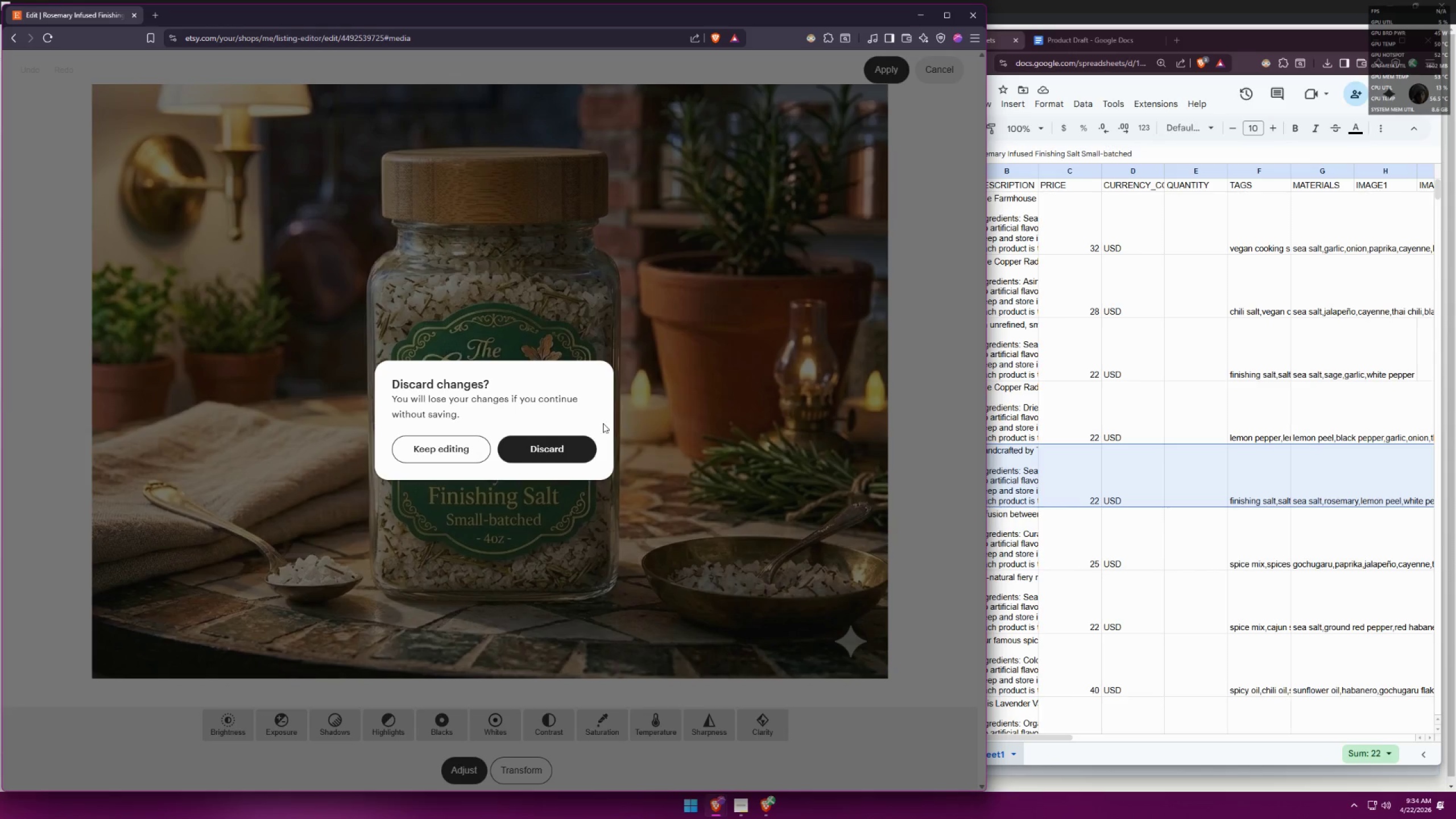 
left_click([540, 450])
 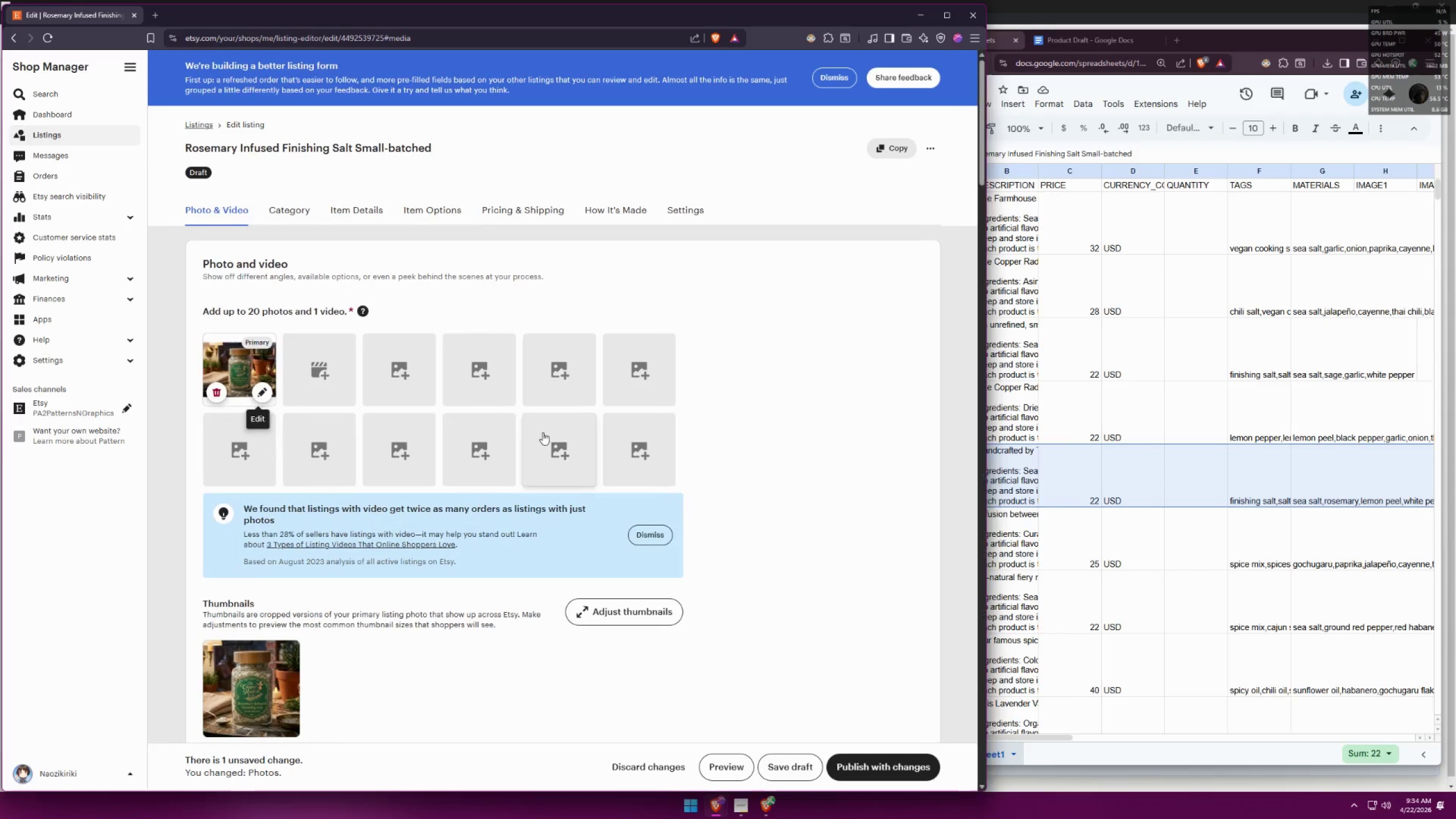 
scroll: coordinate [353, 507], scroll_direction: down, amount: 17.0
 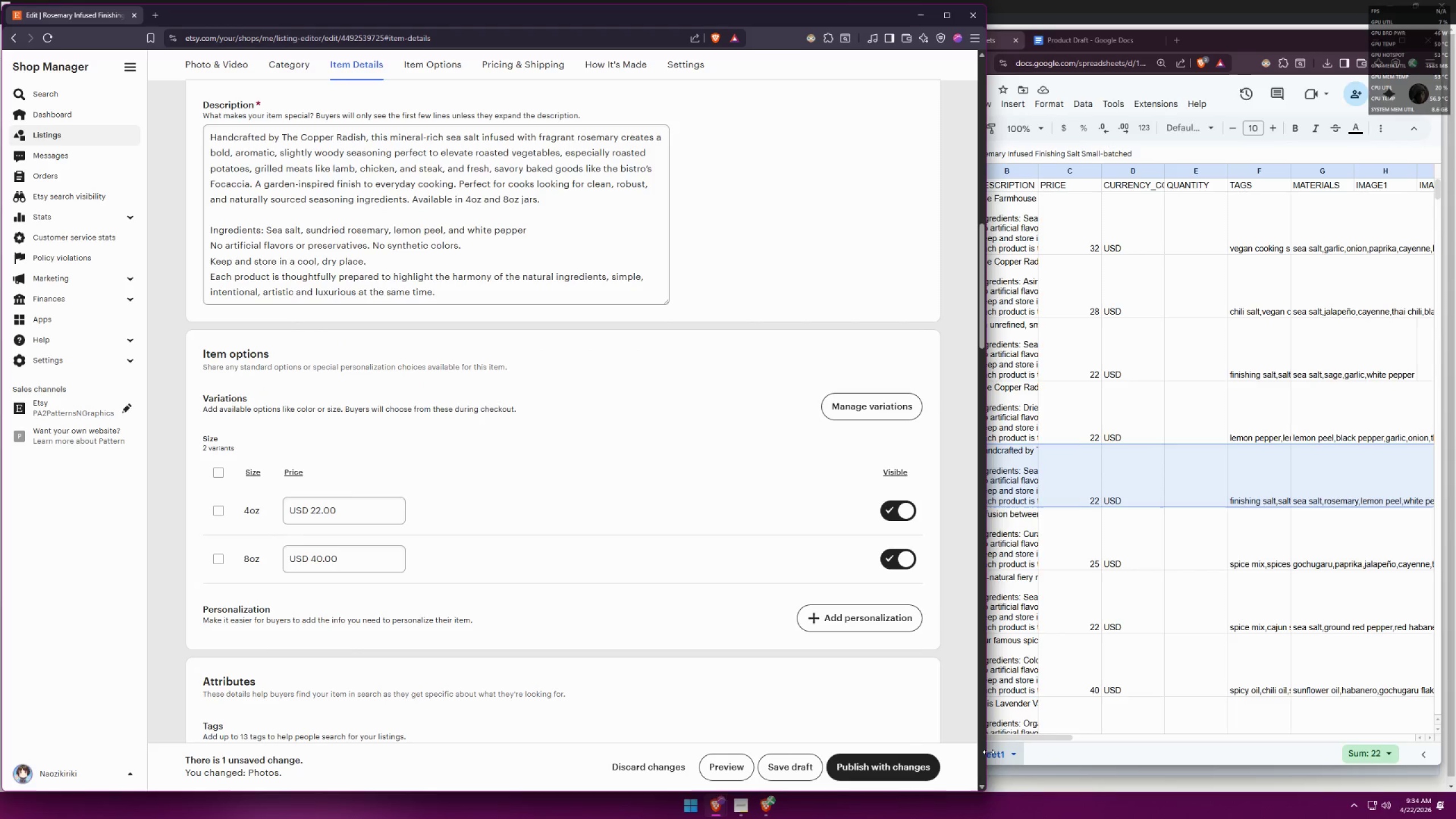 
left_click_drag(start_coordinate=[1023, 738], to_coordinate=[1305, 748])
 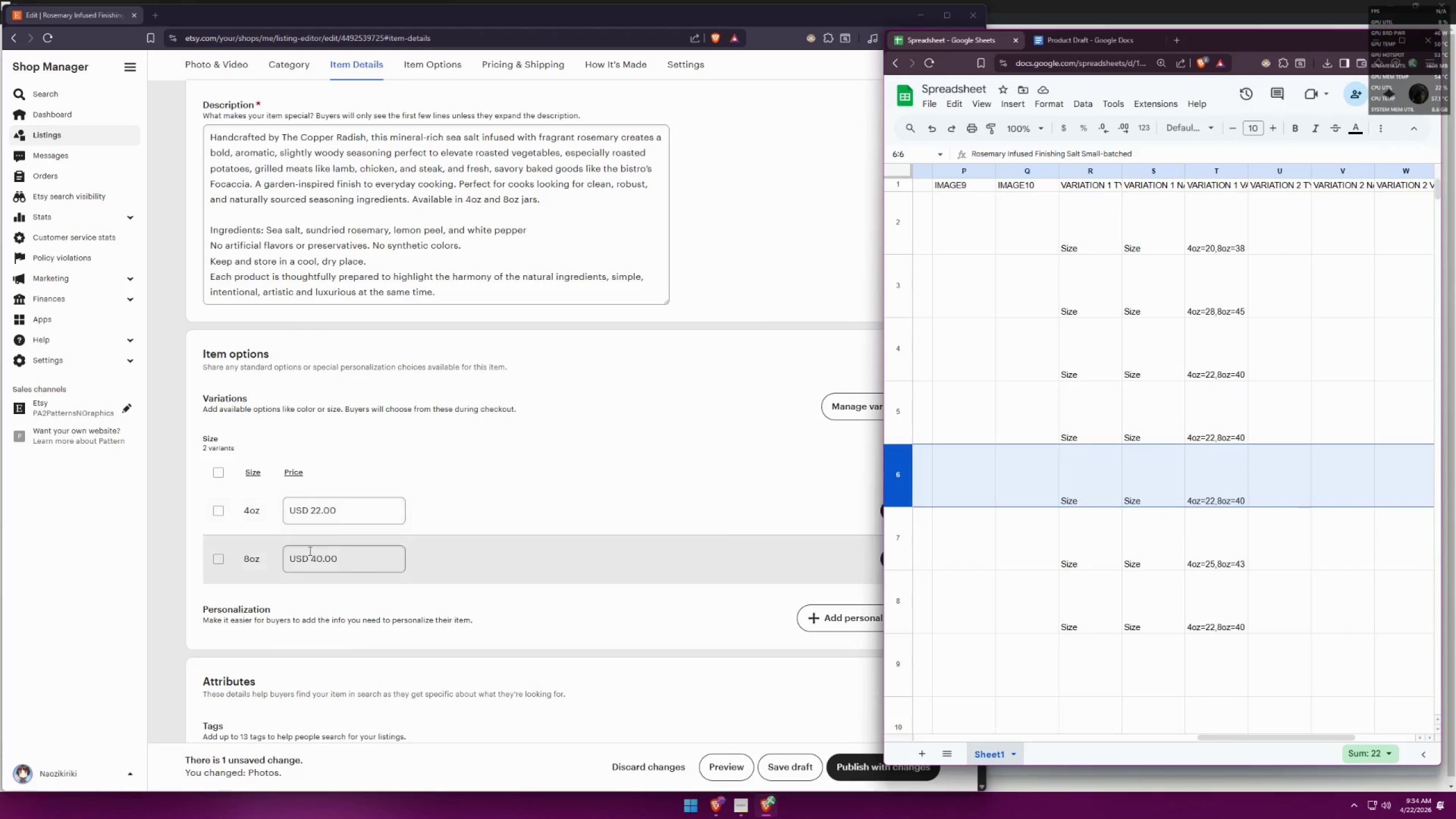 
left_click([621, 560])
 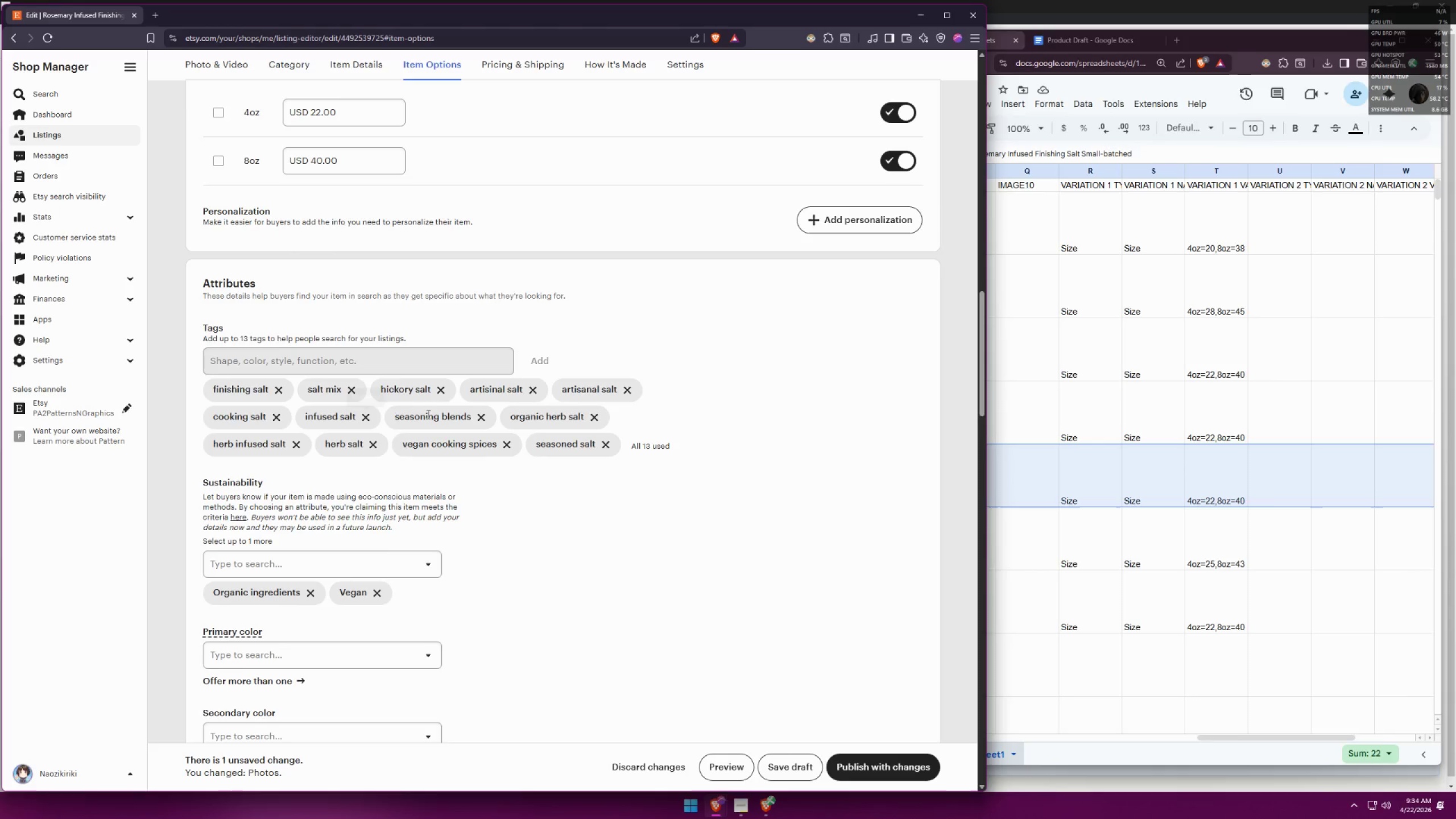 
scroll: coordinate [613, 561], scroll_direction: down, amount: 7.0
 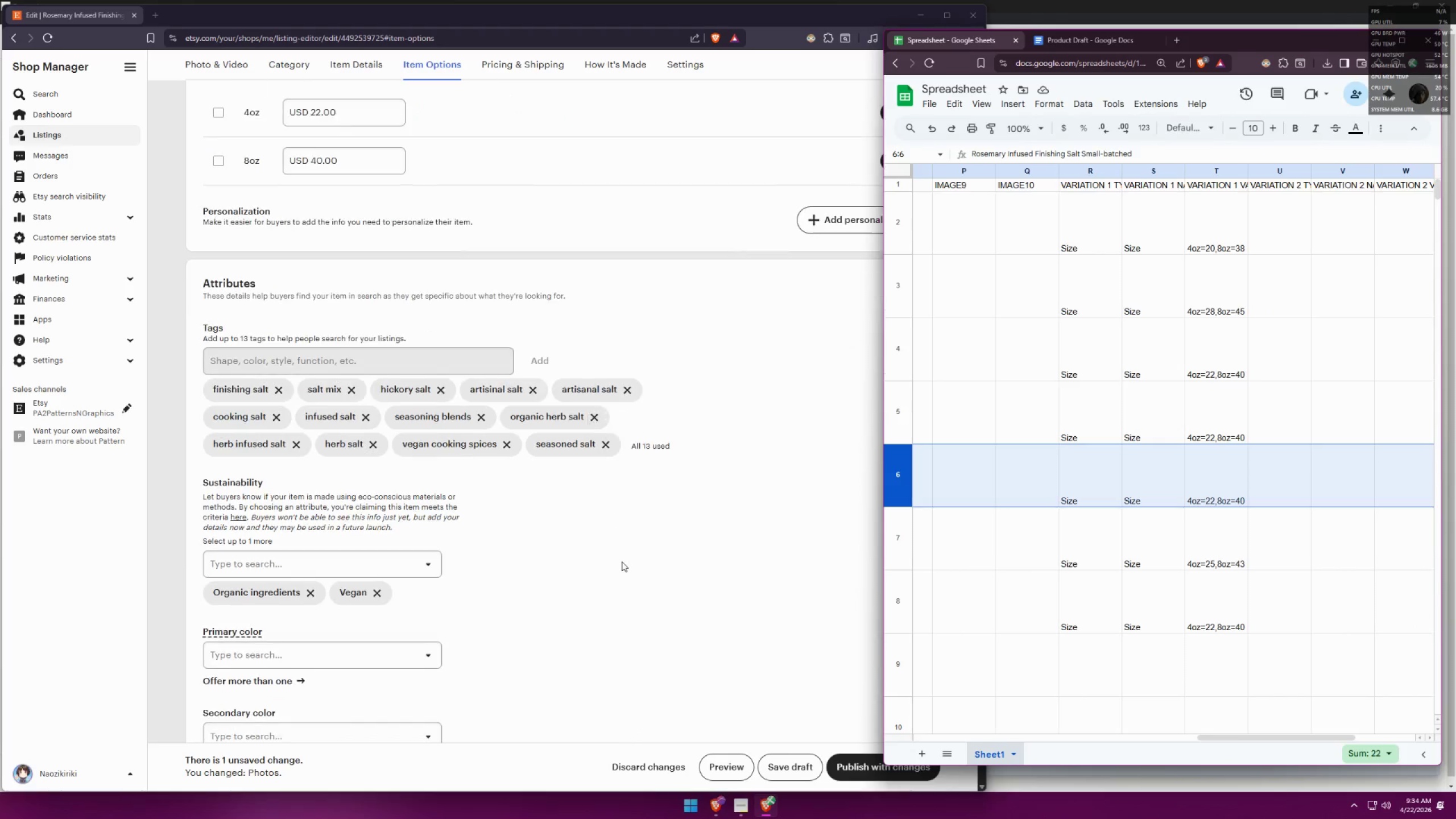 
wait(5.19)
 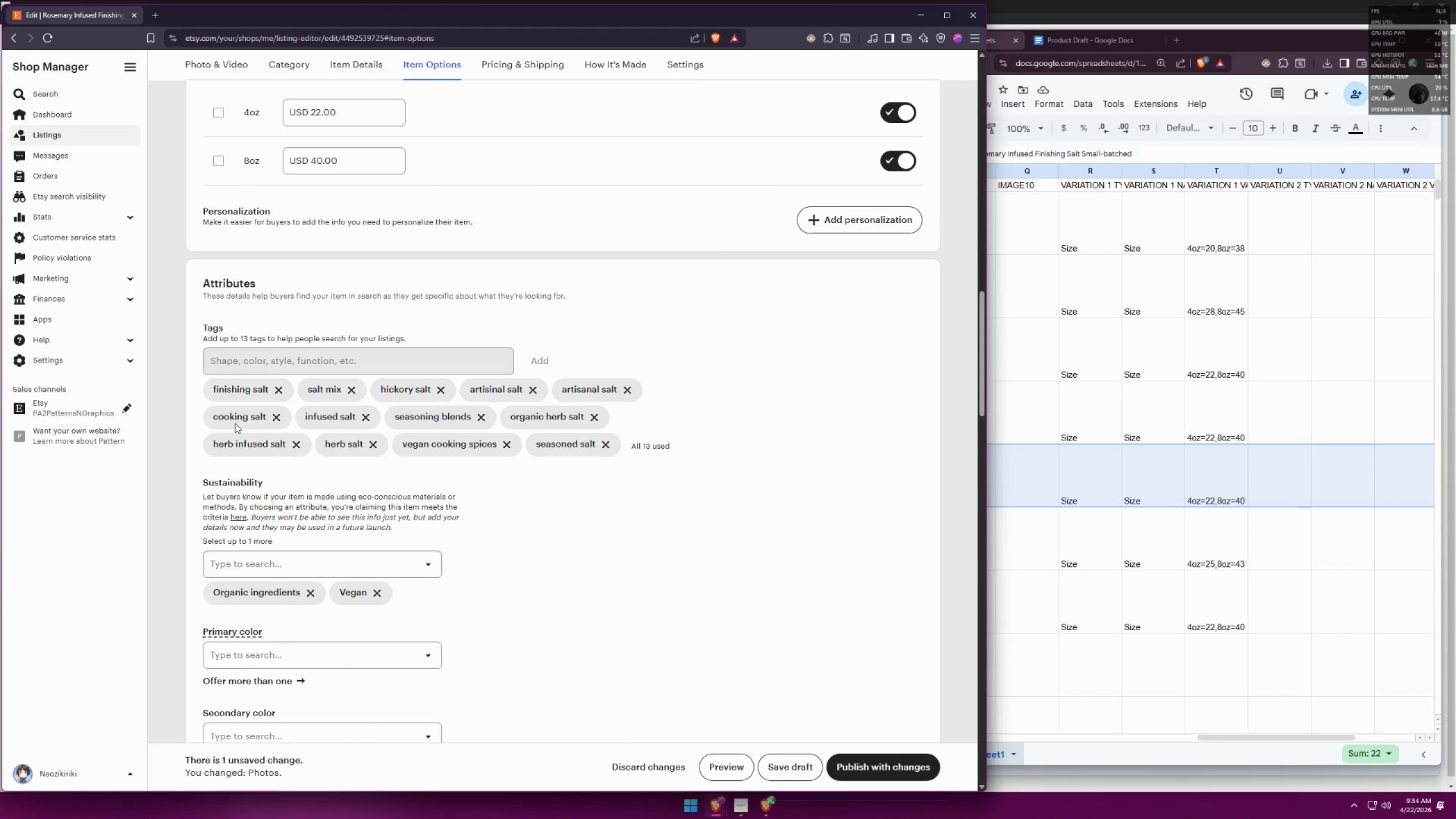 
scroll: coordinate [411, 501], scroll_direction: down, amount: 24.0
 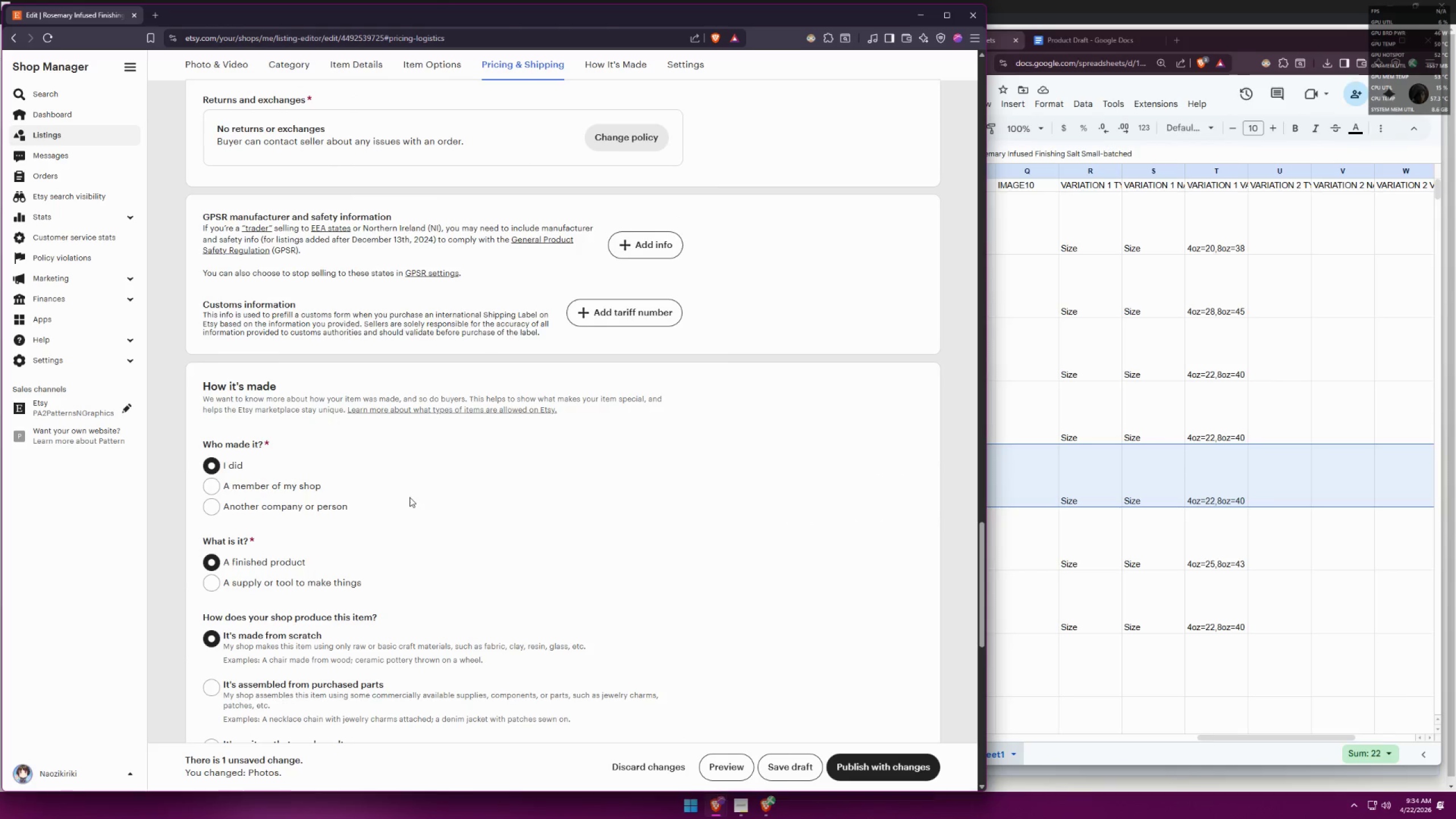 
scroll: coordinate [420, 544], scroll_direction: down, amount: 14.0
 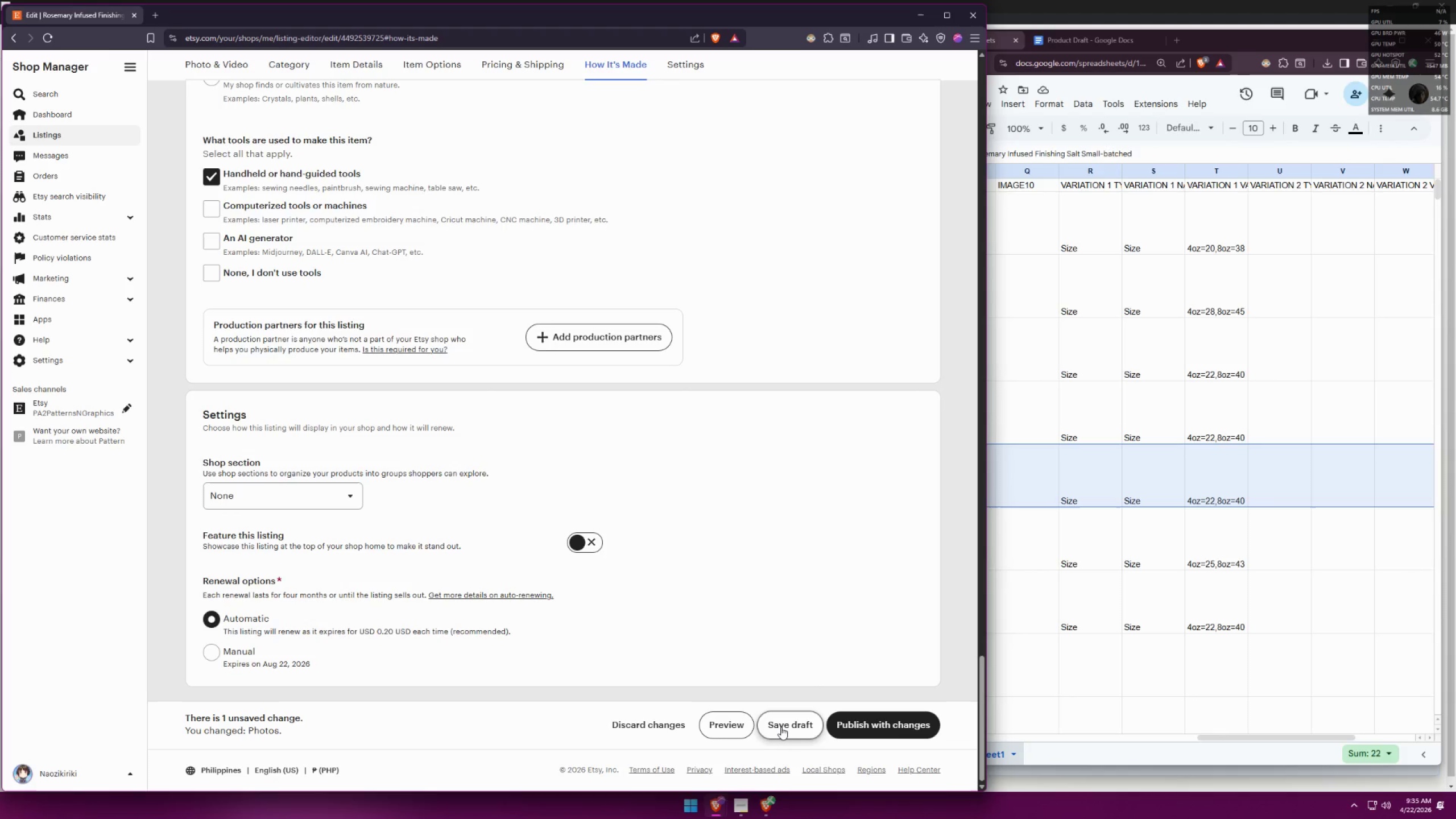 
left_click([781, 727])
 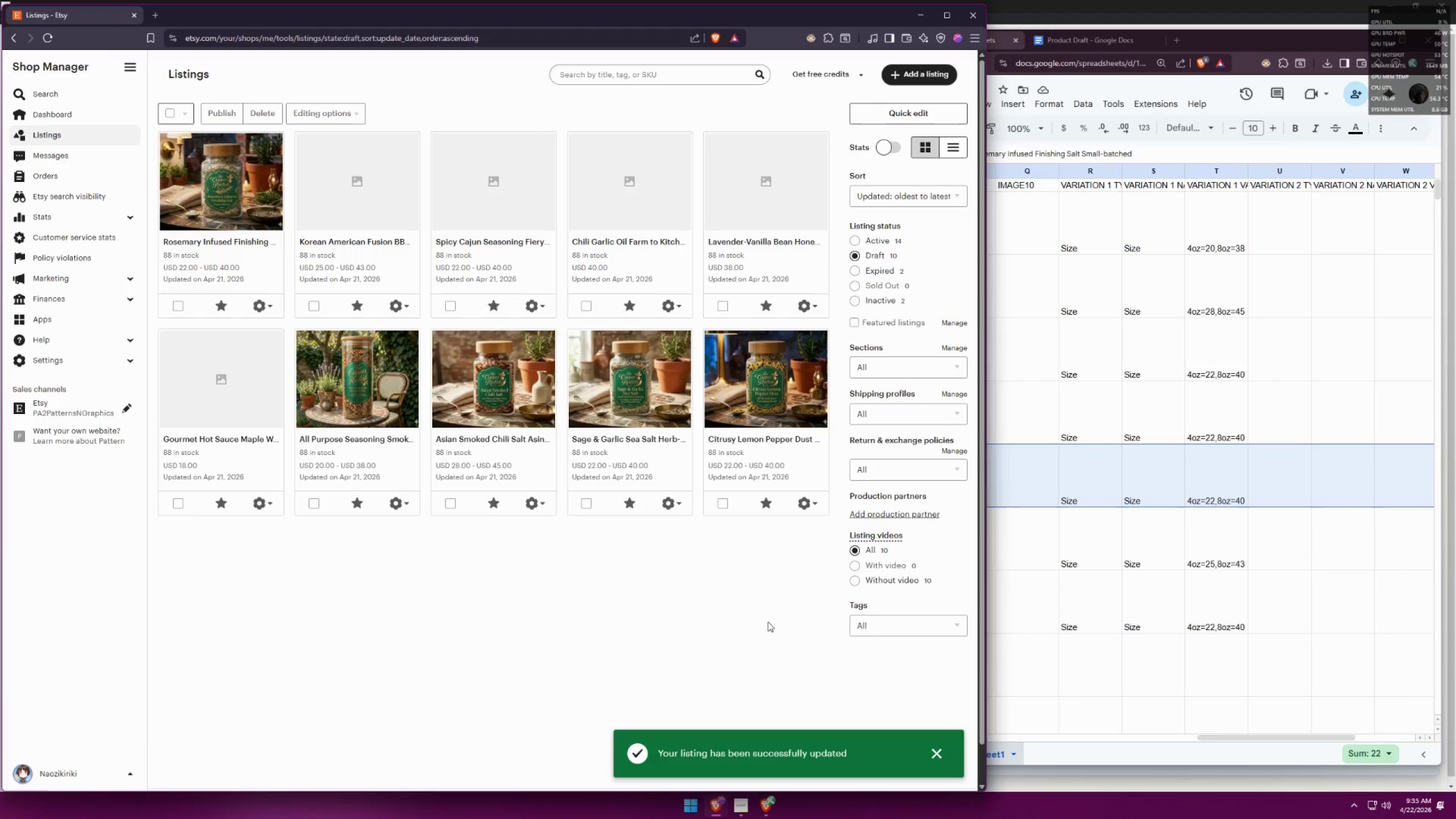 
left_click_drag(start_coordinate=[1259, 740], to_coordinate=[934, 723])
 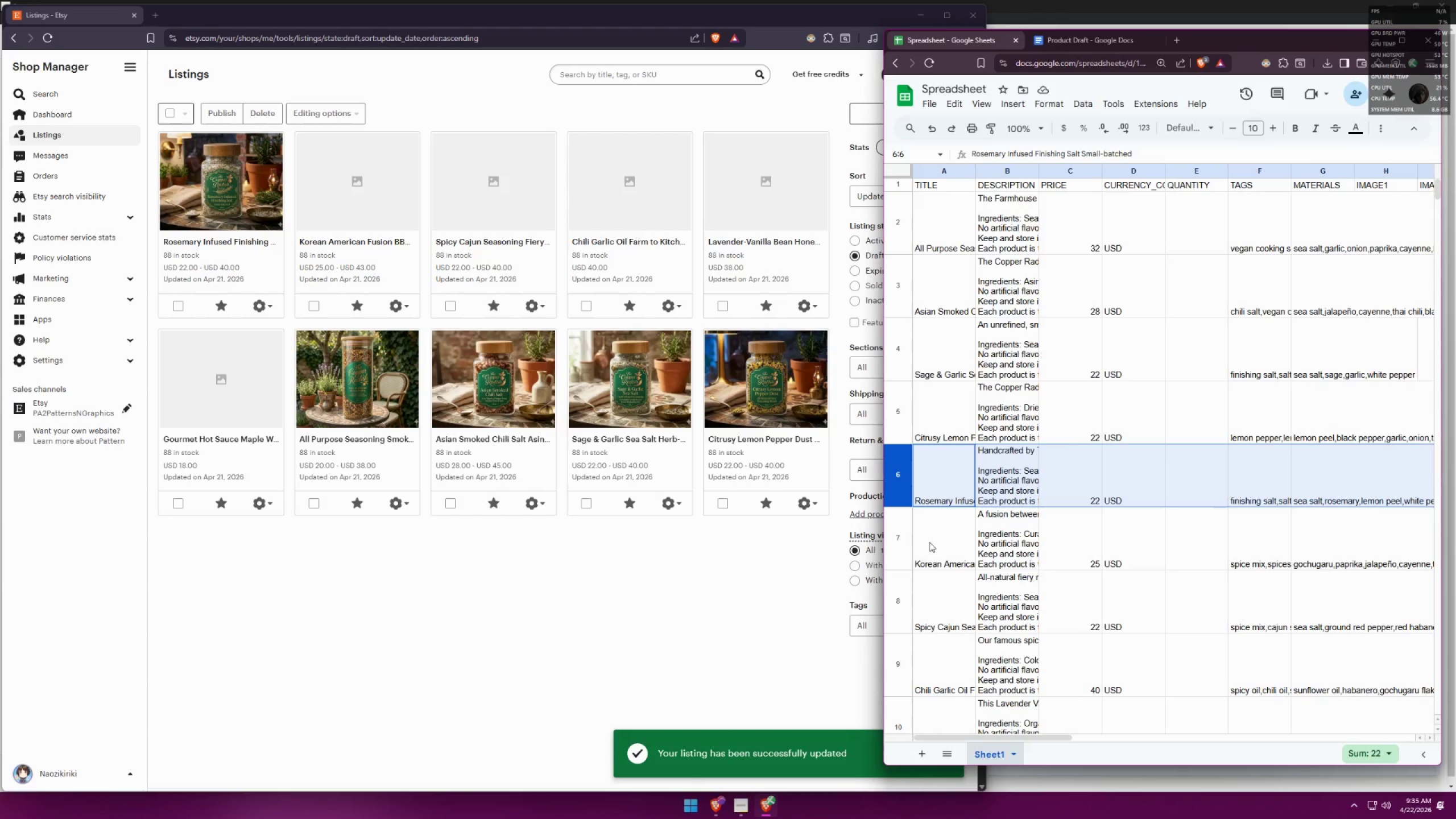 
left_click([898, 543])
 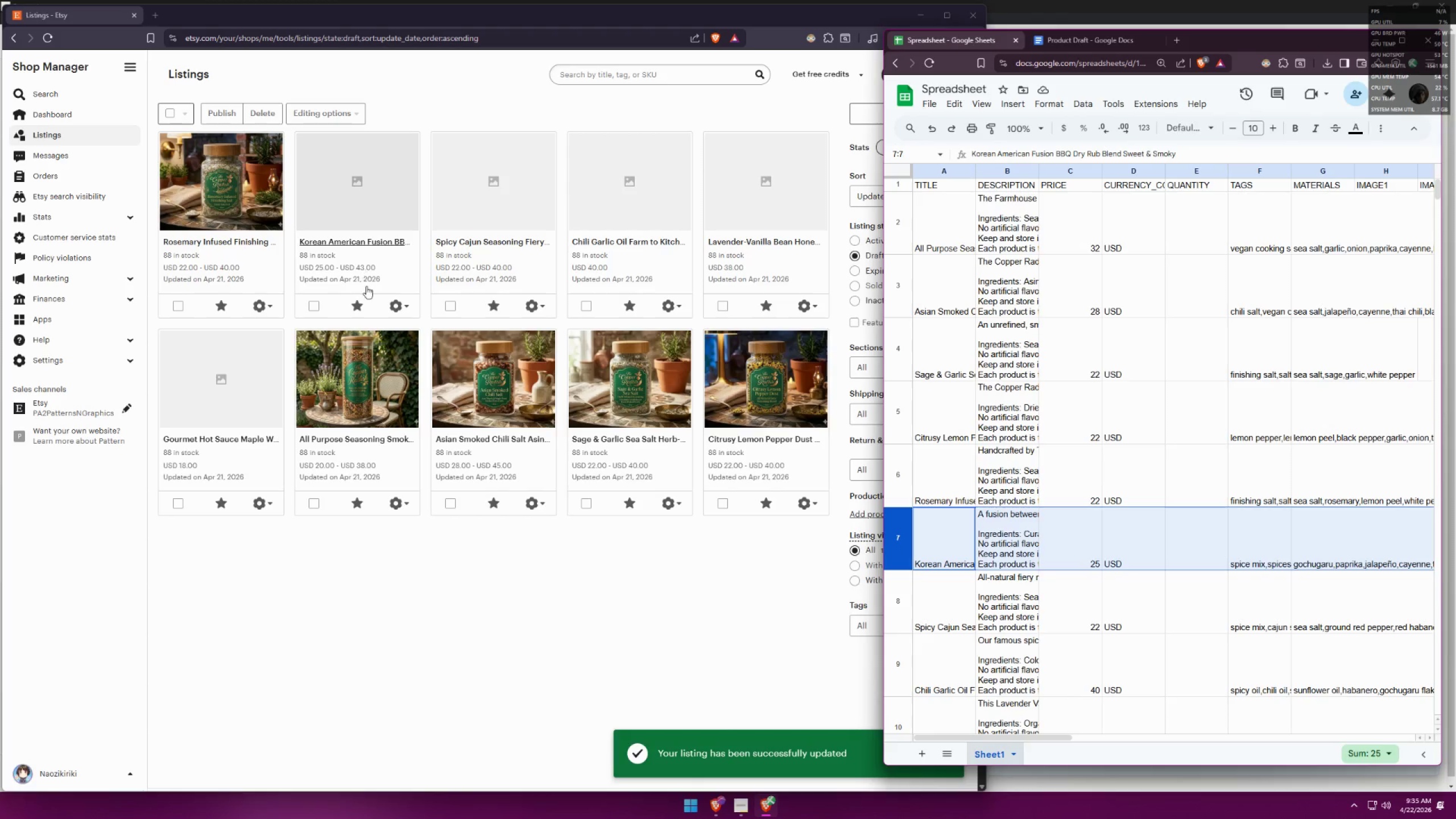 
left_click([395, 301])
 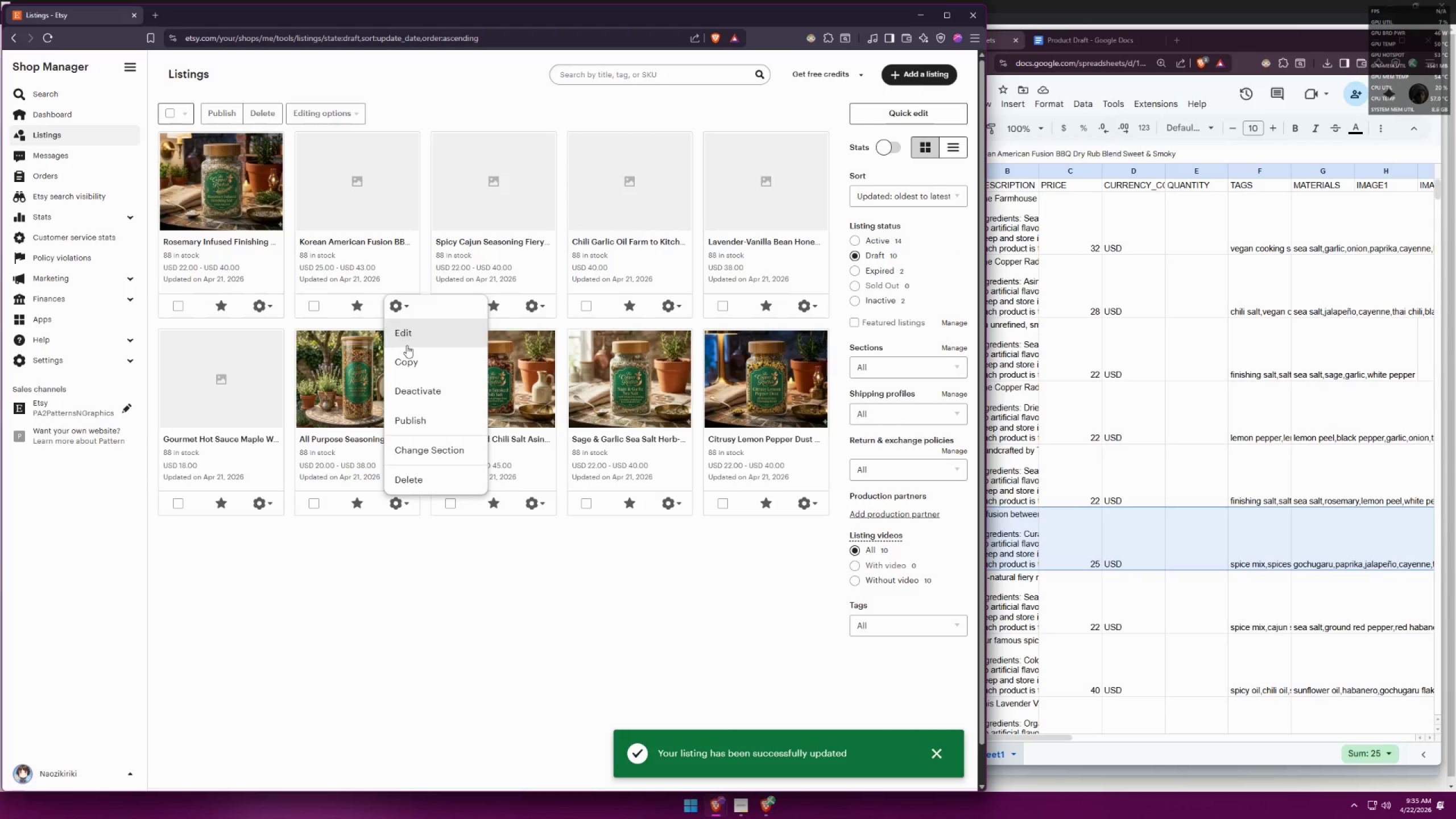 
left_click([415, 336])
 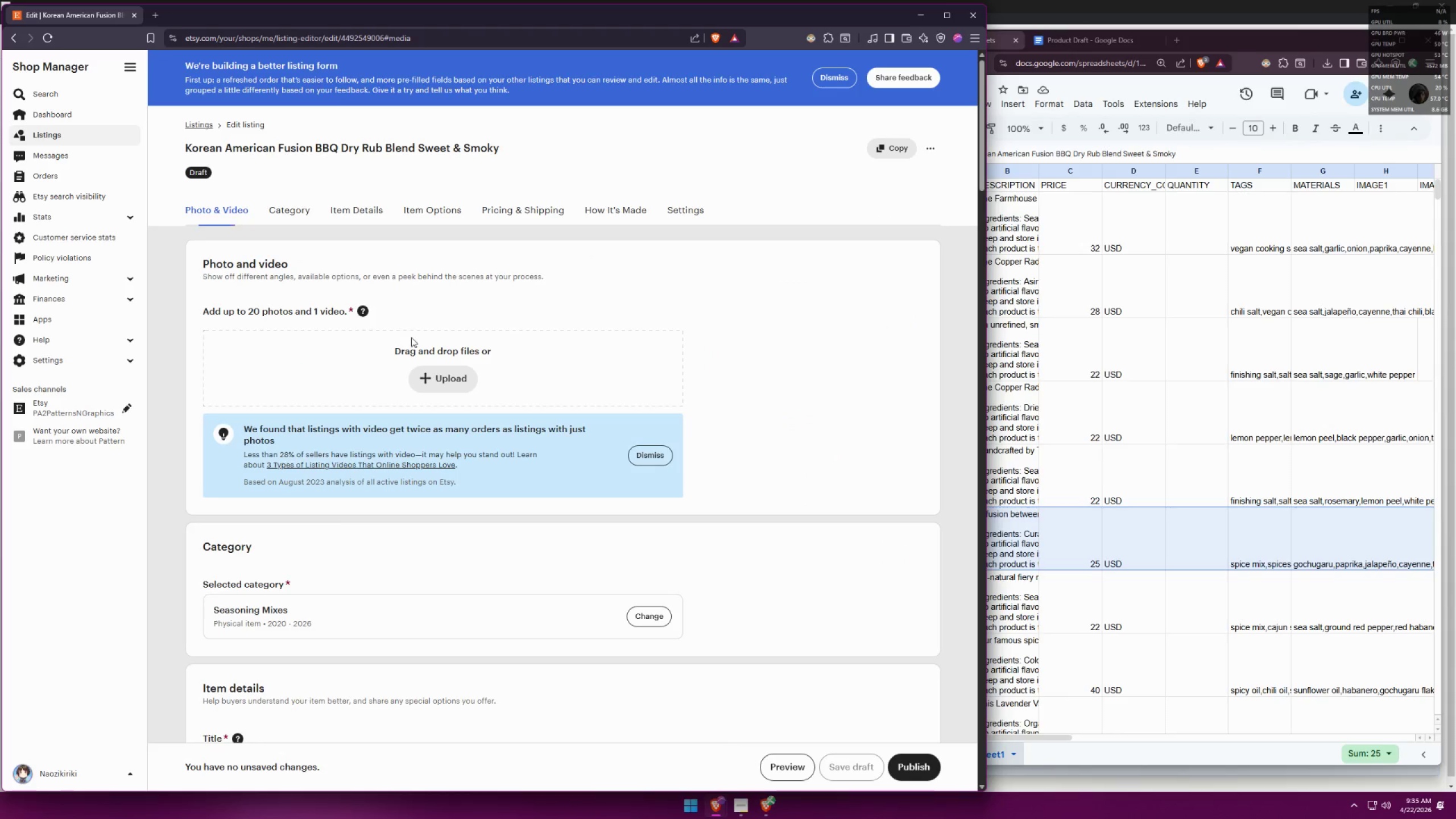 
left_click([431, 381])
 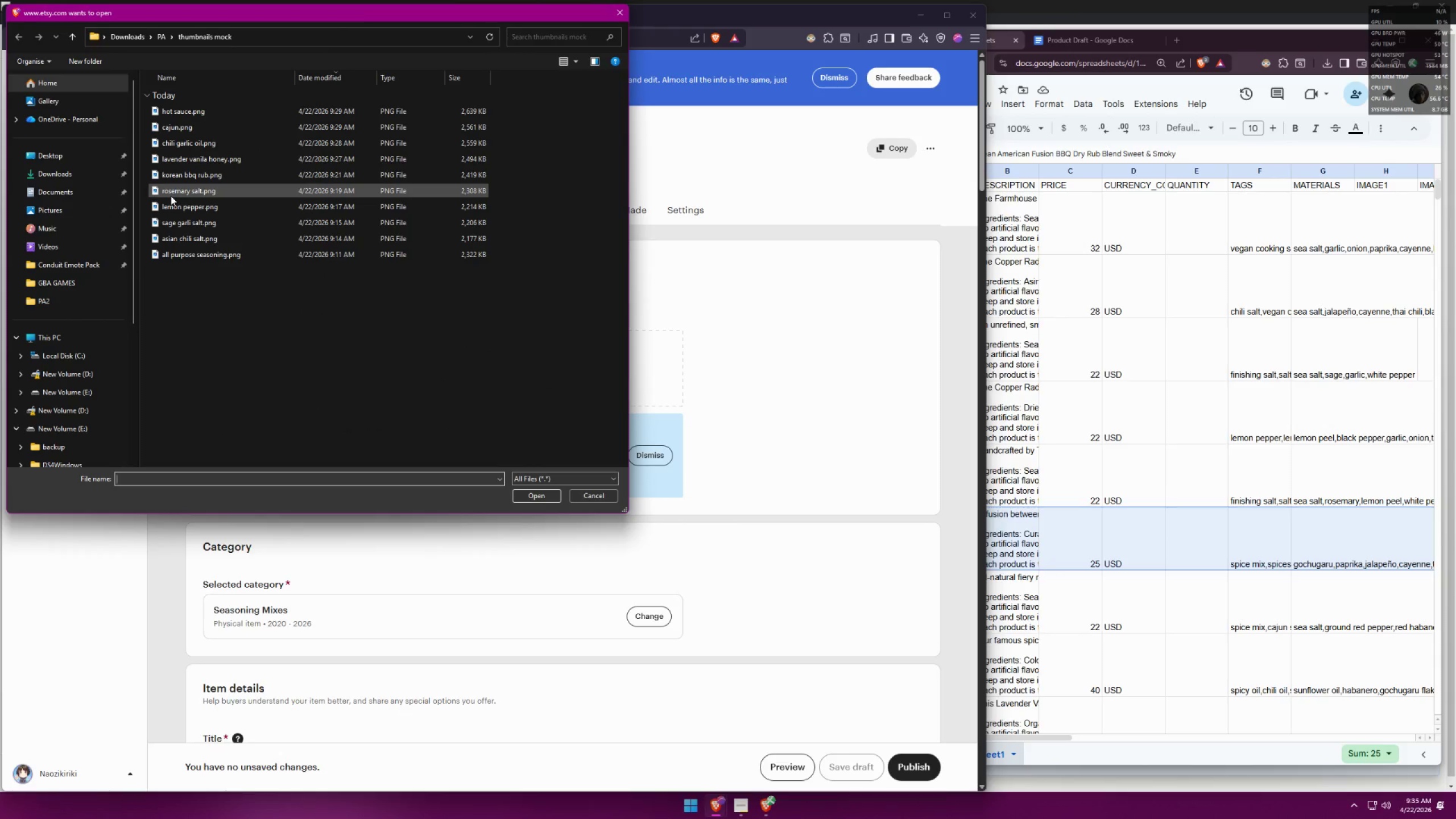 
double_click([185, 177])
 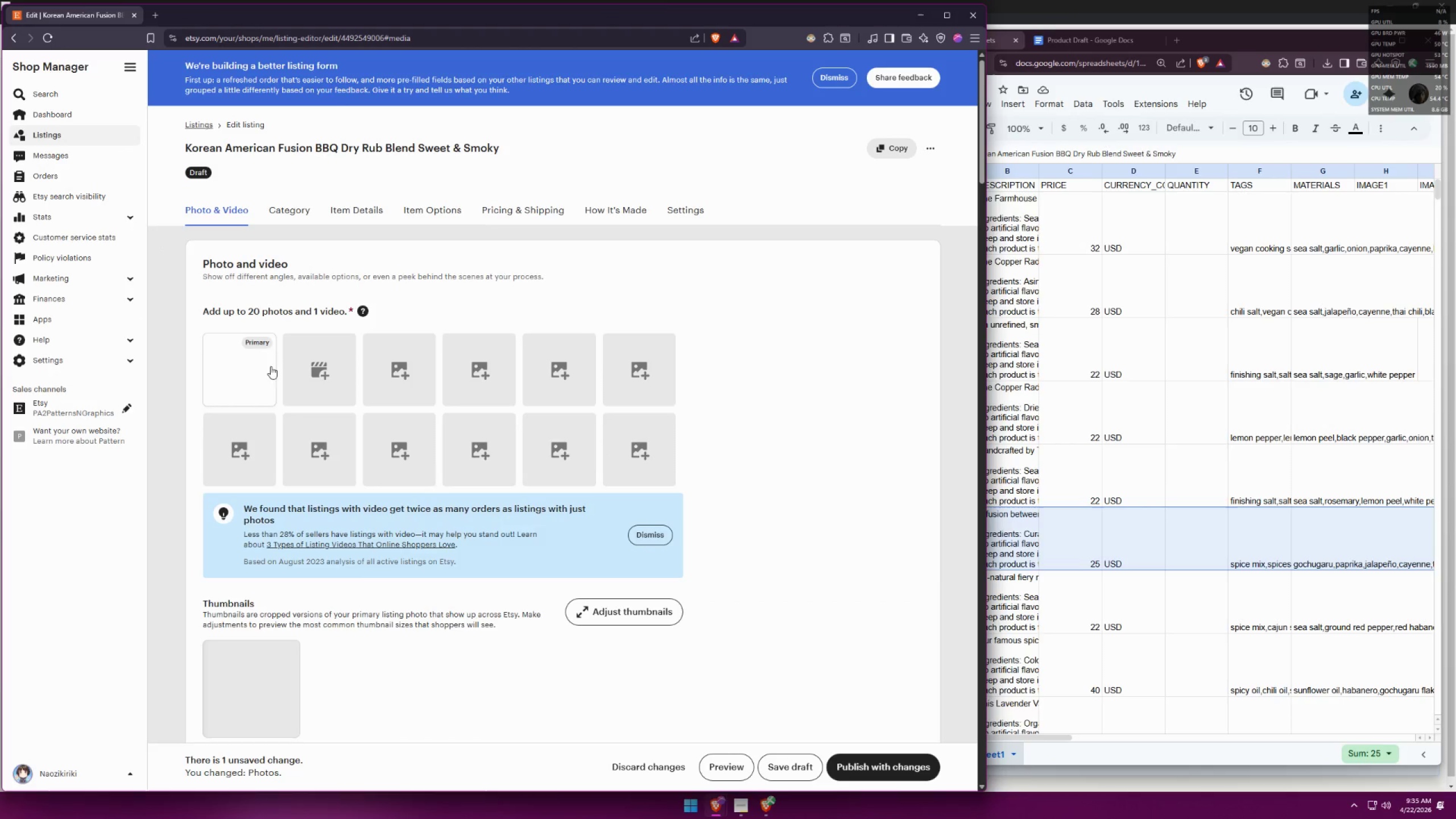 
left_click([257, 391])
 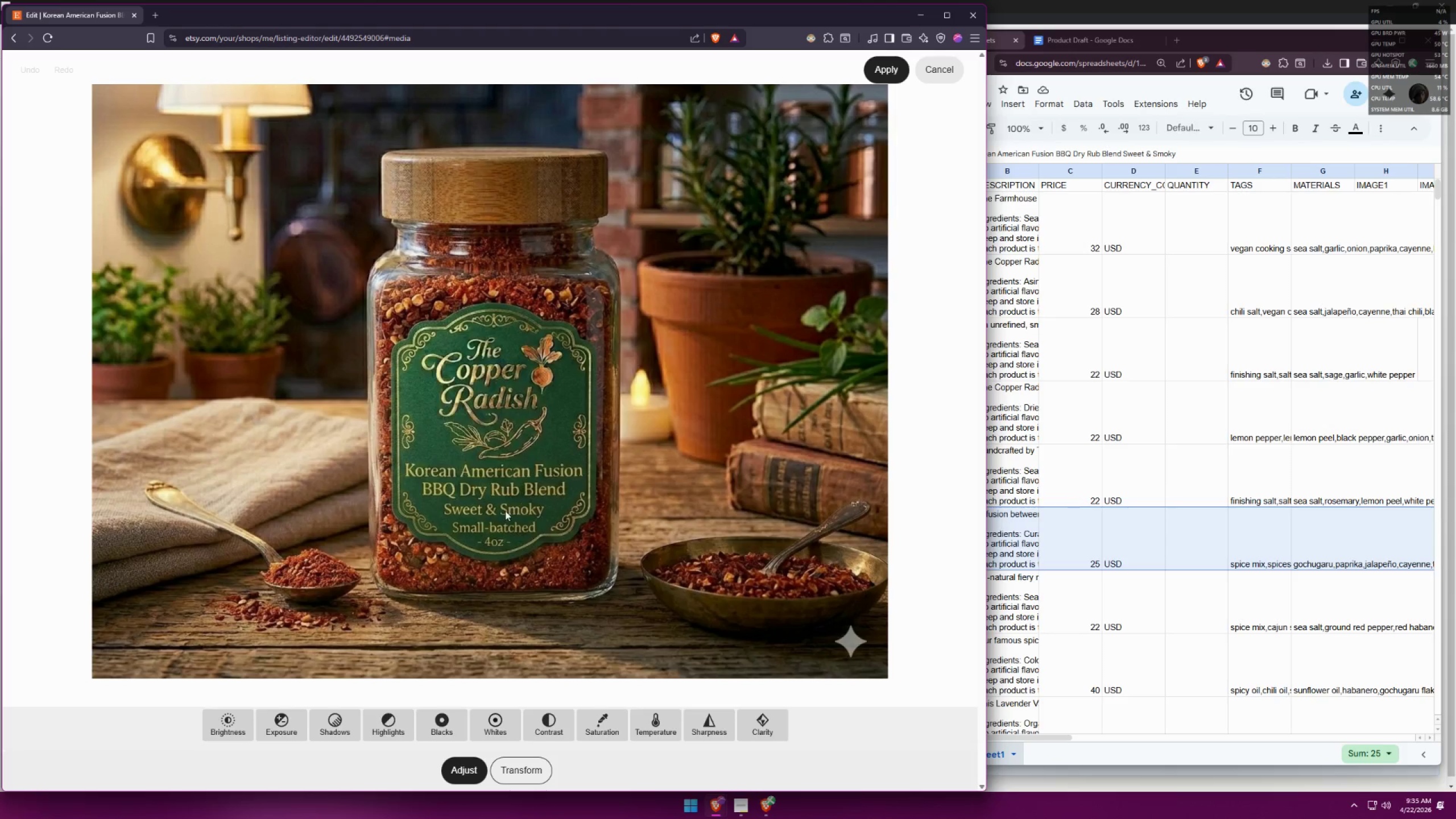 
wait(6.16)
 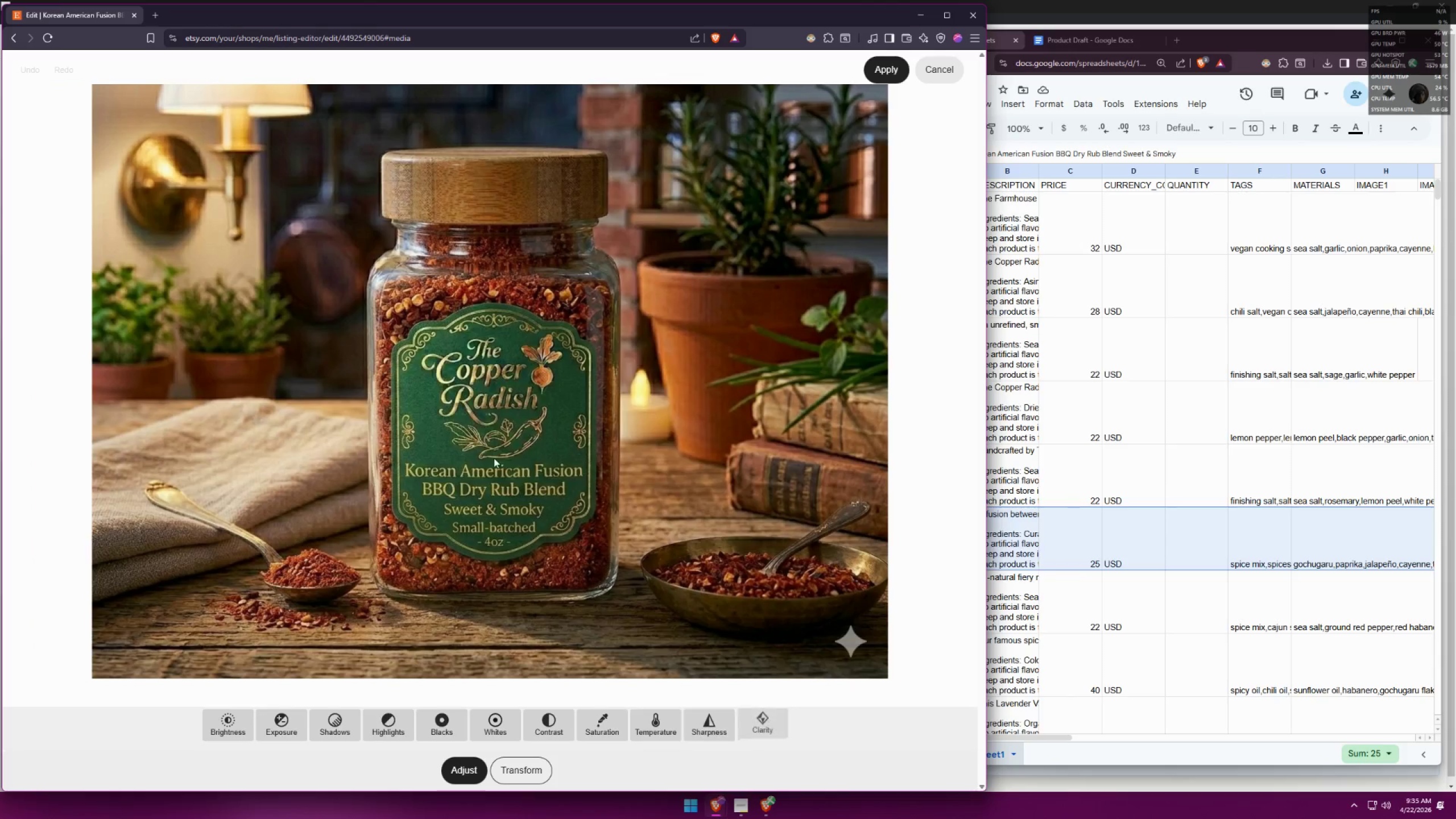 
left_click([954, 73])
 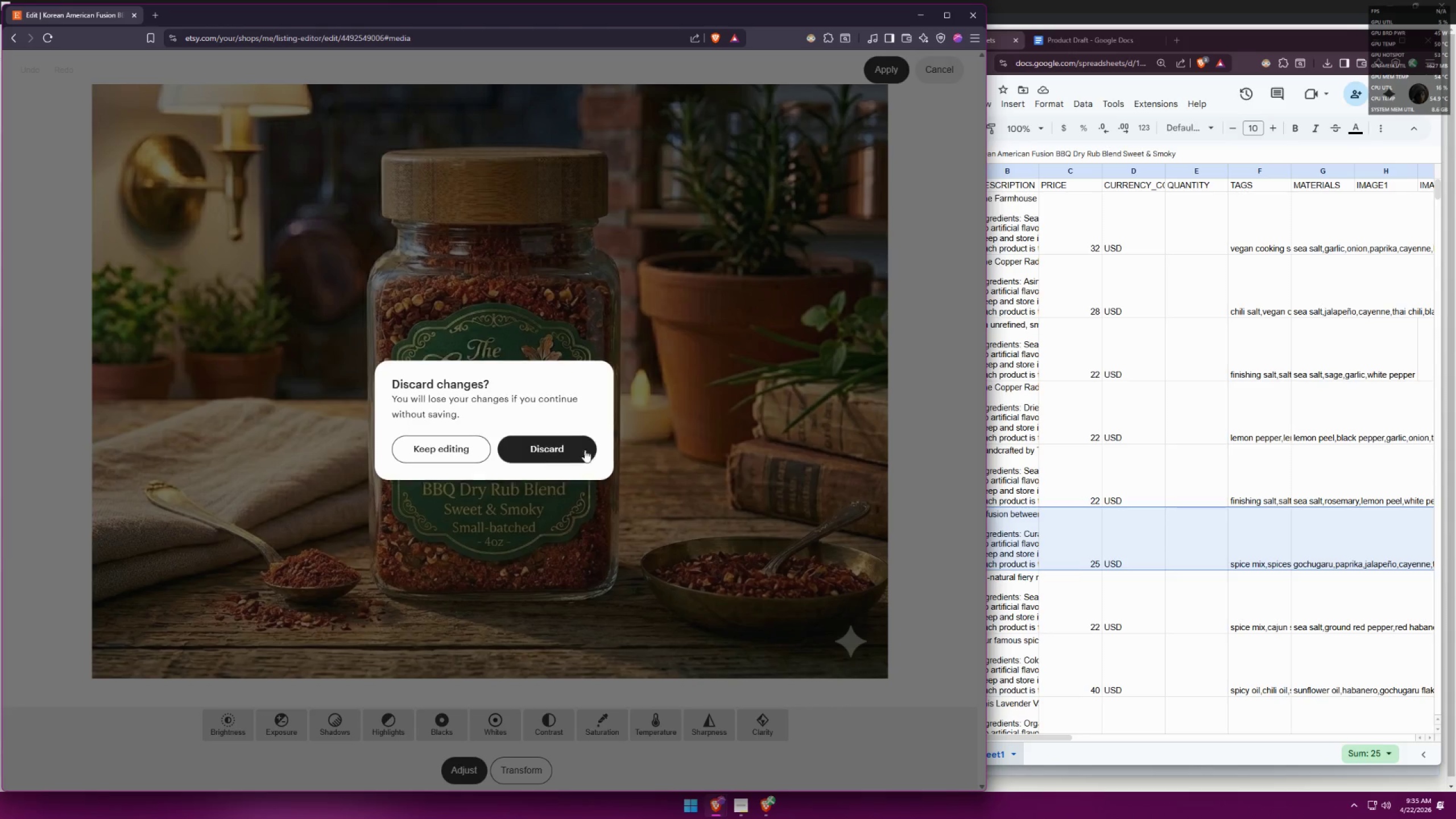 
left_click([569, 457])
 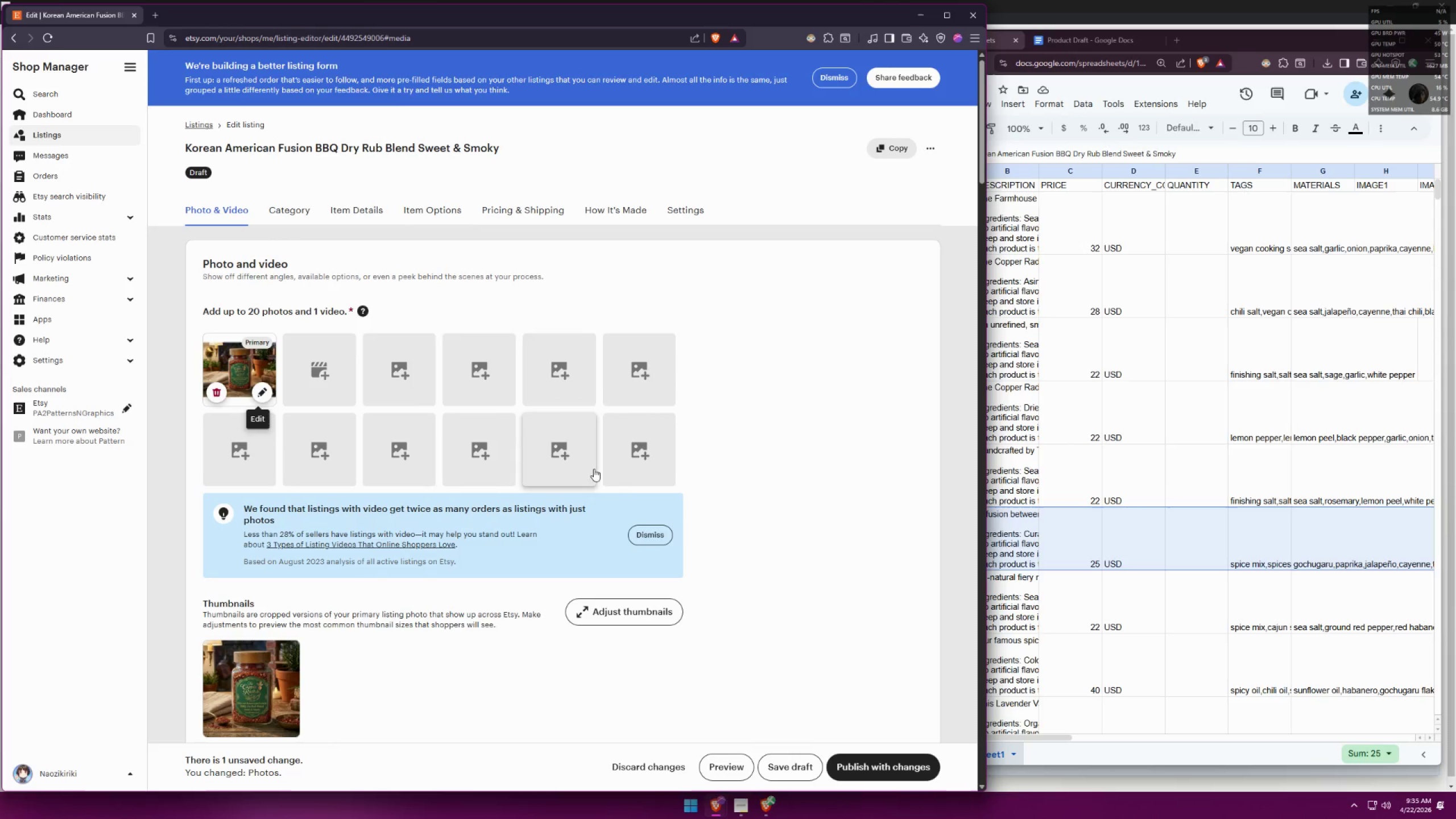 
left_click([781, 504])
 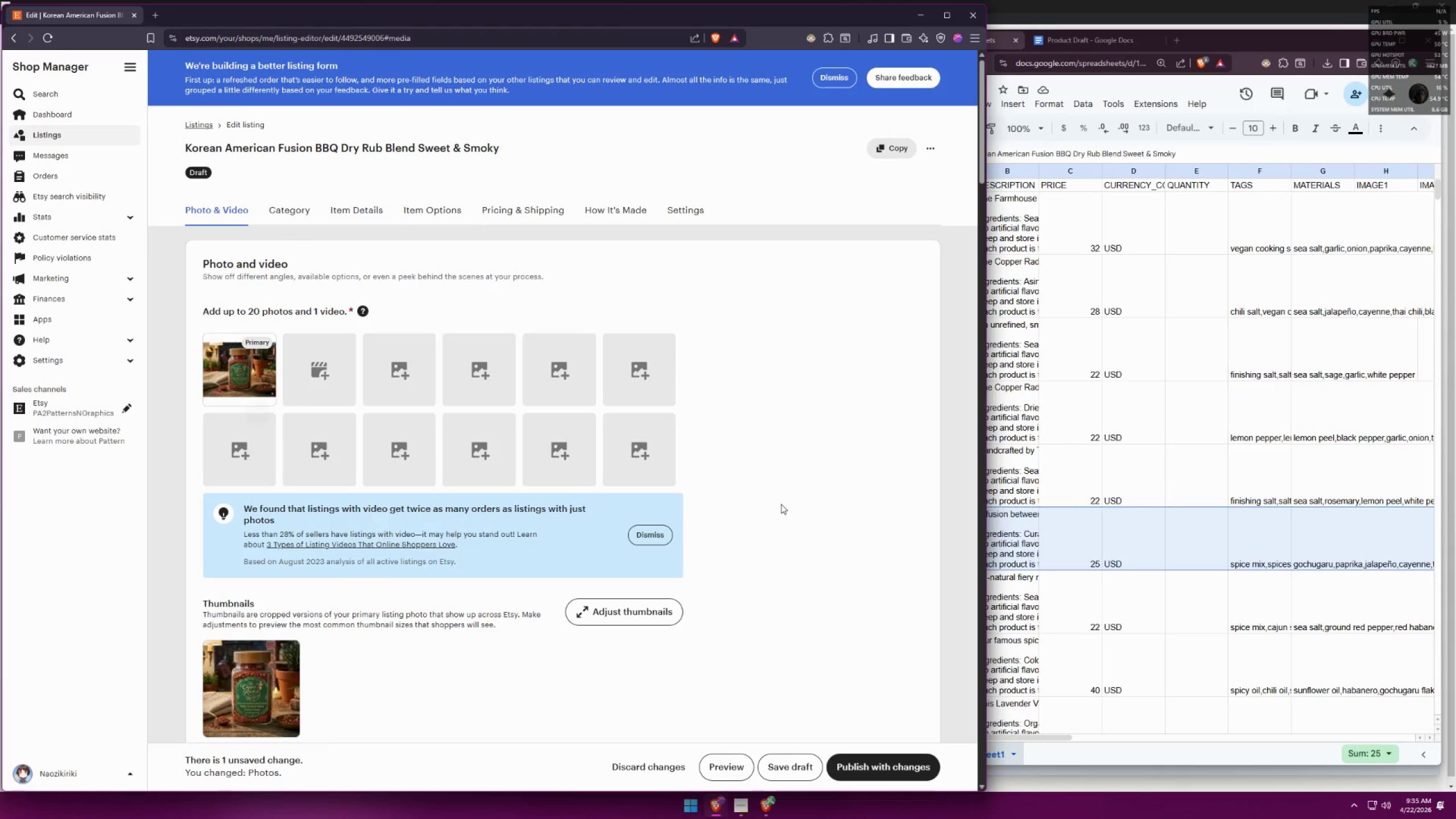 
scroll: coordinate [777, 460], scroll_direction: down, amount: 11.0
 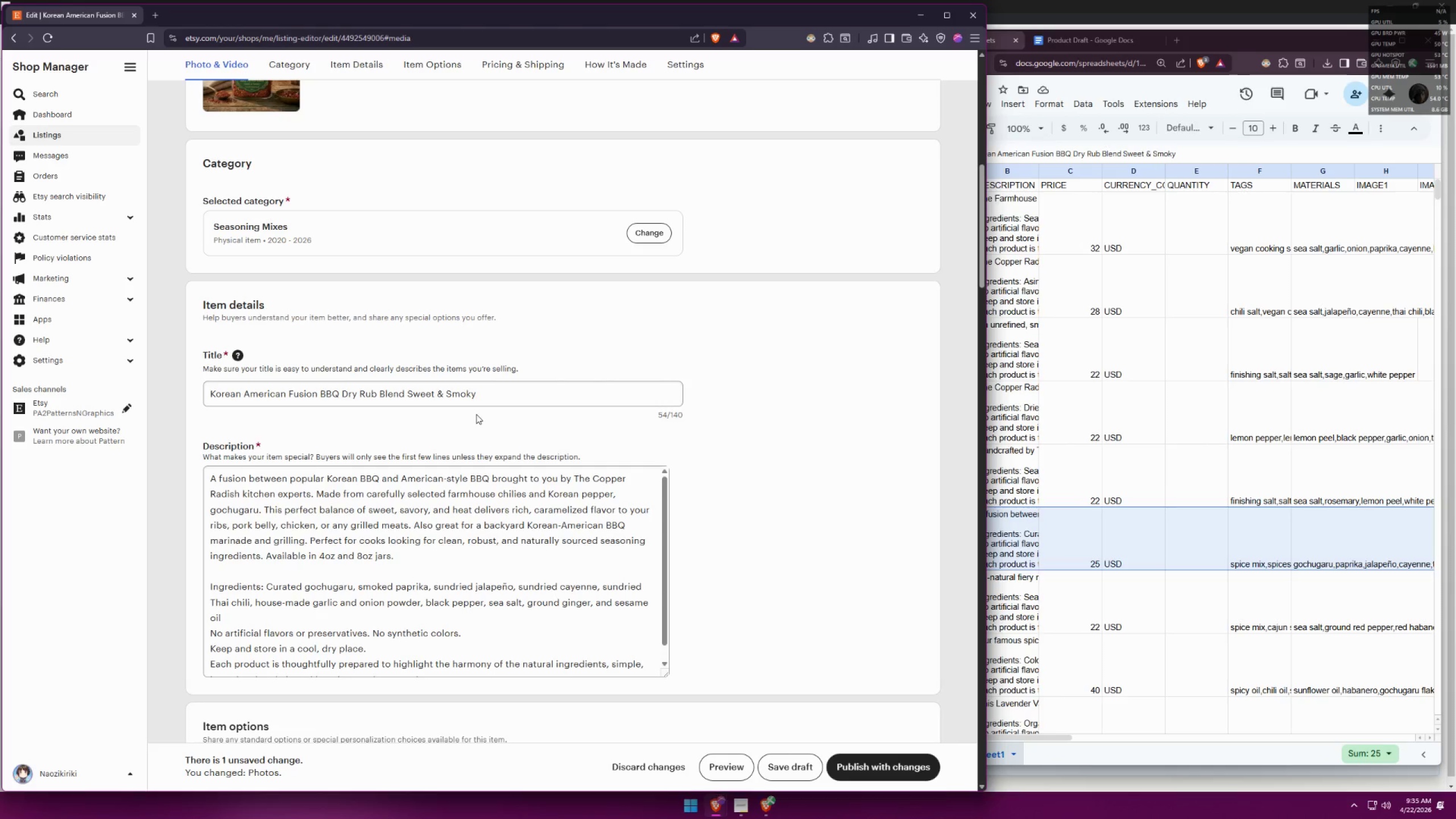 
wait(7.43)
 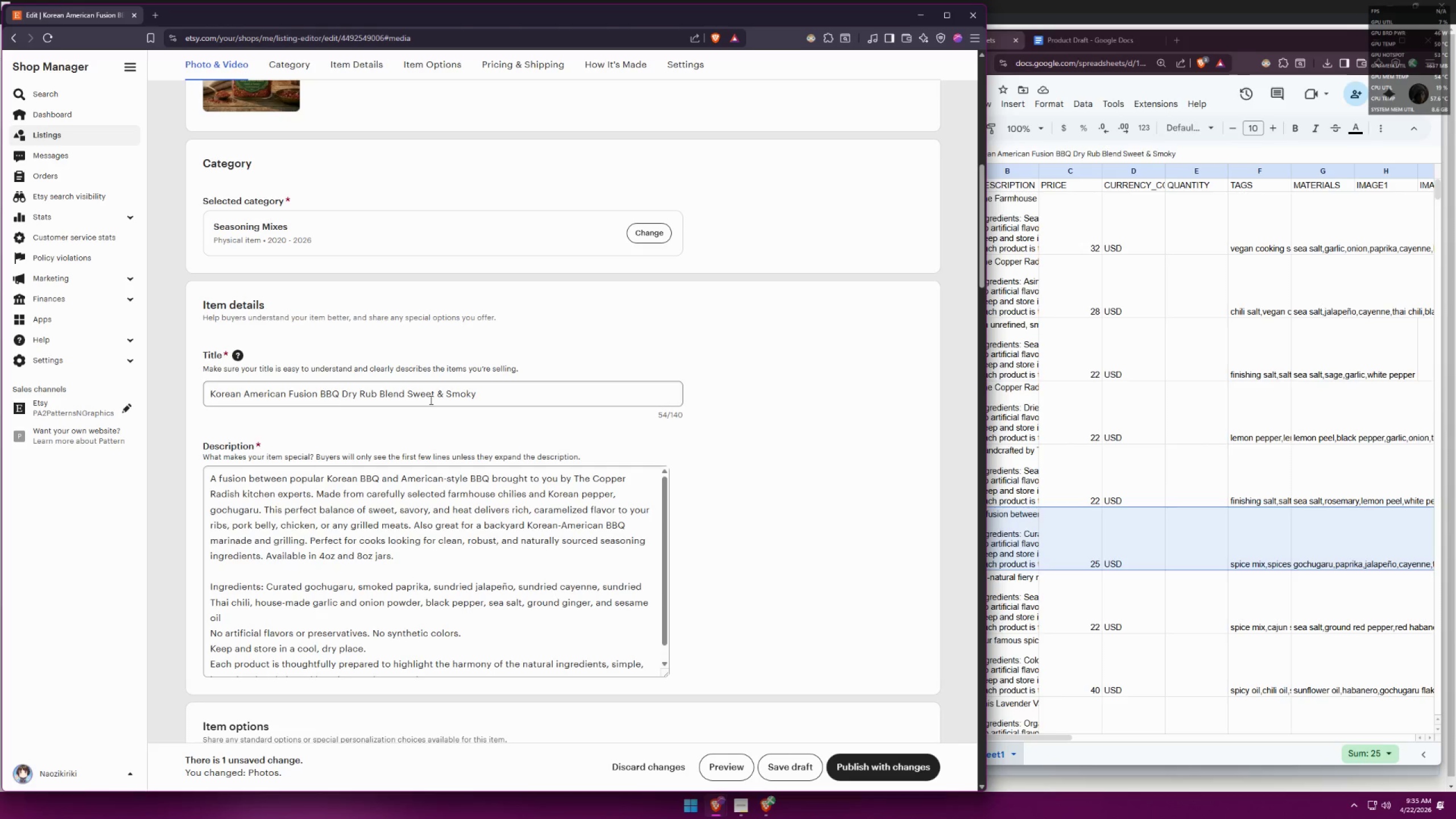 
scroll: coordinate [479, 445], scroll_direction: up, amount: 3.0
 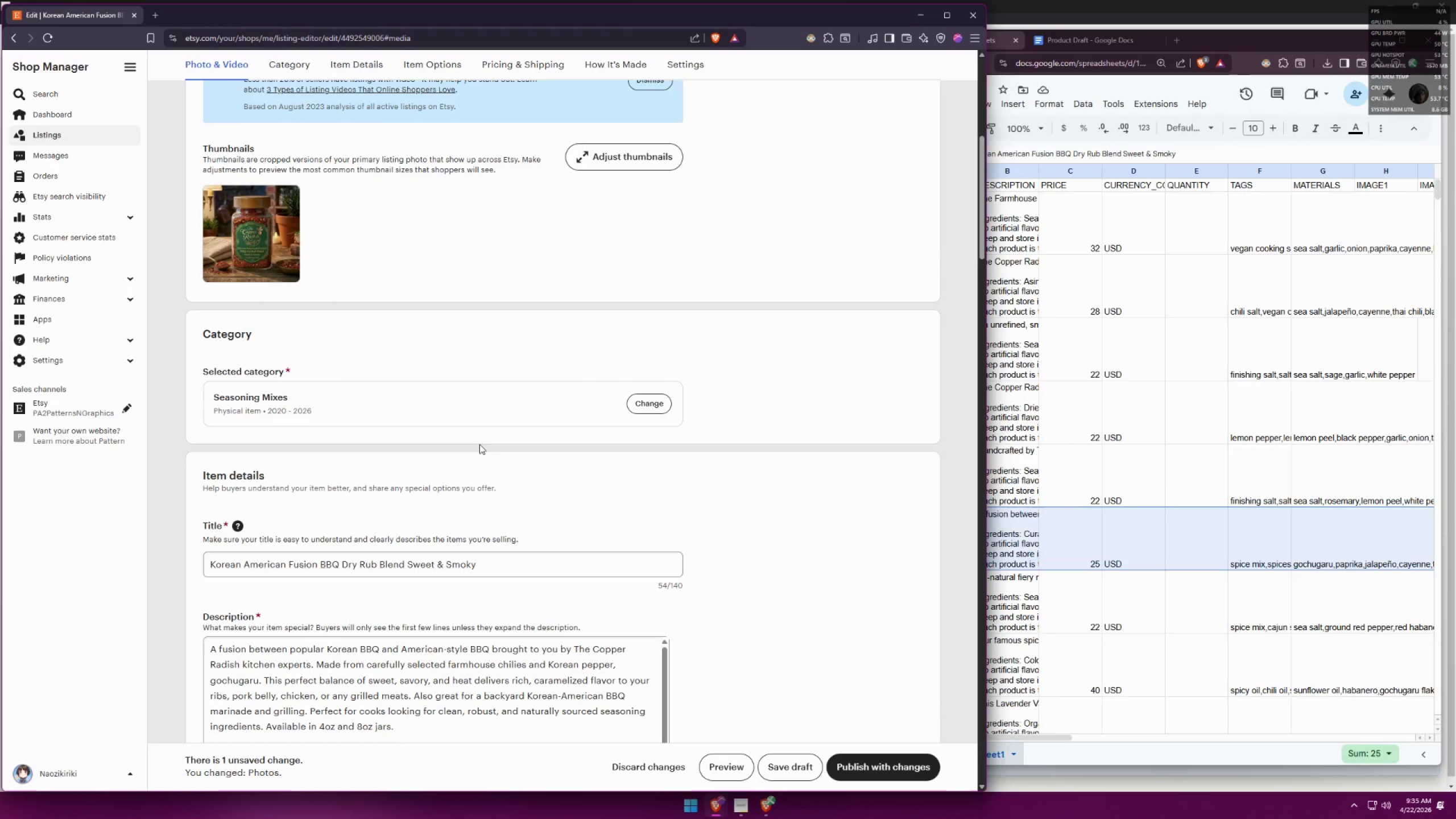 
scroll: coordinate [481, 445], scroll_direction: down, amount: 6.0
 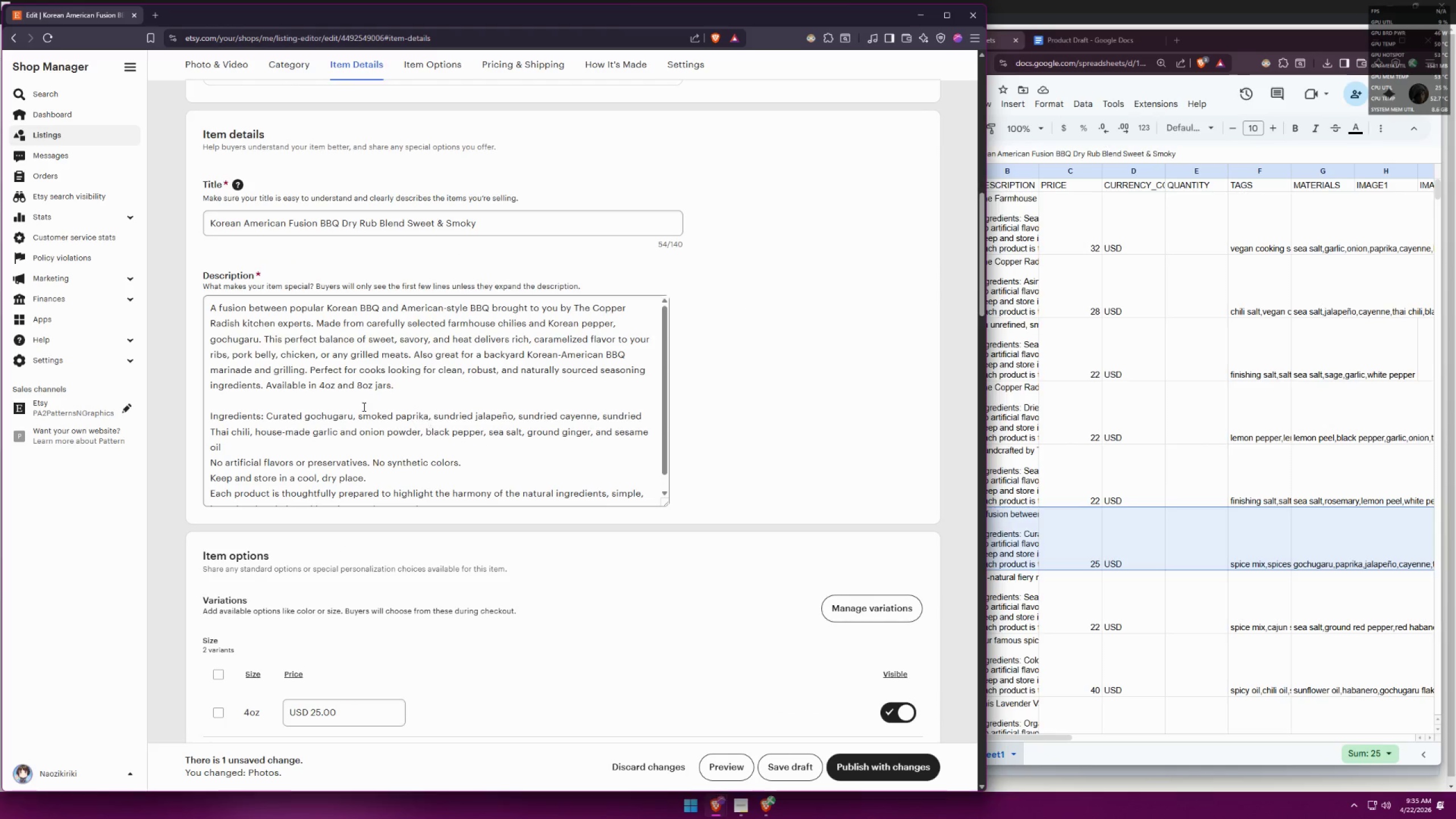 
scroll: coordinate [448, 439], scroll_direction: up, amount: 1.0
 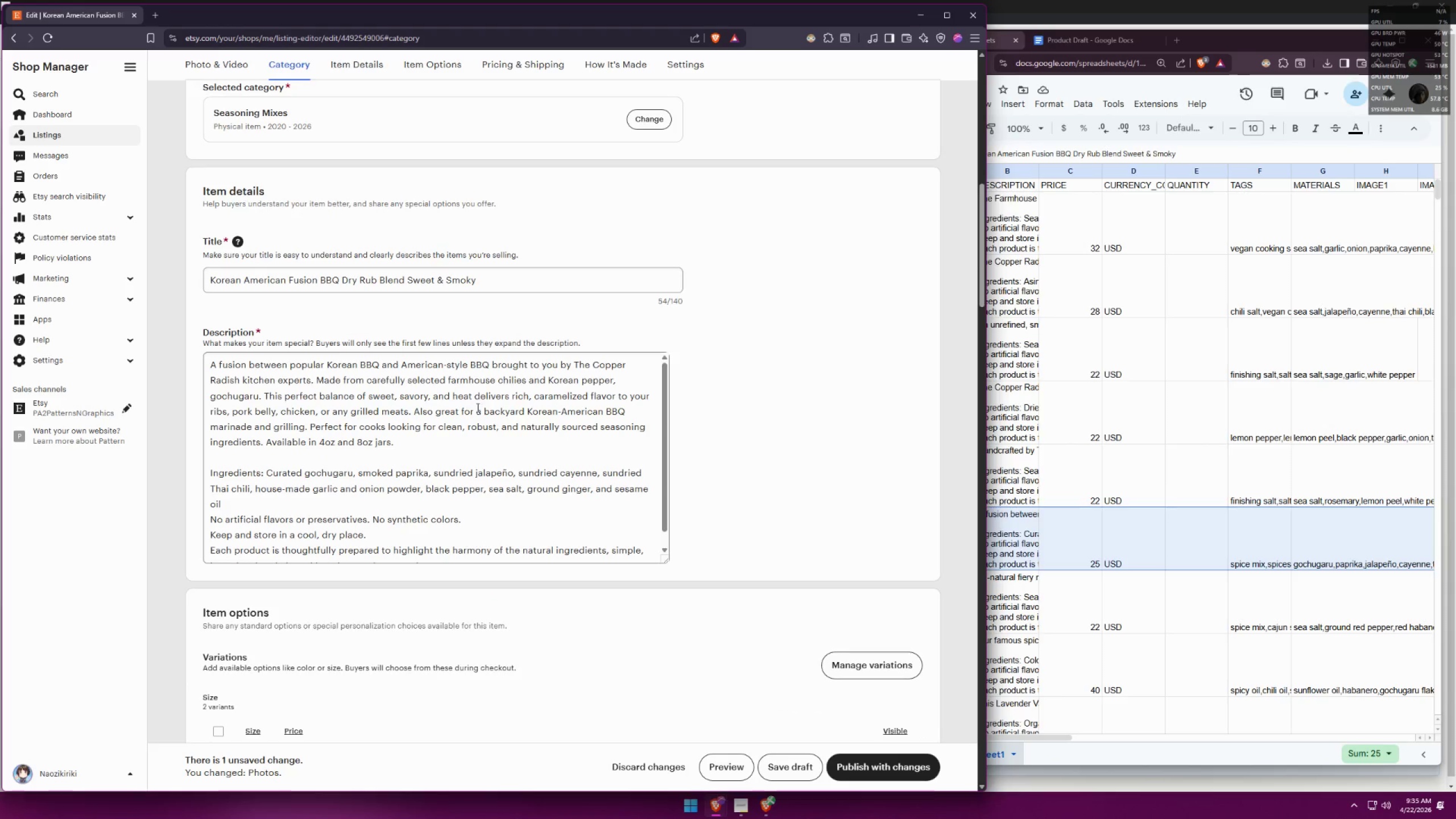 
scroll: coordinate [537, 457], scroll_direction: down, amount: 4.0
 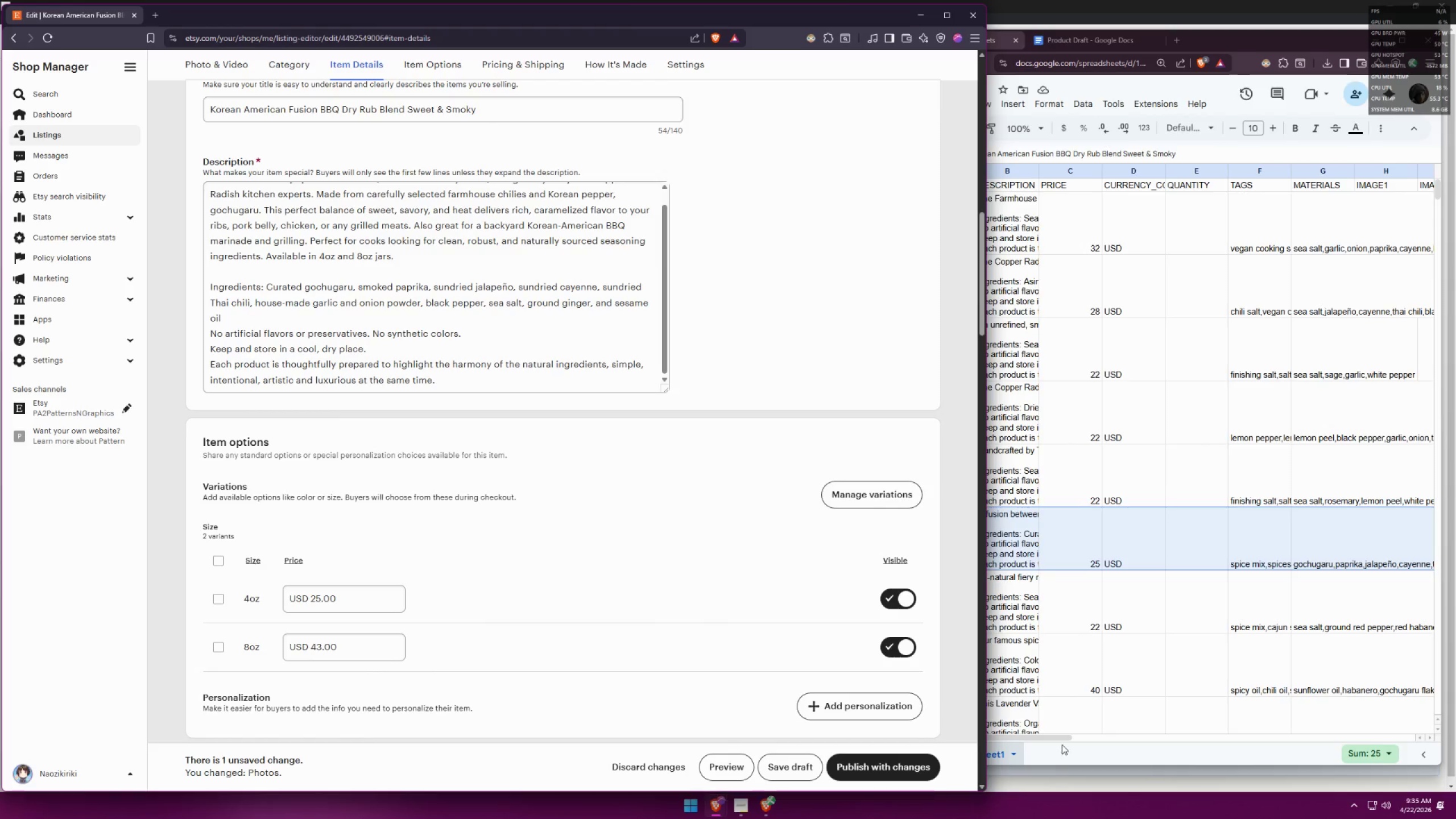 
left_click_drag(start_coordinate=[1056, 739], to_coordinate=[1382, 744])
 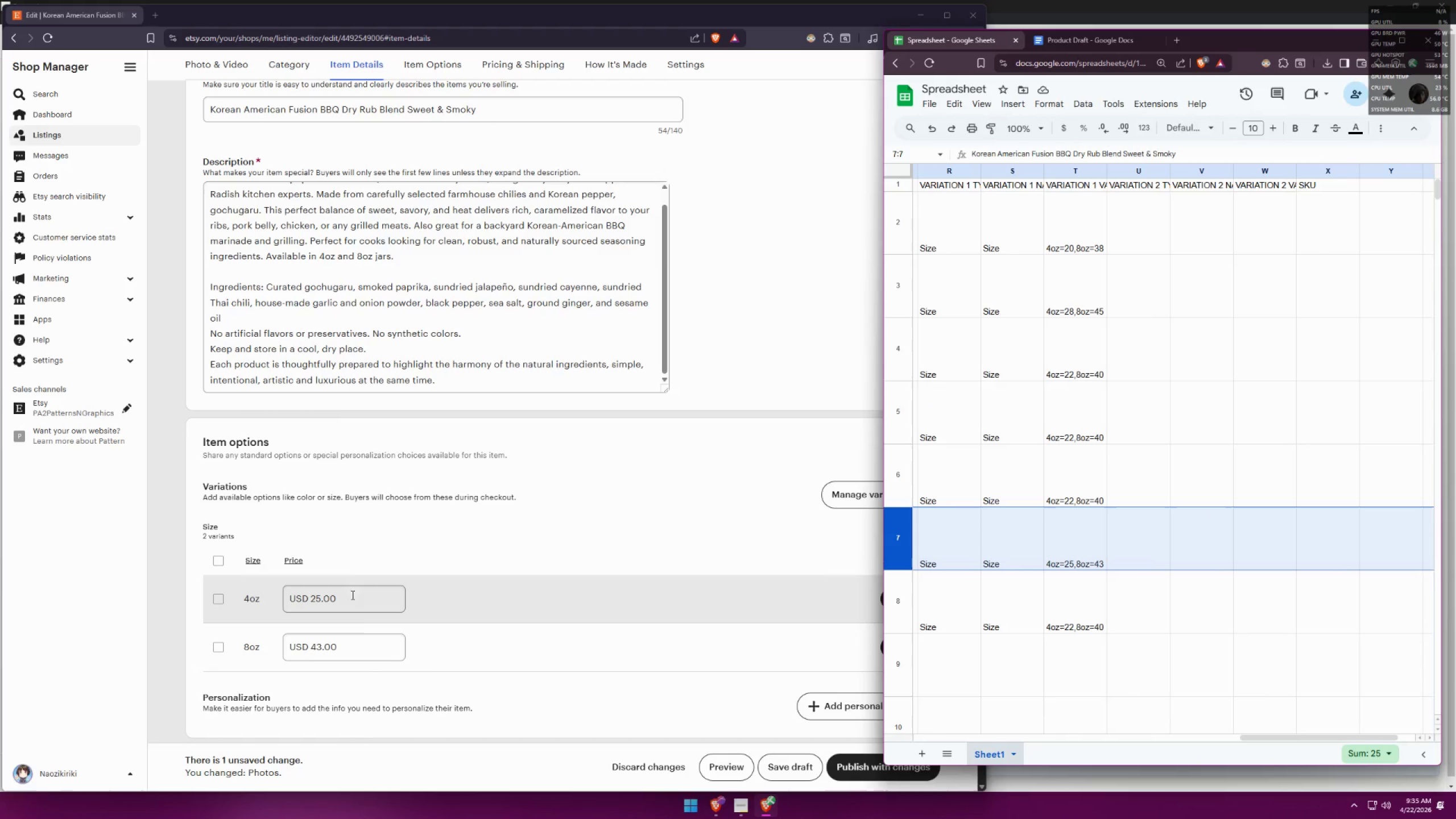 
scroll: coordinate [561, 568], scroll_direction: down, amount: 48.0
 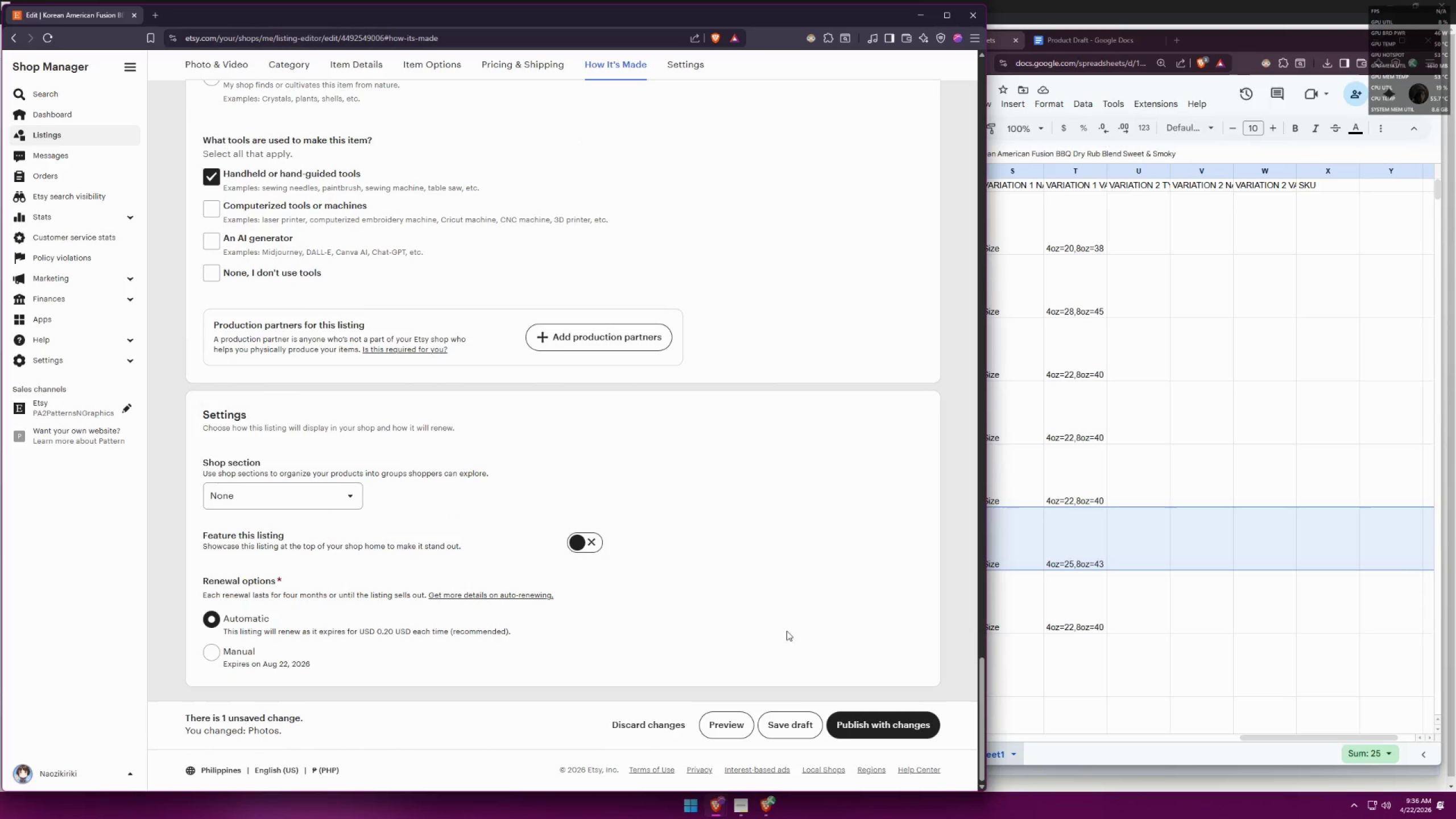 
left_click([796, 727])
 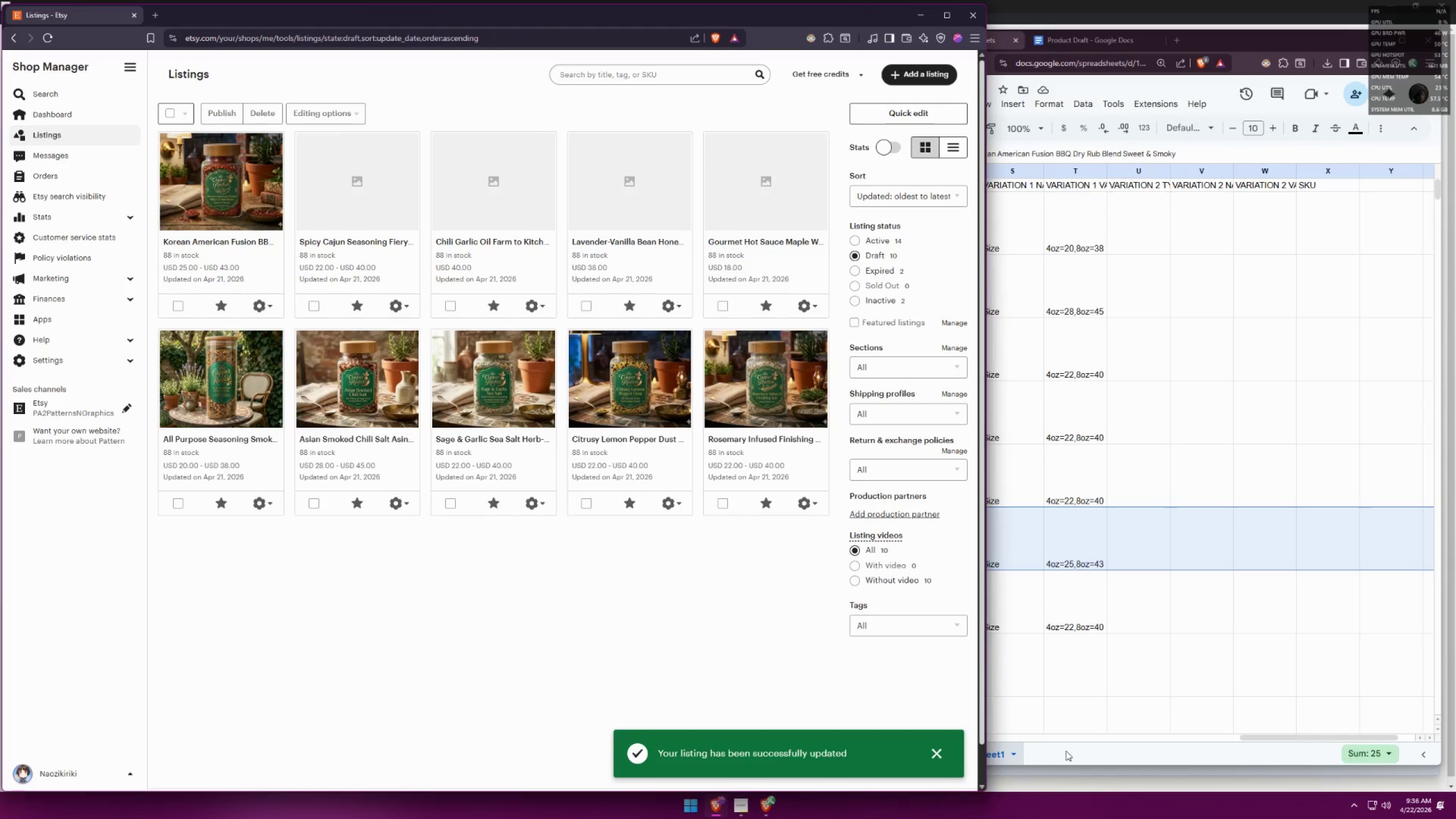 
left_click_drag(start_coordinate=[1273, 739], to_coordinate=[929, 729])
 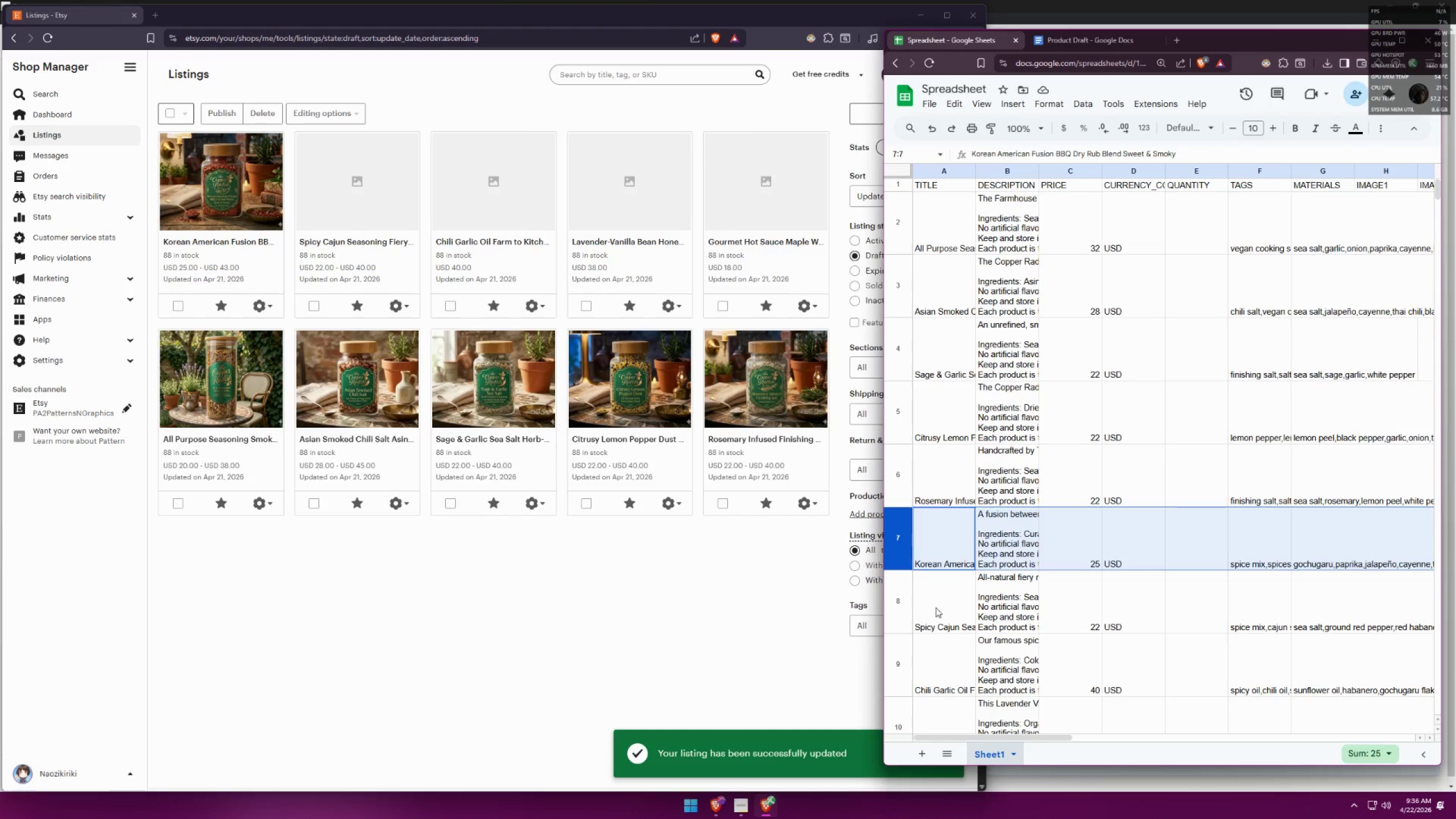 
left_click([901, 609])
 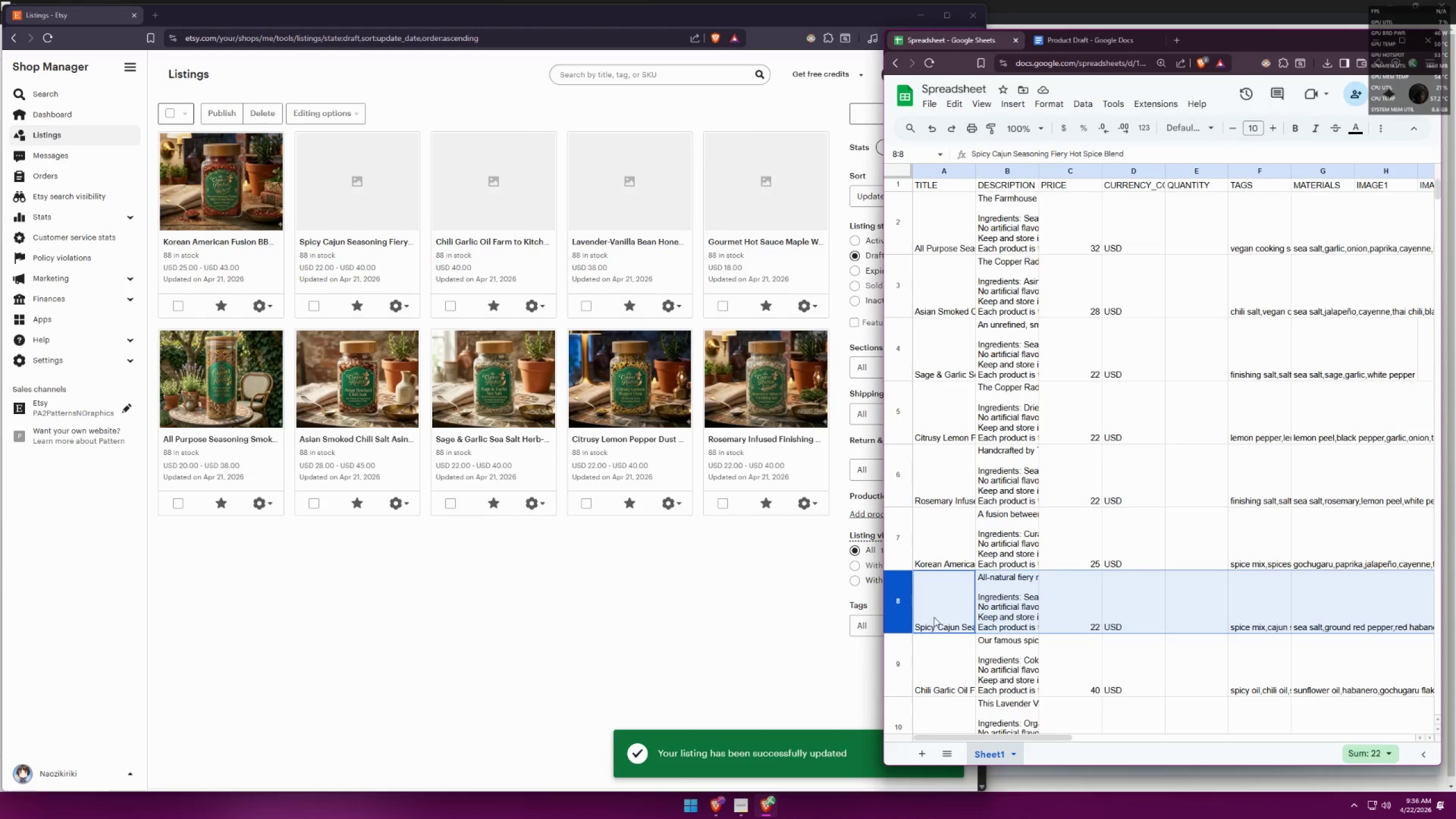 
scroll: coordinate [984, 619], scroll_direction: down, amount: 3.0
 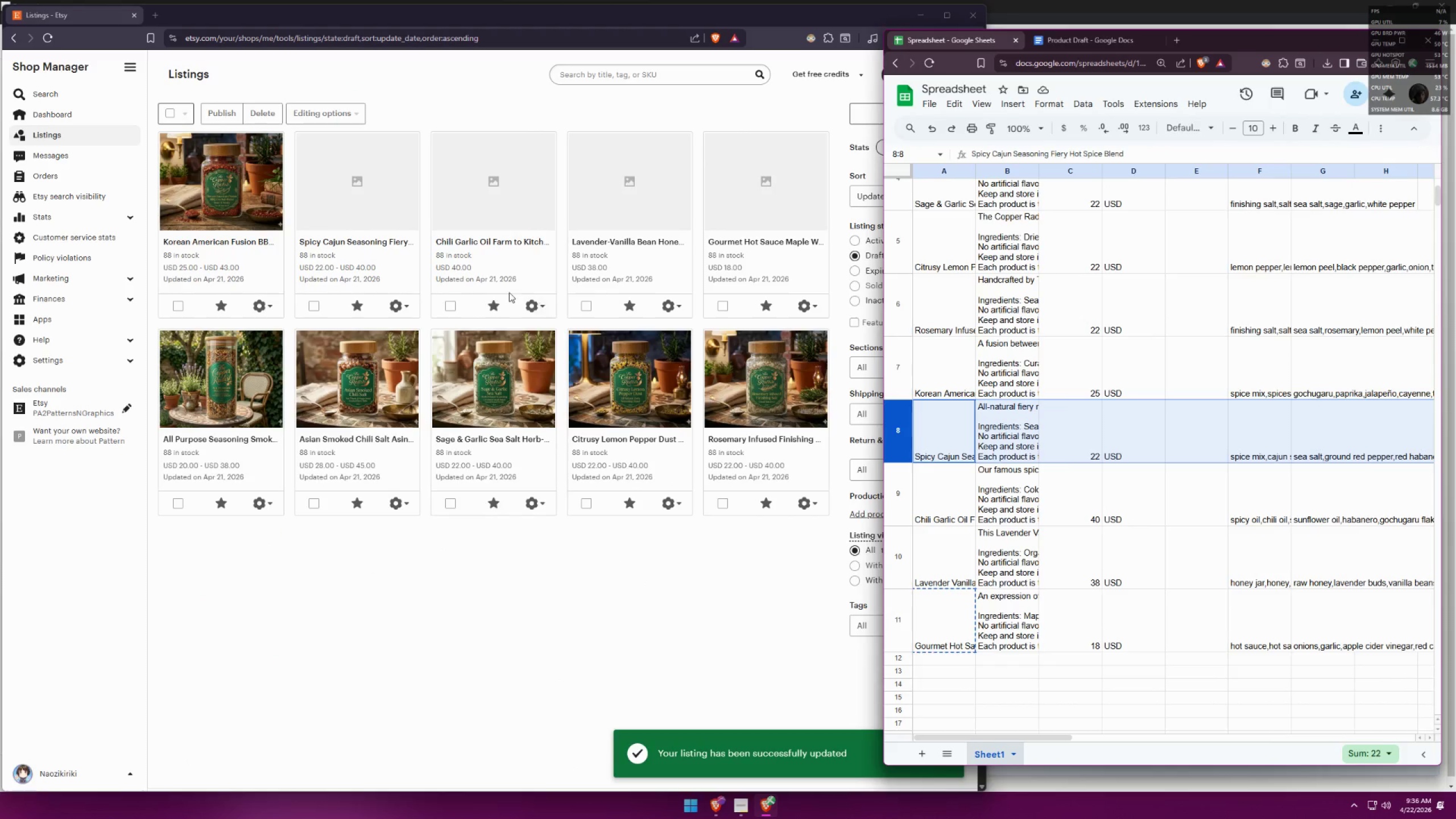 
left_click([394, 307])
 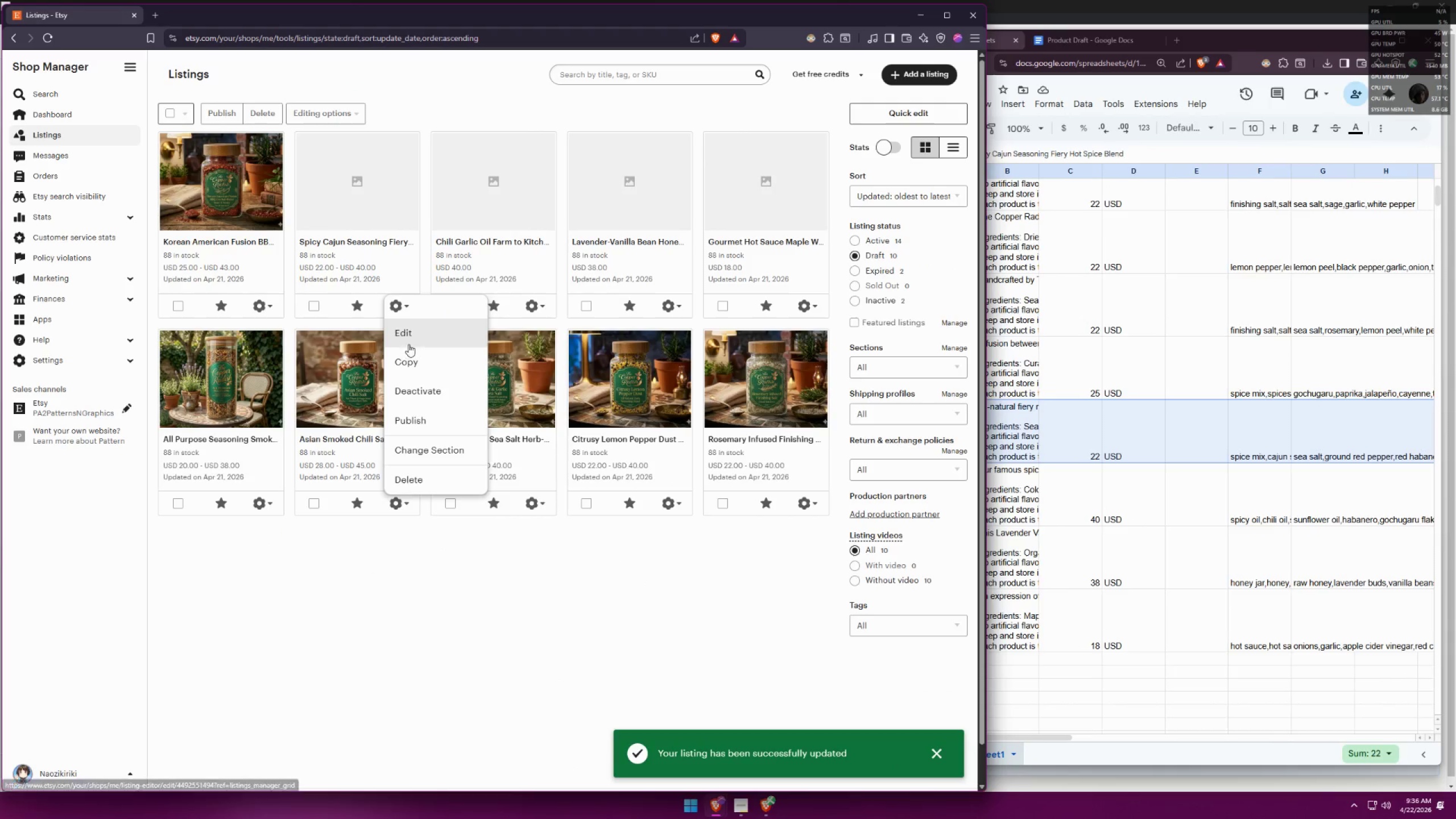 
left_click([414, 334])
 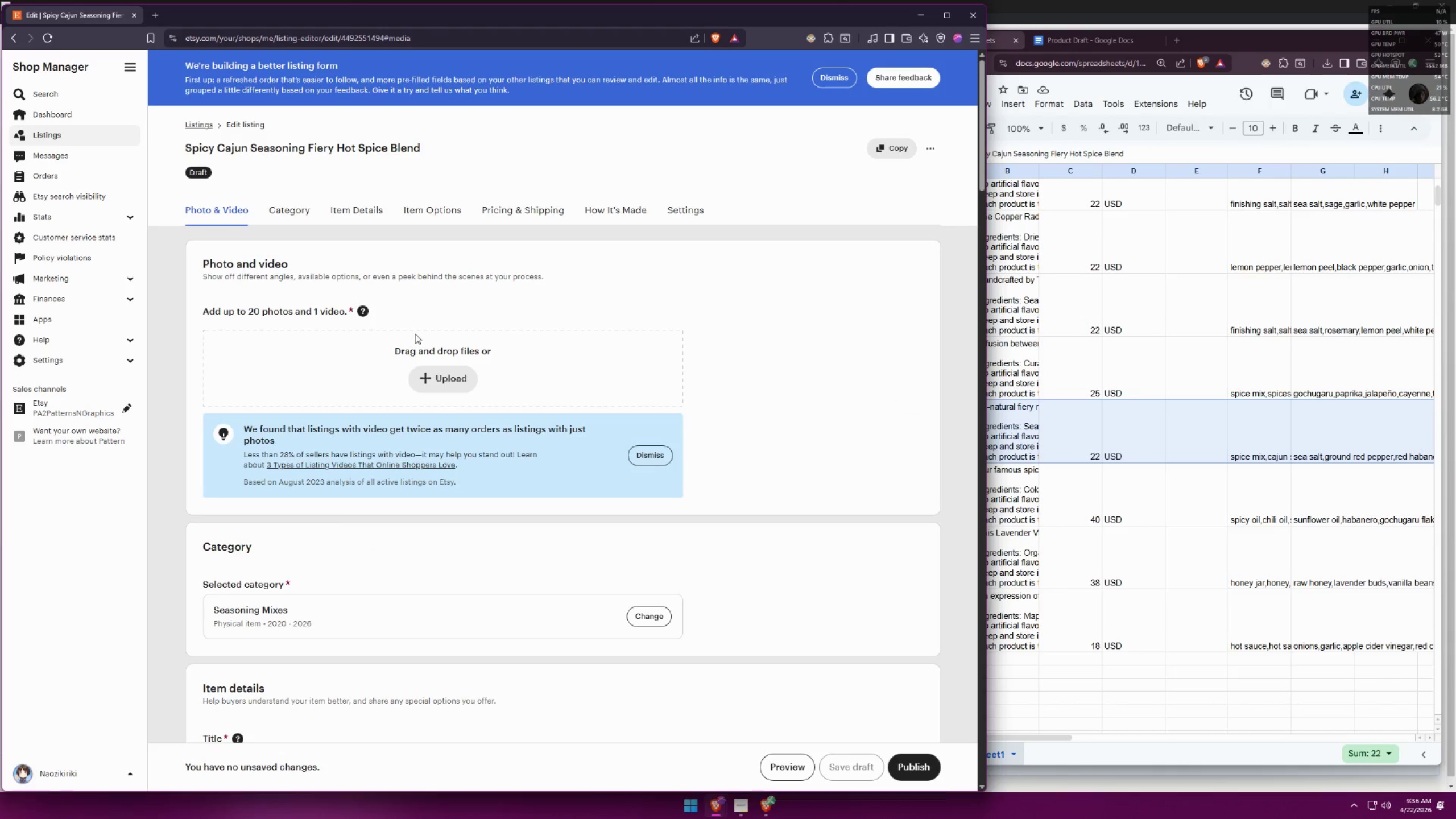 
left_click([434, 377])
 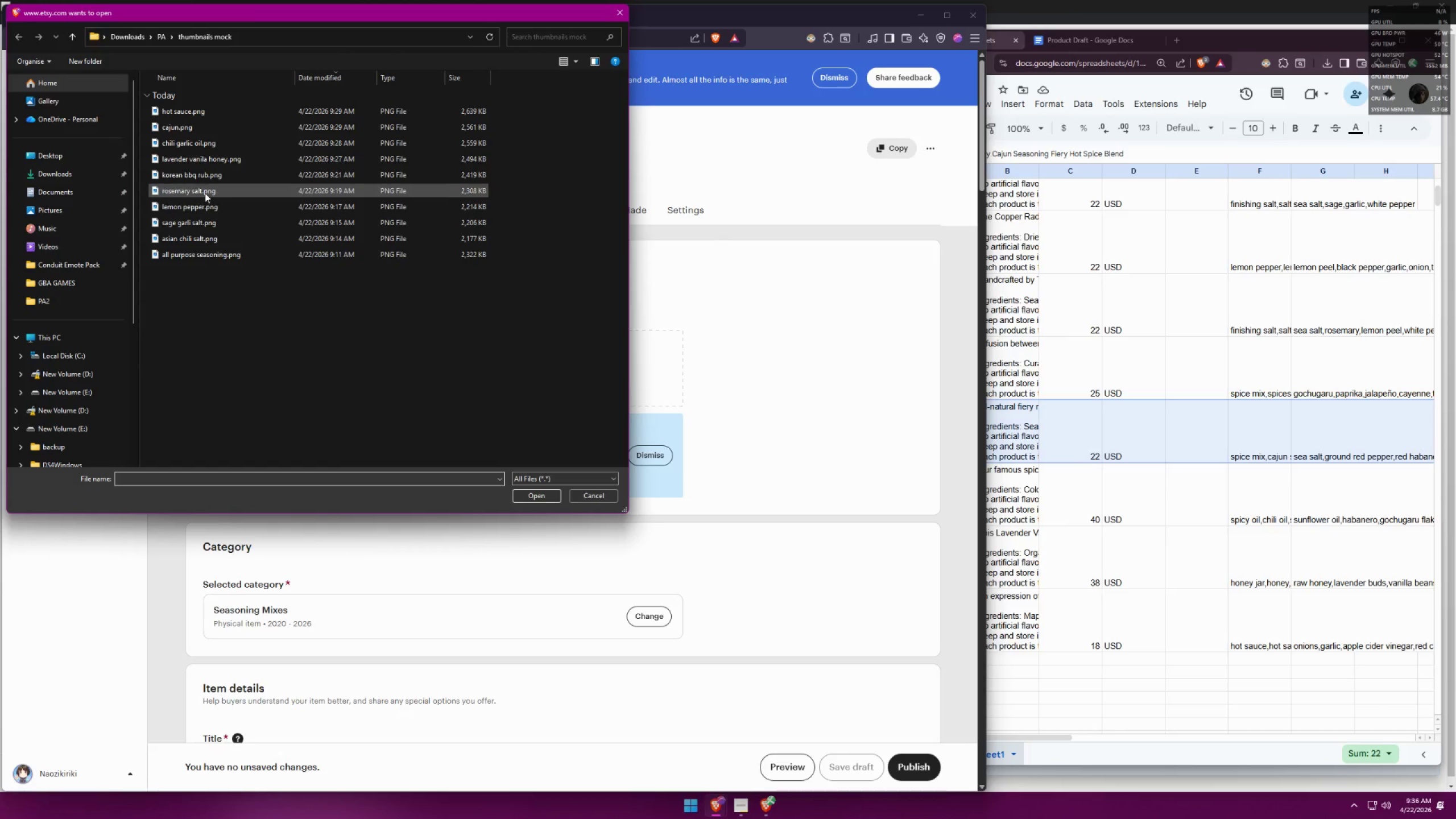 
double_click([191, 127])
 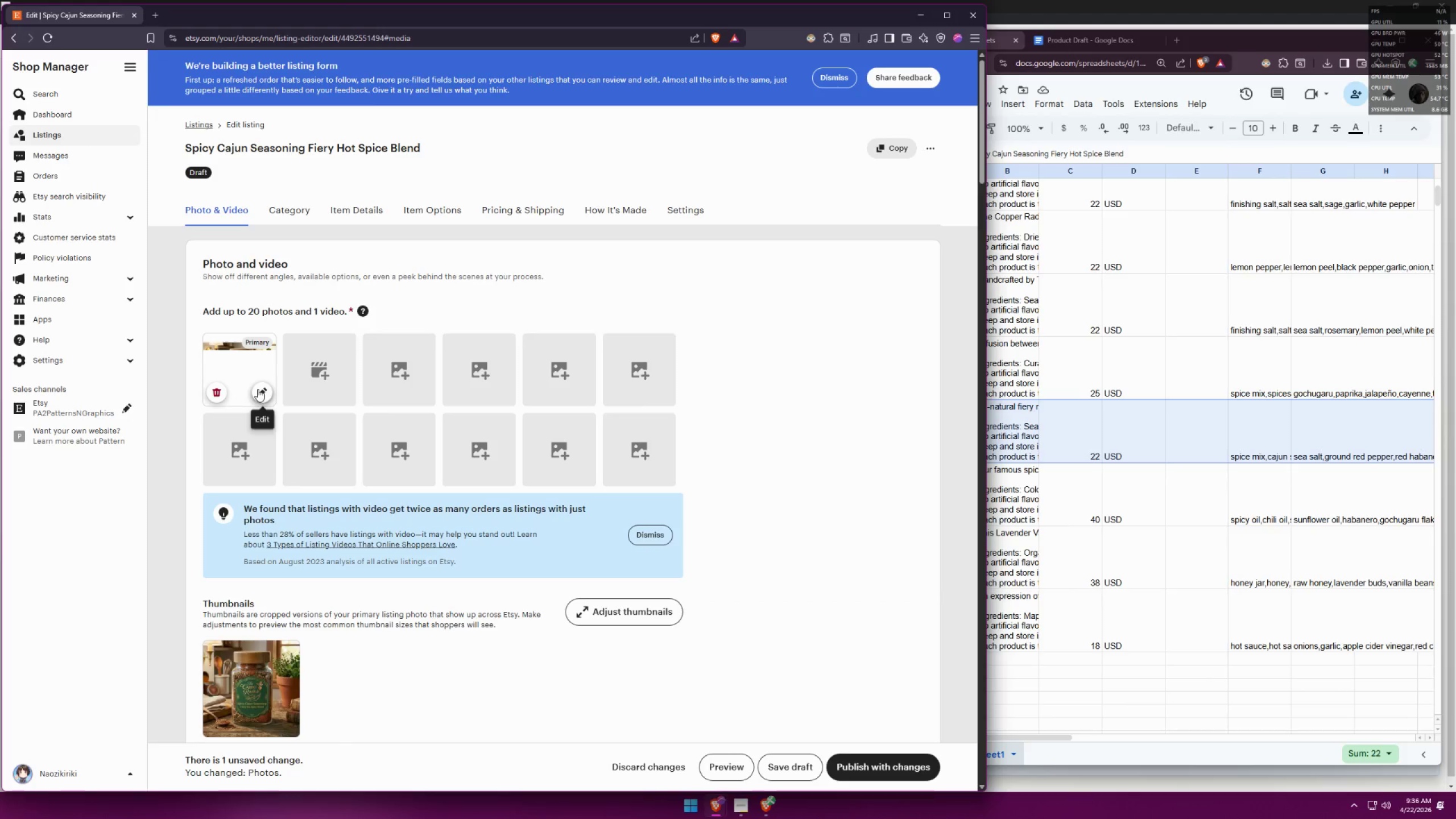 
left_click([258, 389])
 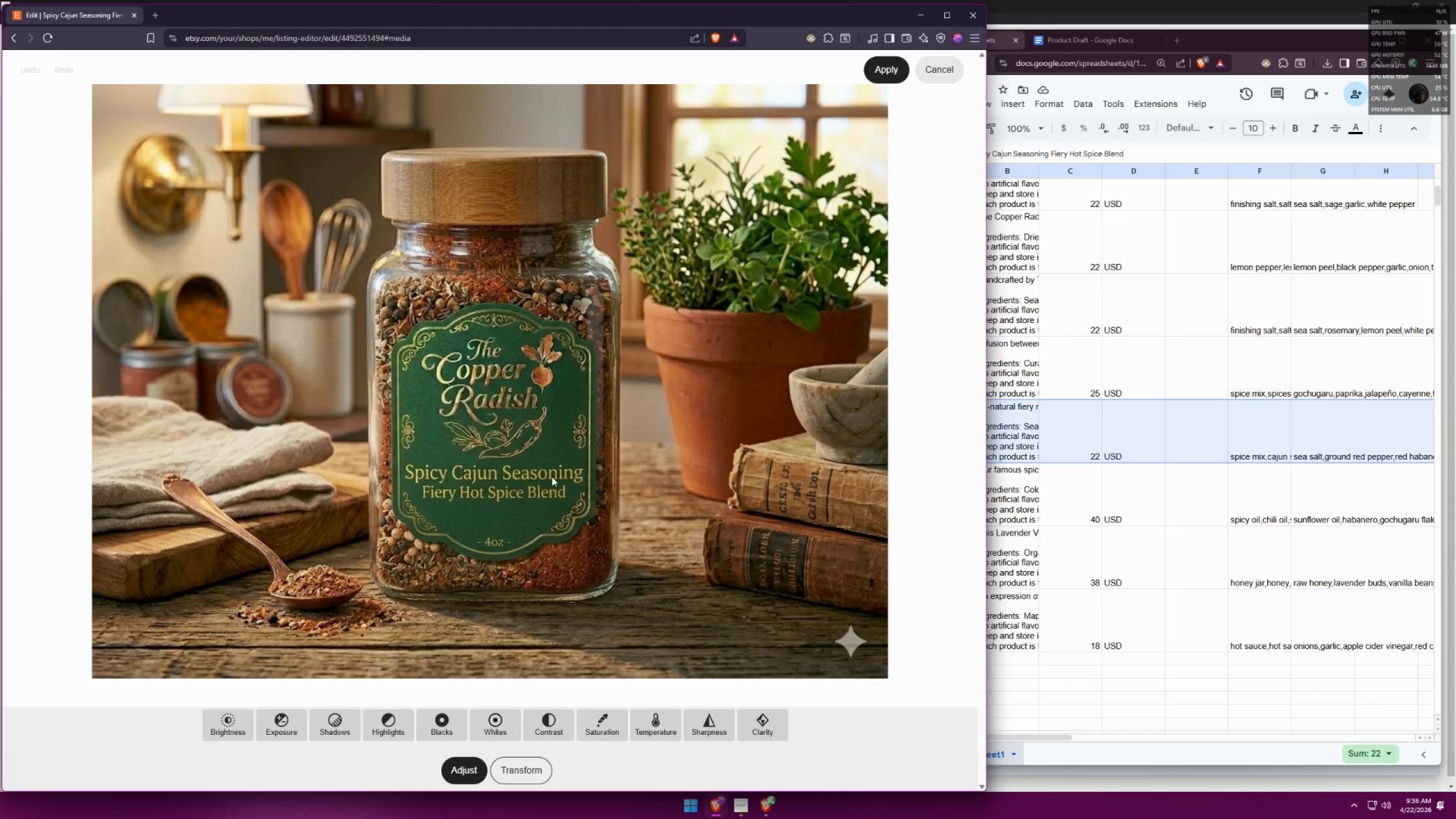 
left_click([951, 78])
 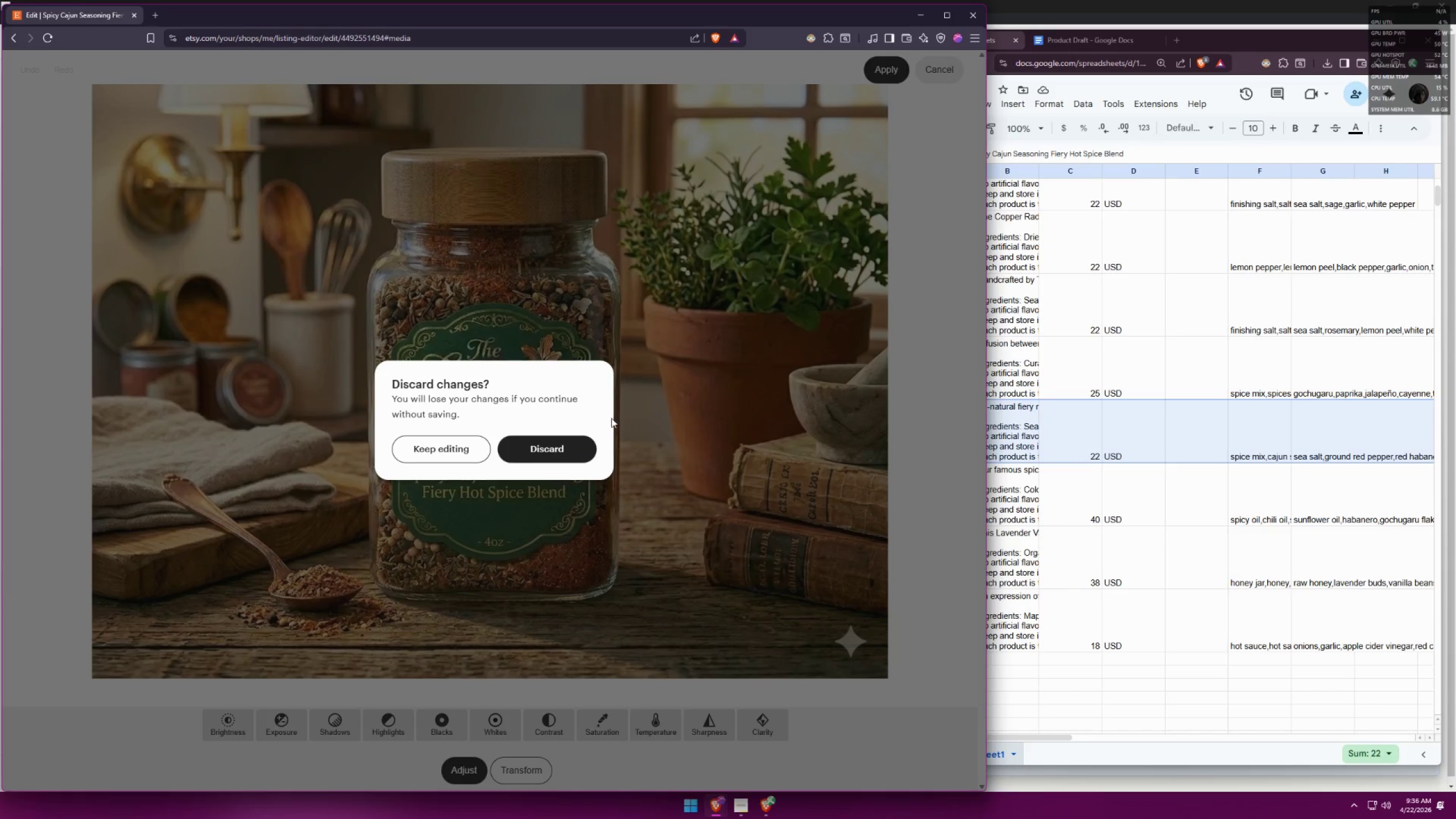 
left_click([539, 450])
 